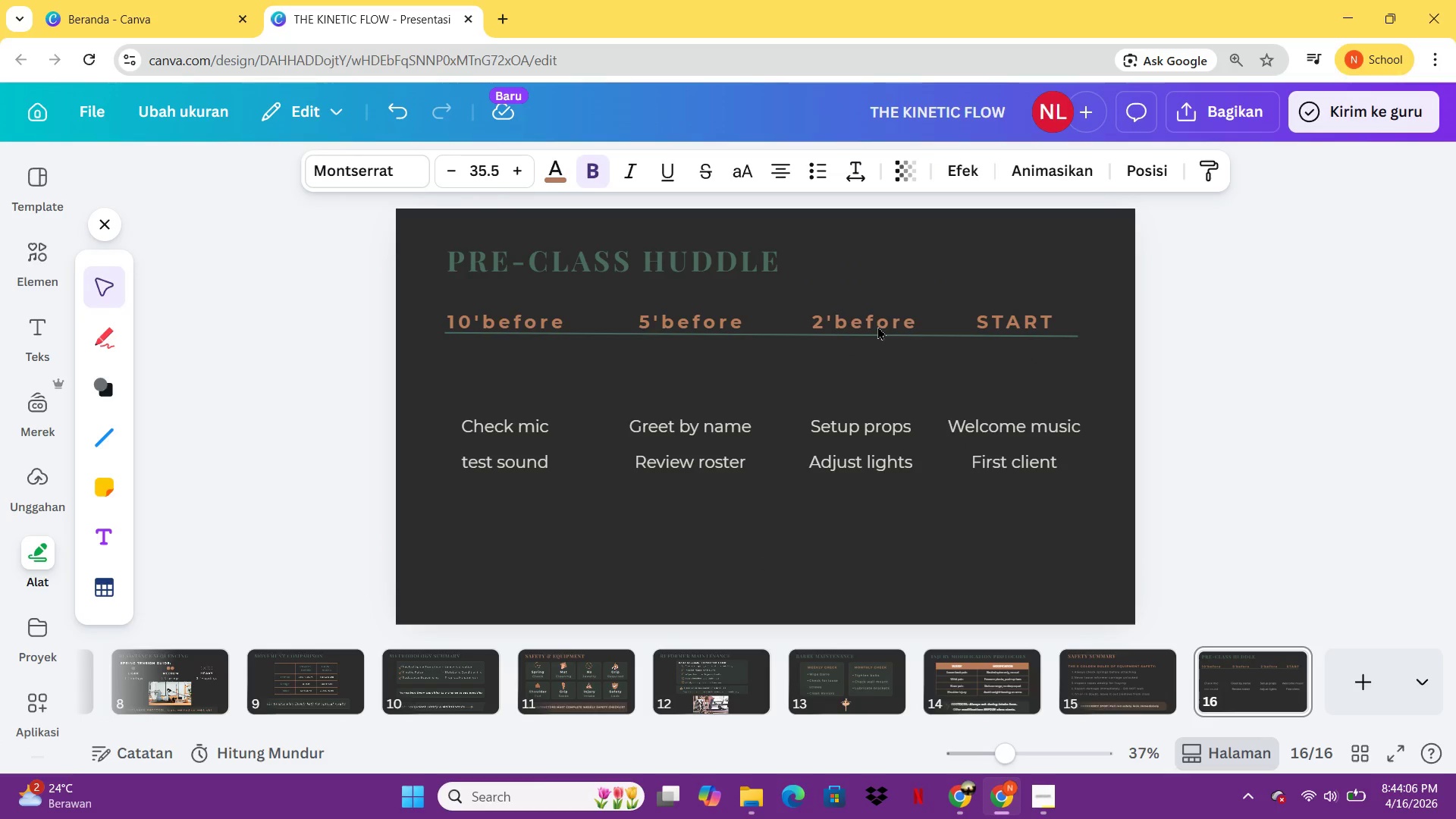 
key(ArrowLeft)
 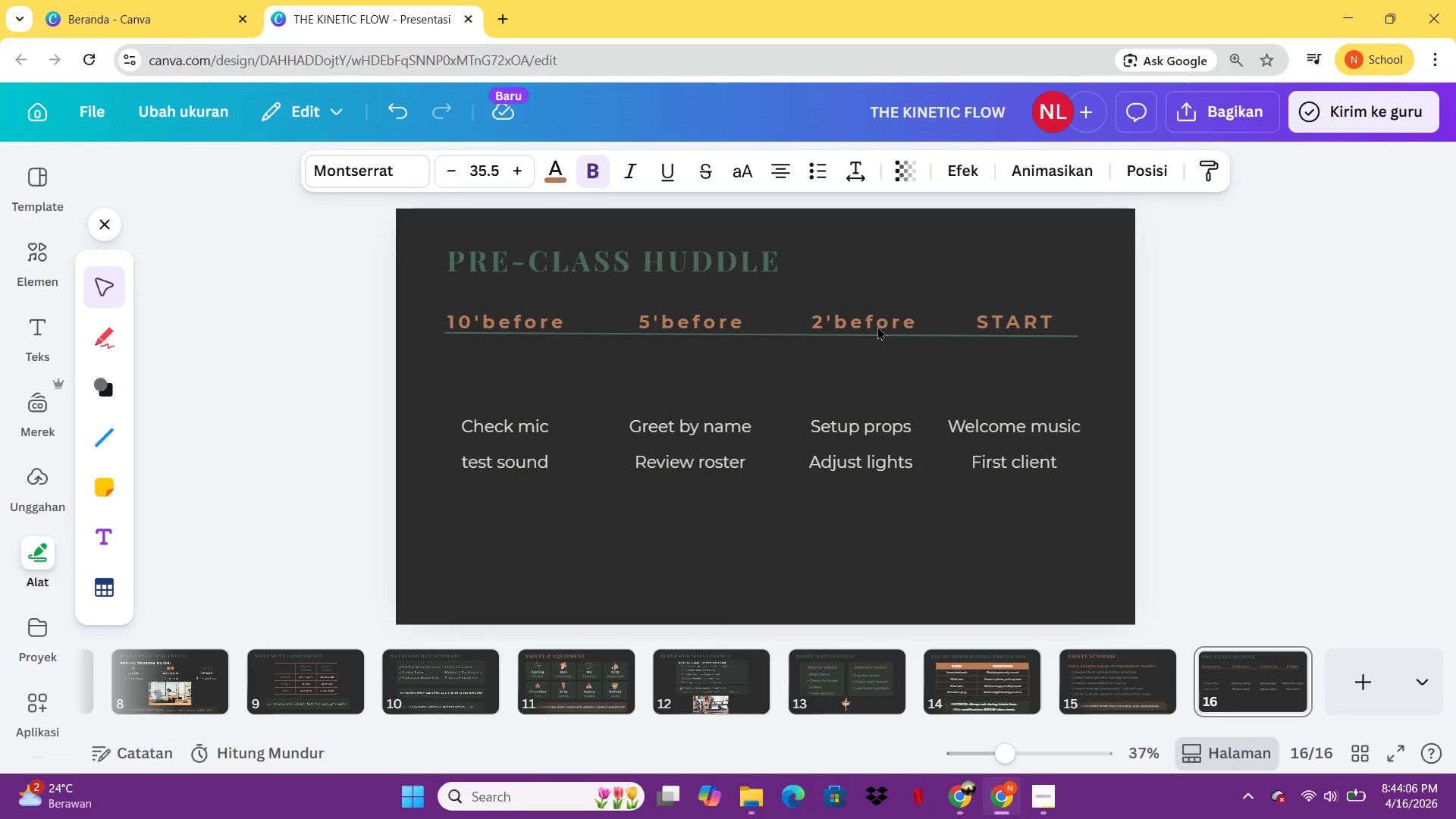 
key(ArrowLeft)
 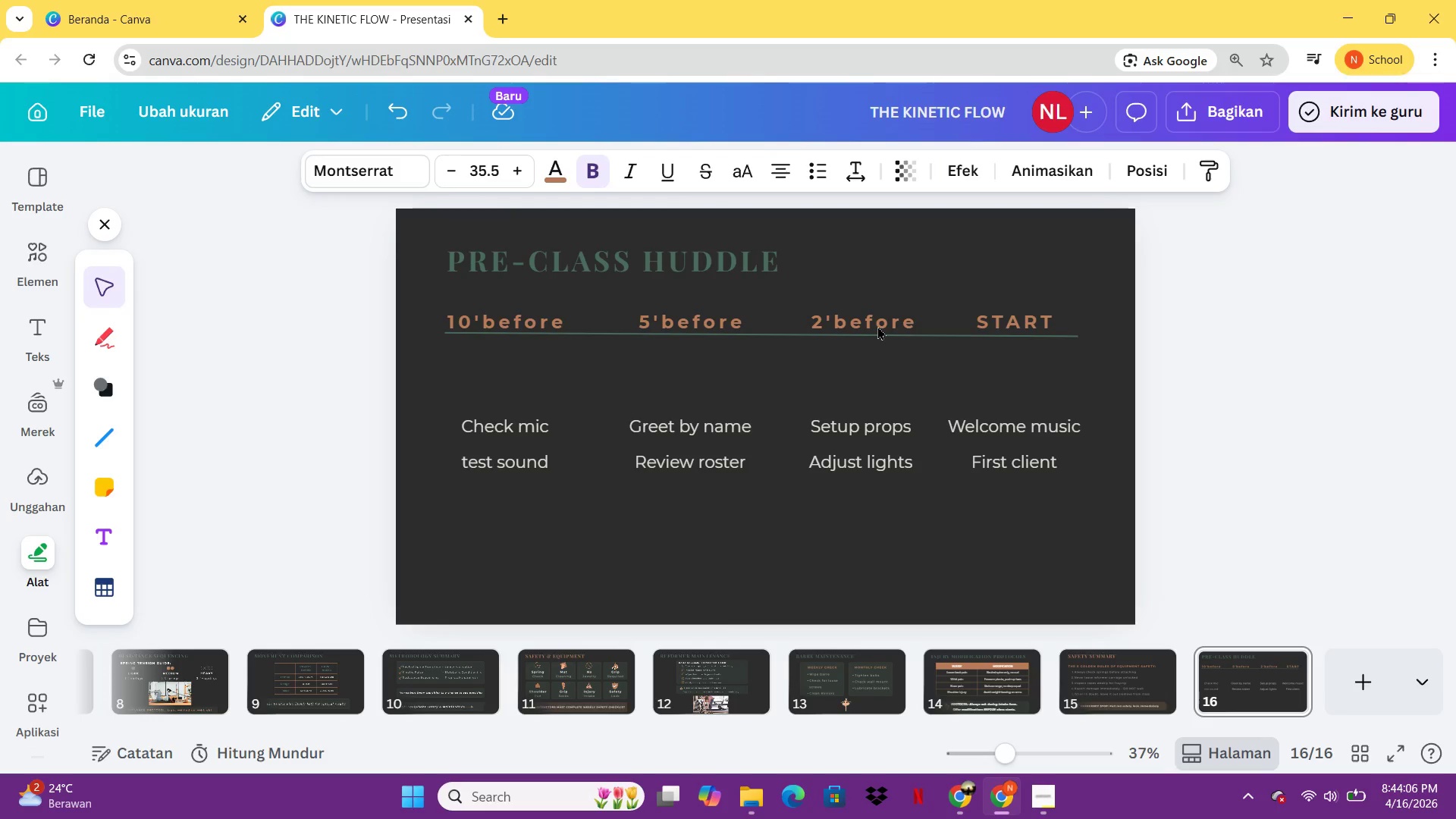 
key(ArrowLeft)
 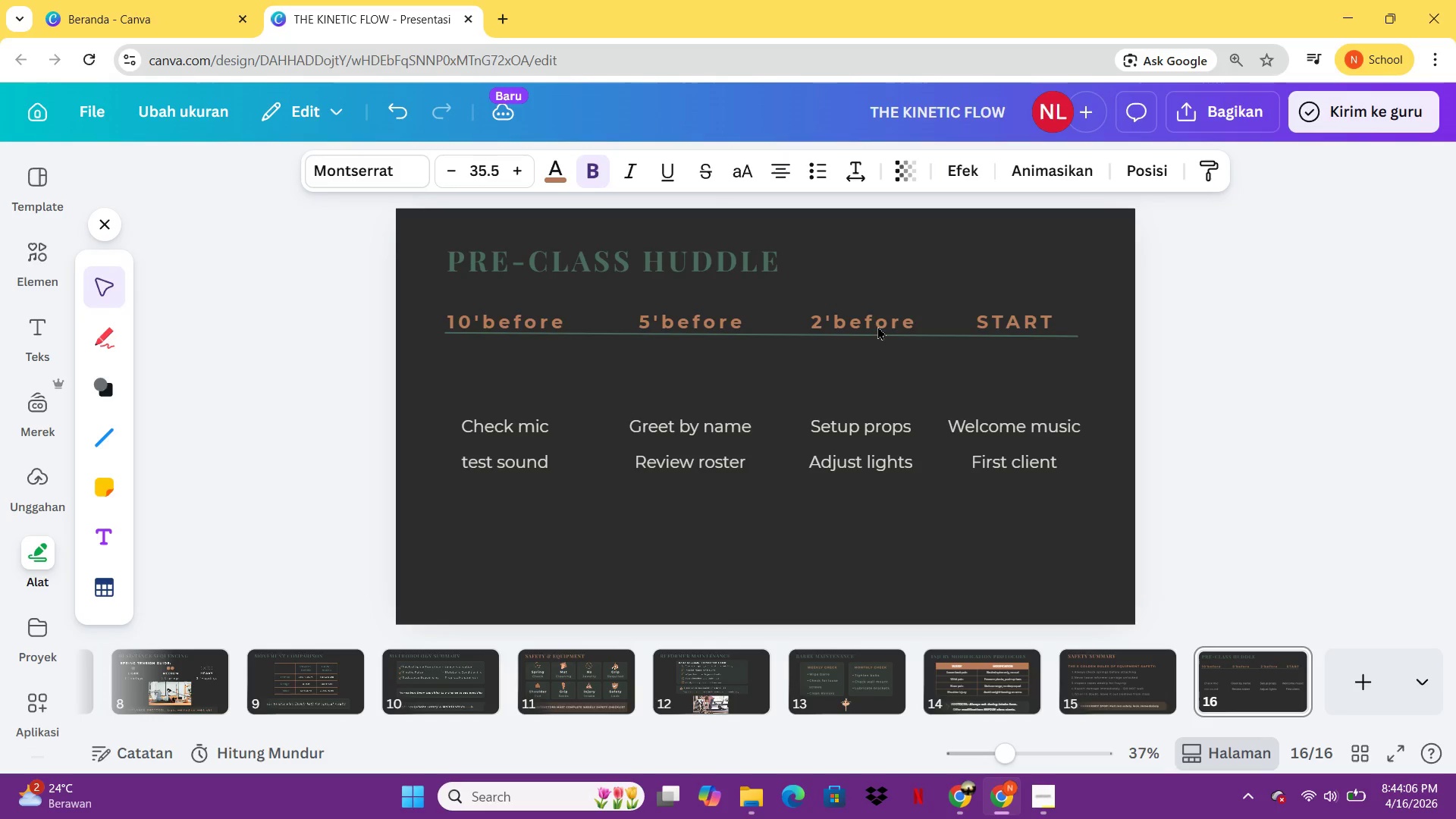 
key(ArrowLeft)
 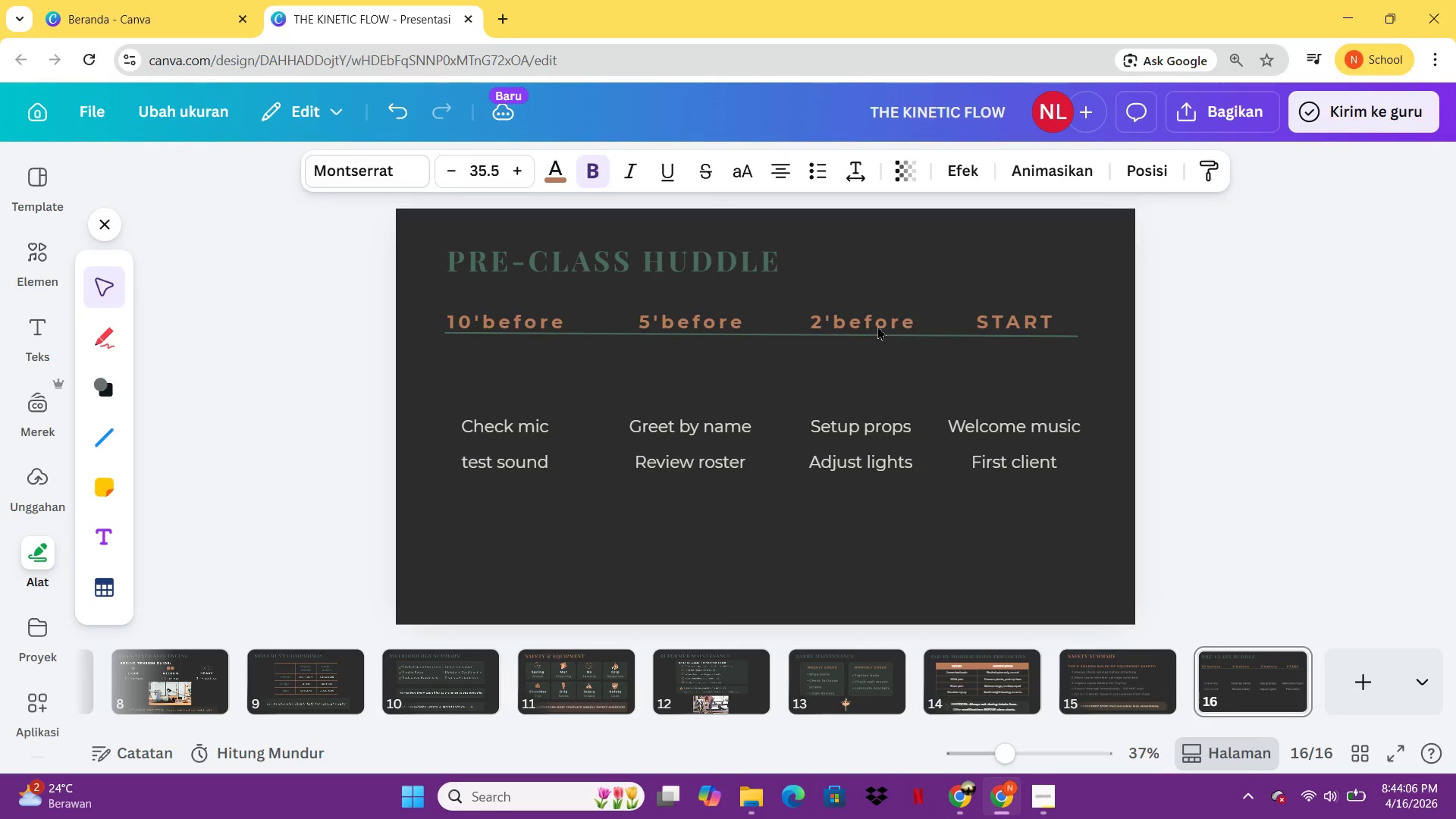 
key(ArrowLeft)
 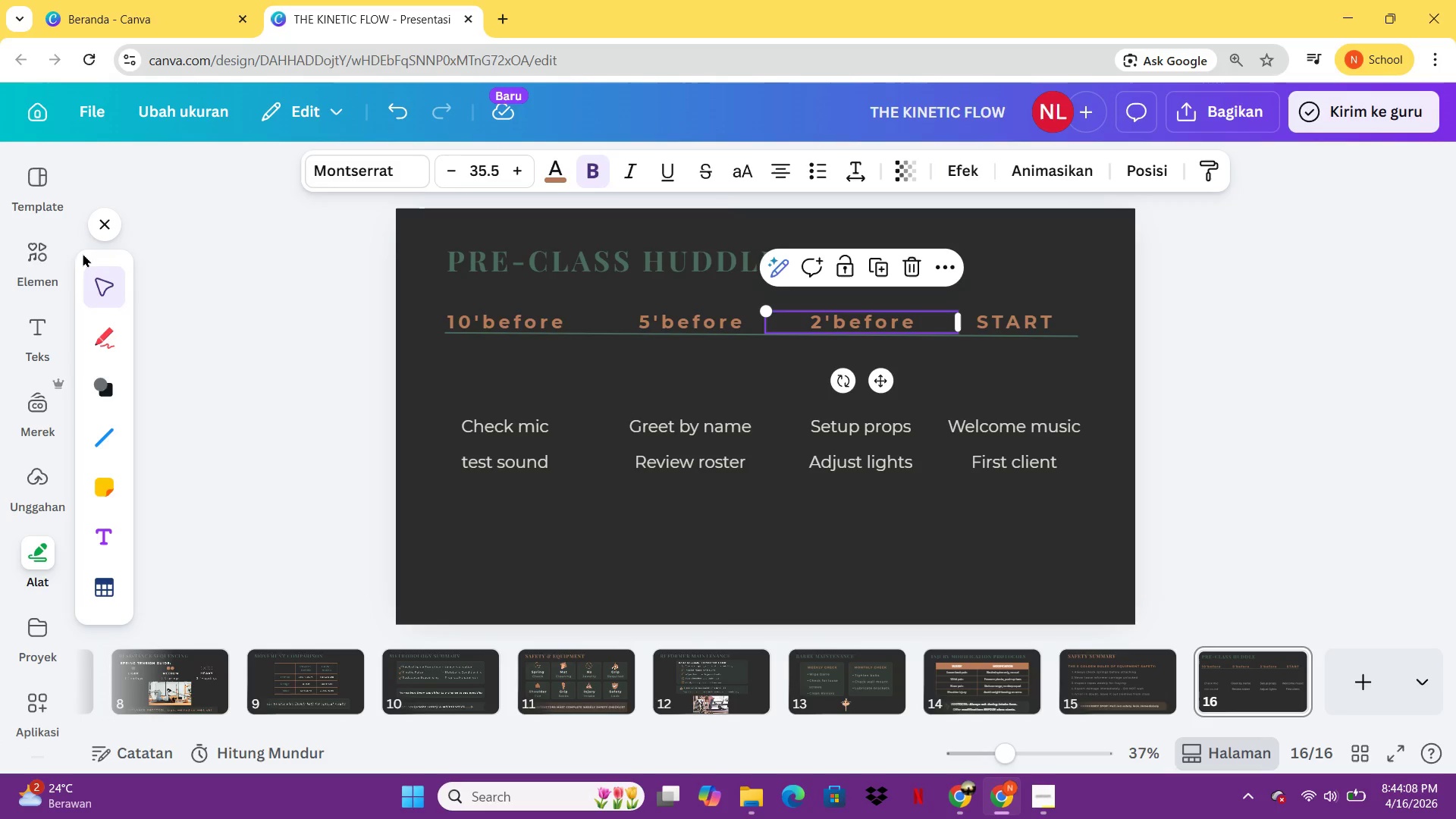 
left_click([45, 249])
 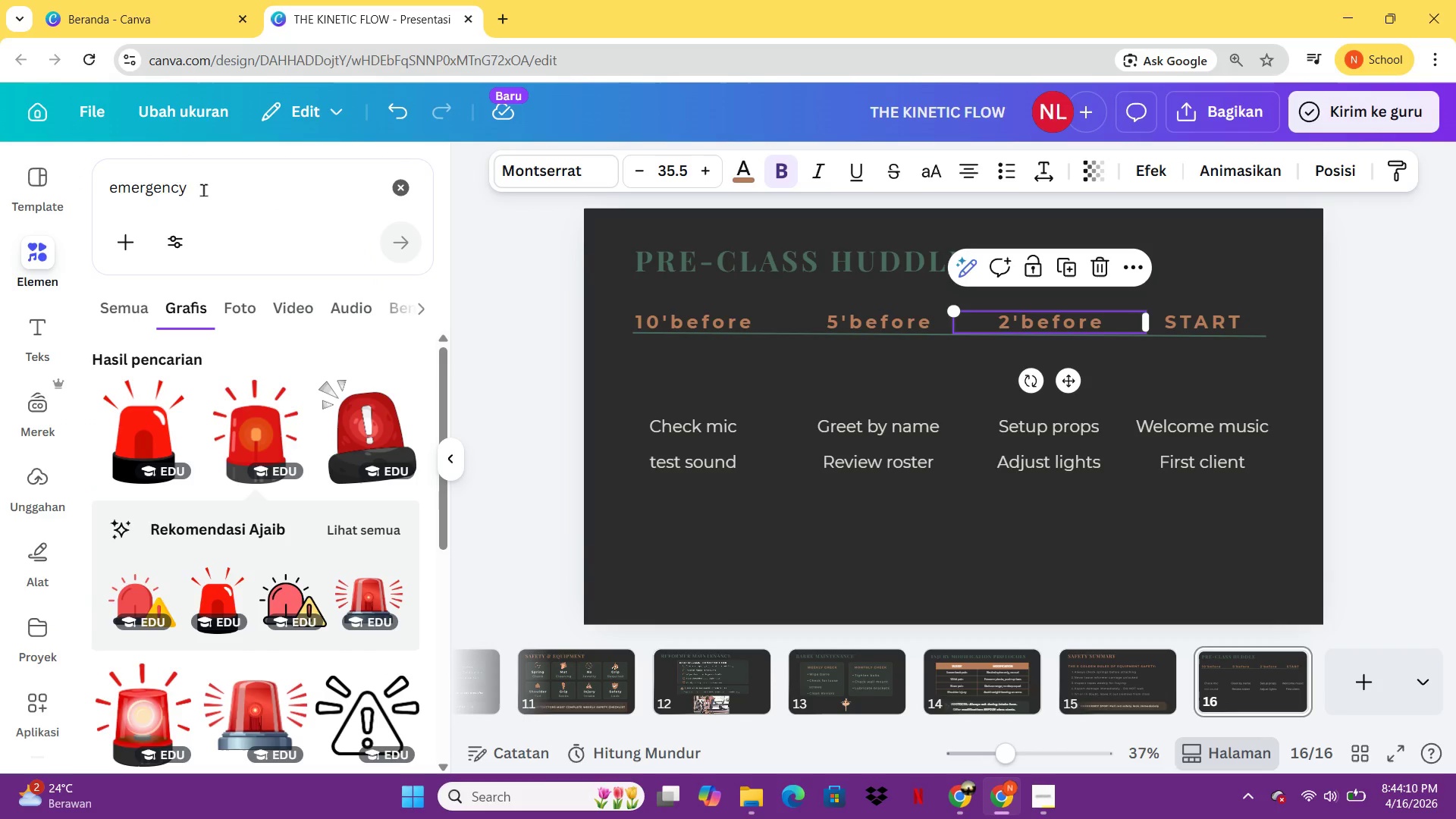 
left_click([203, 190])
 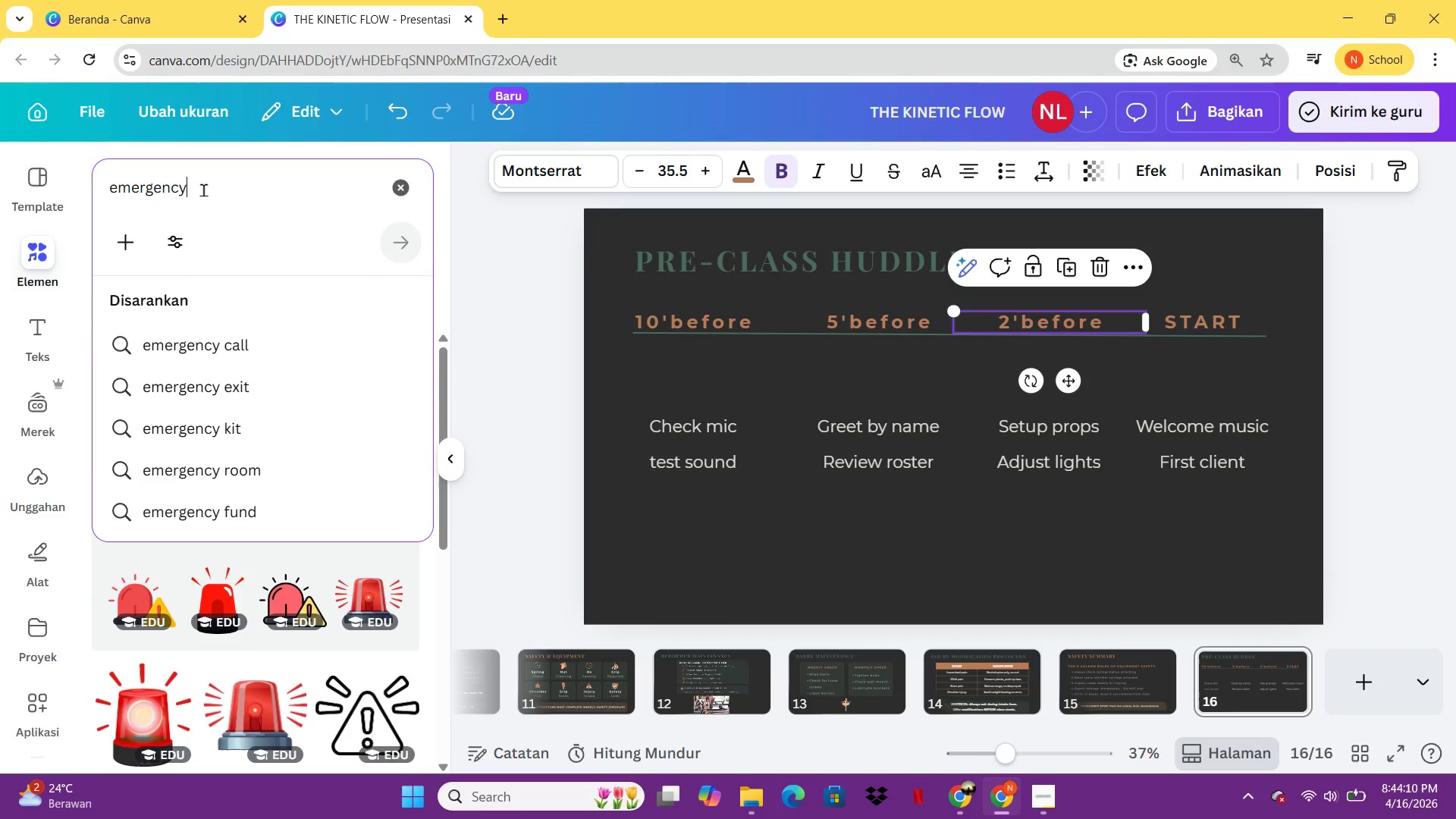 
key(Control+A)
 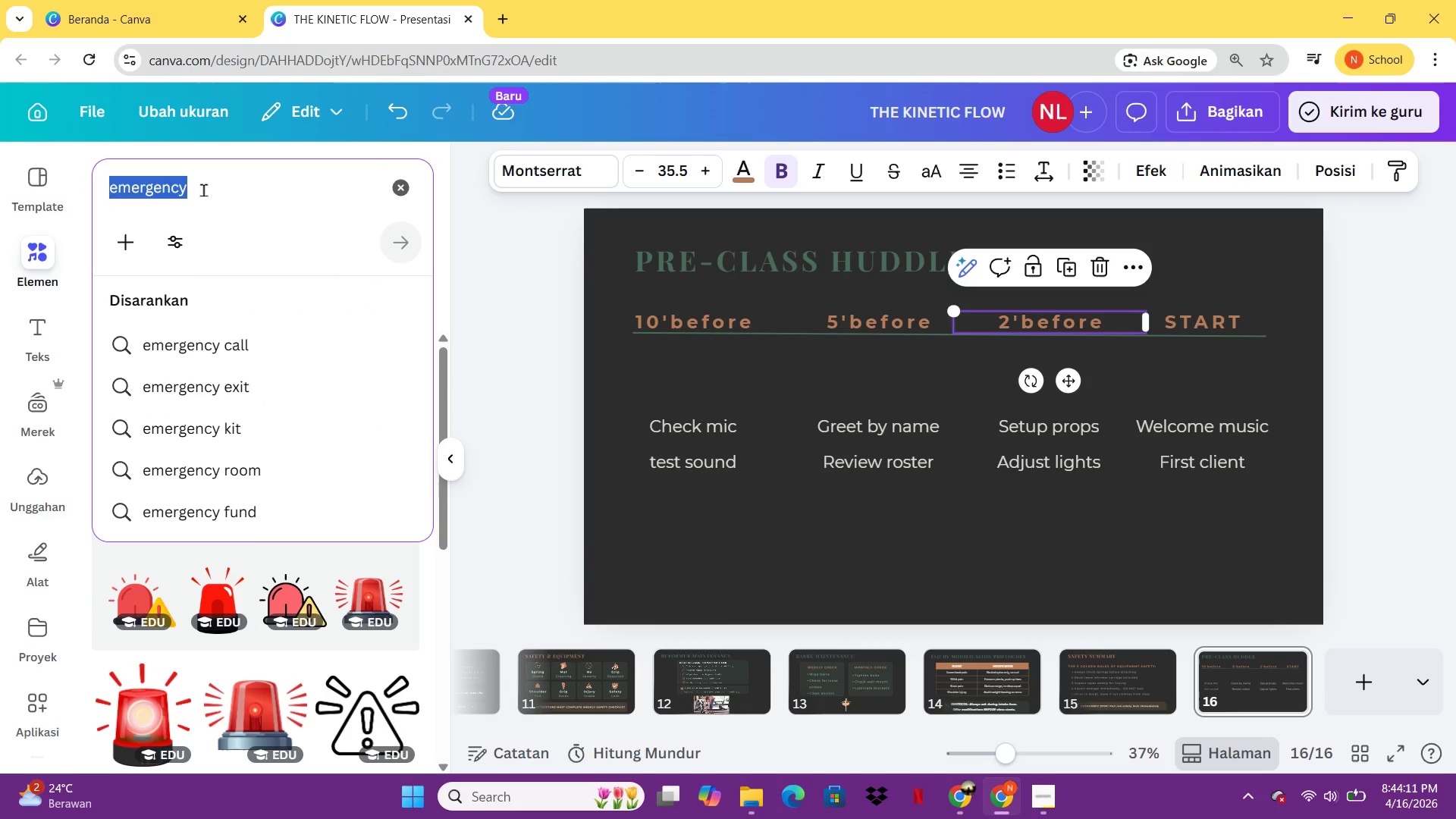 
type(ara)
 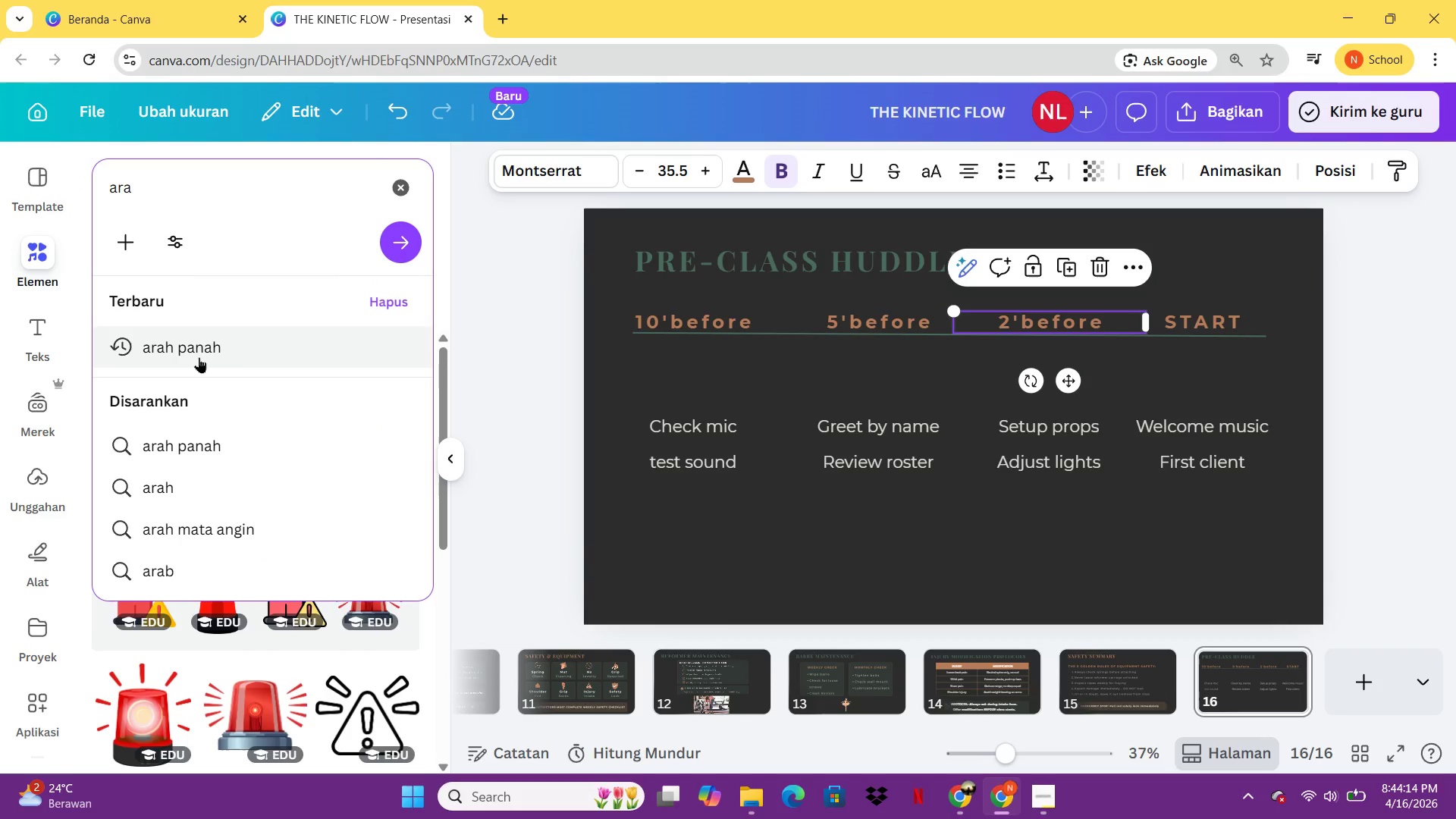 
left_click([199, 357])
 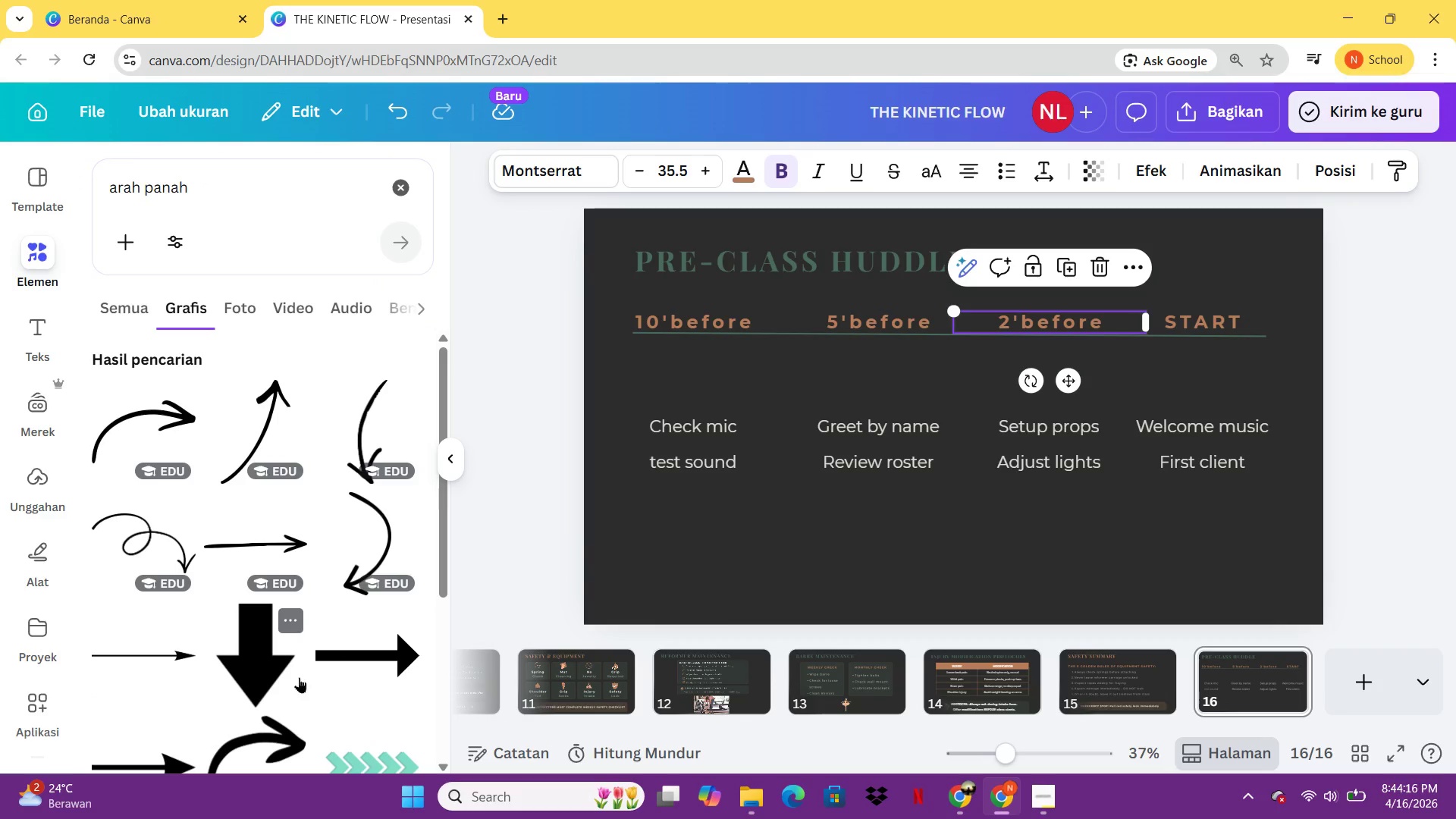 
left_click([362, 650])
 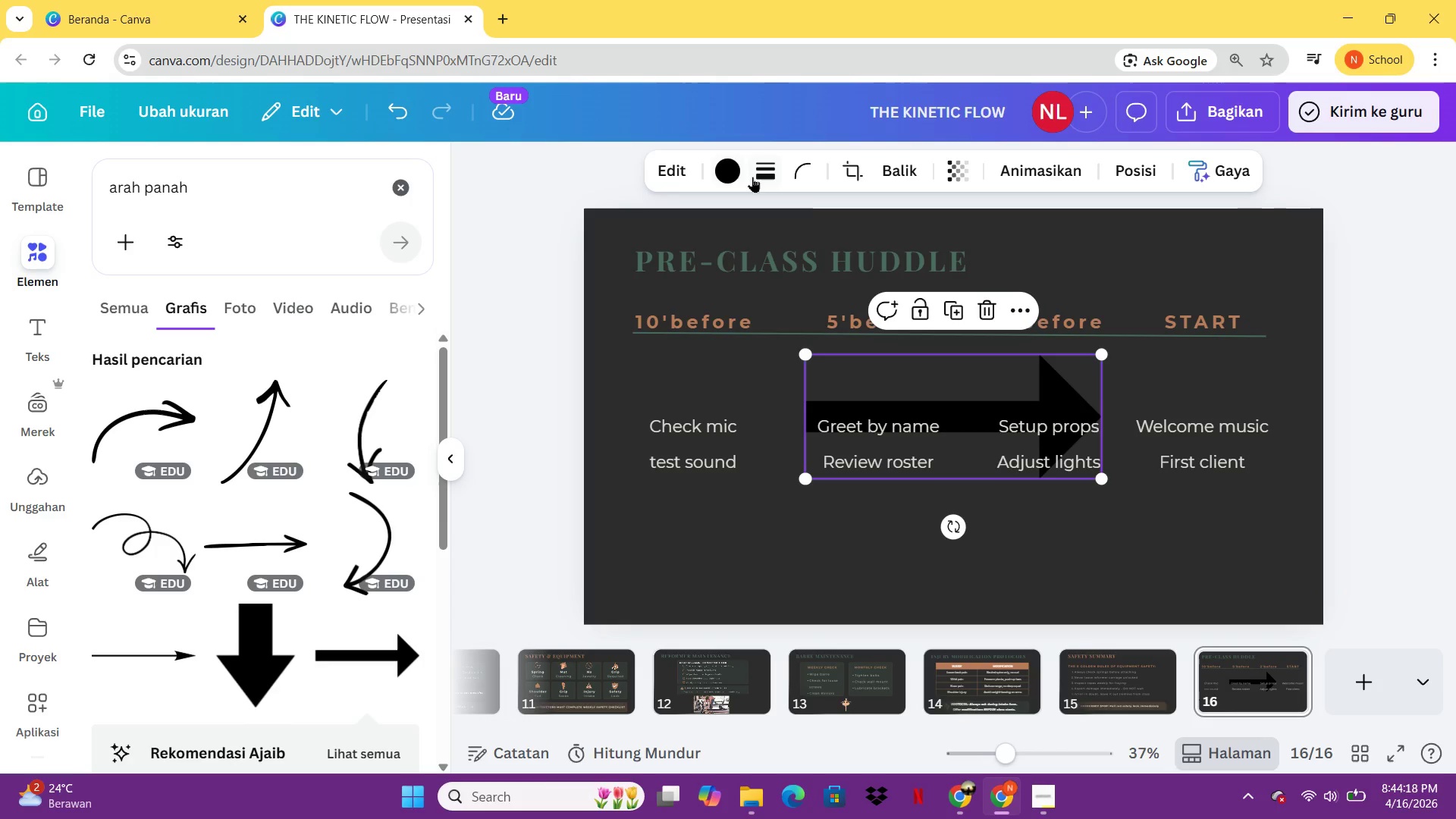 
left_click([726, 177])
 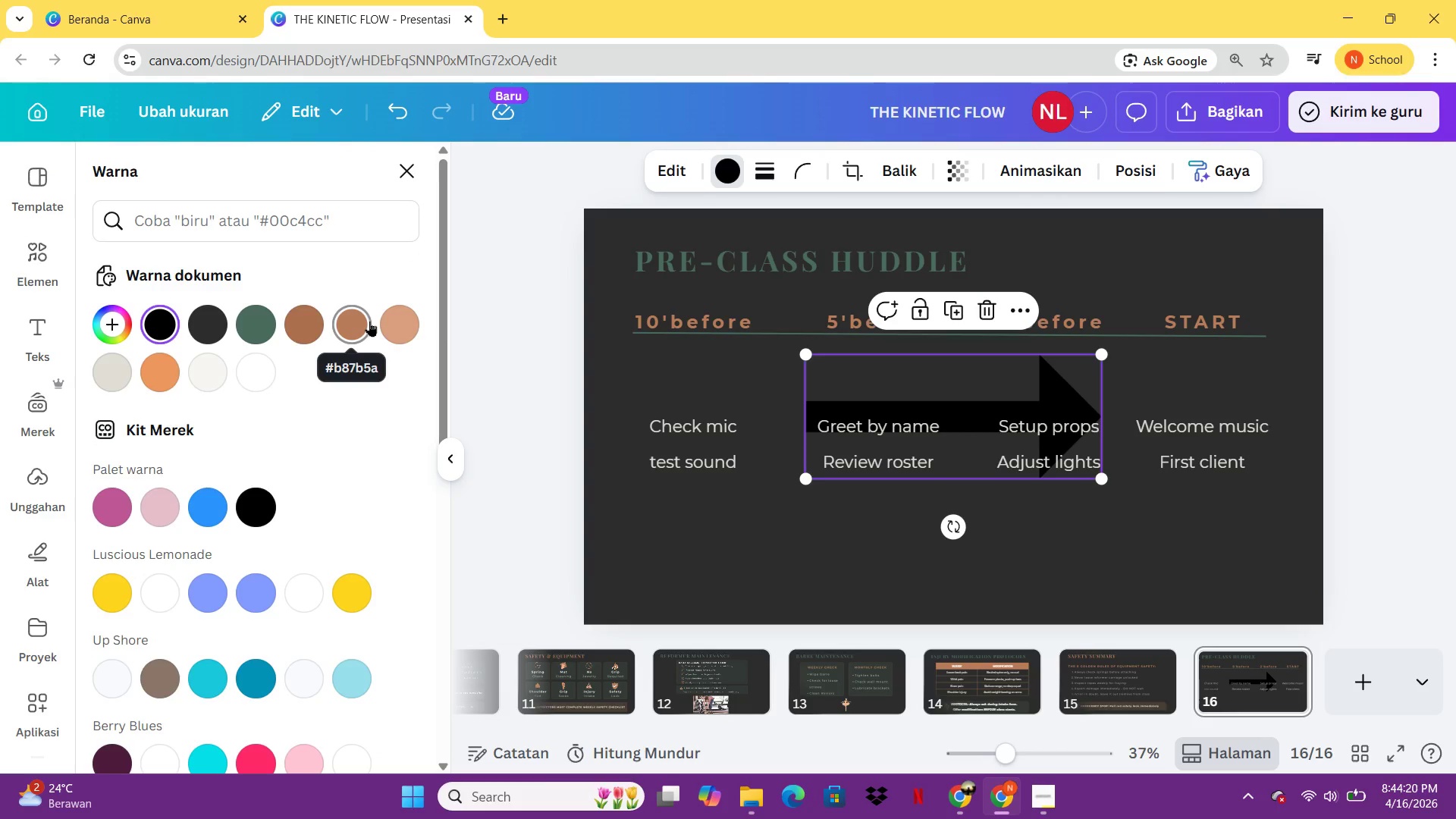 
left_click([359, 323])
 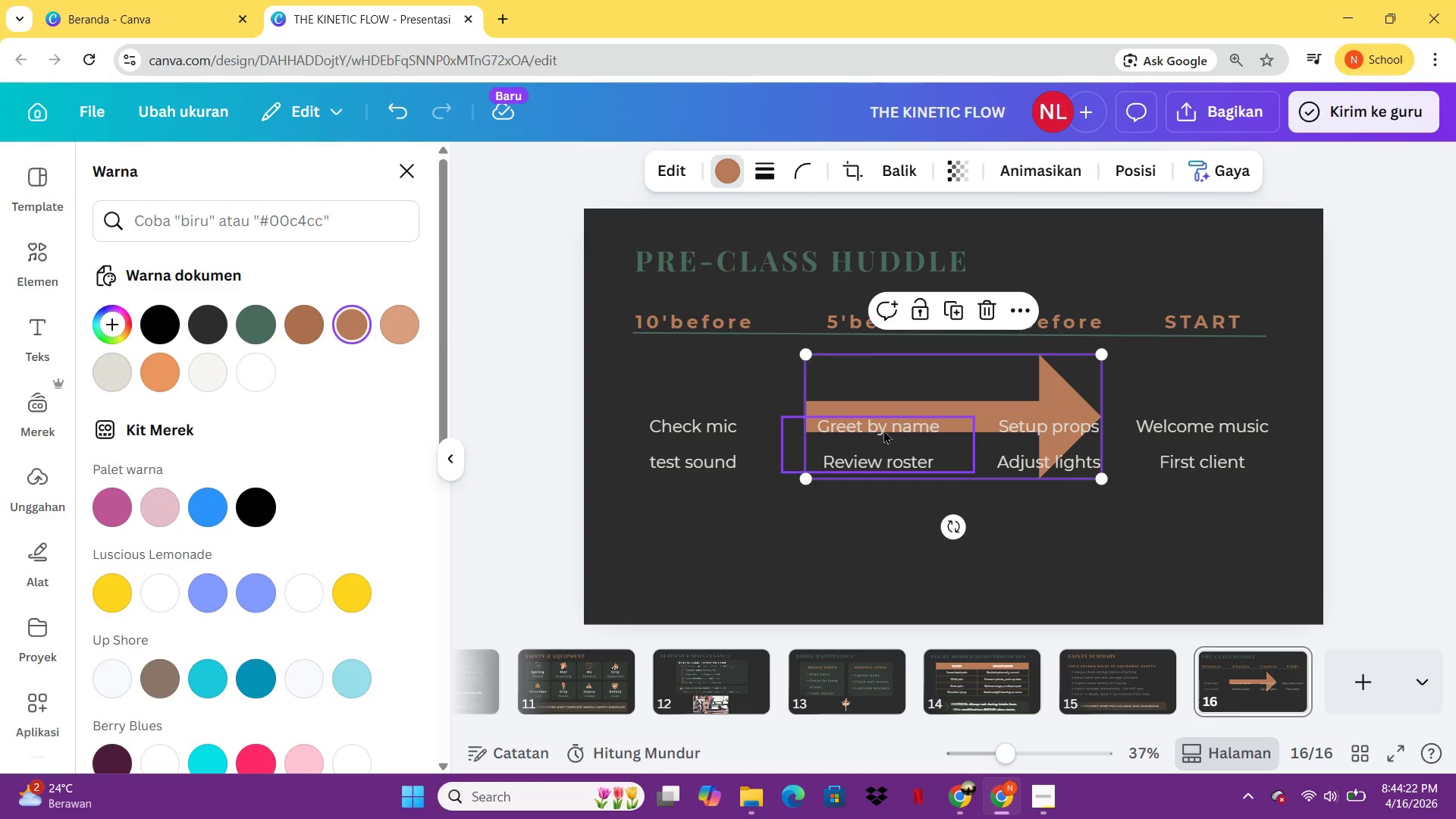 
key(VolumeUp)
 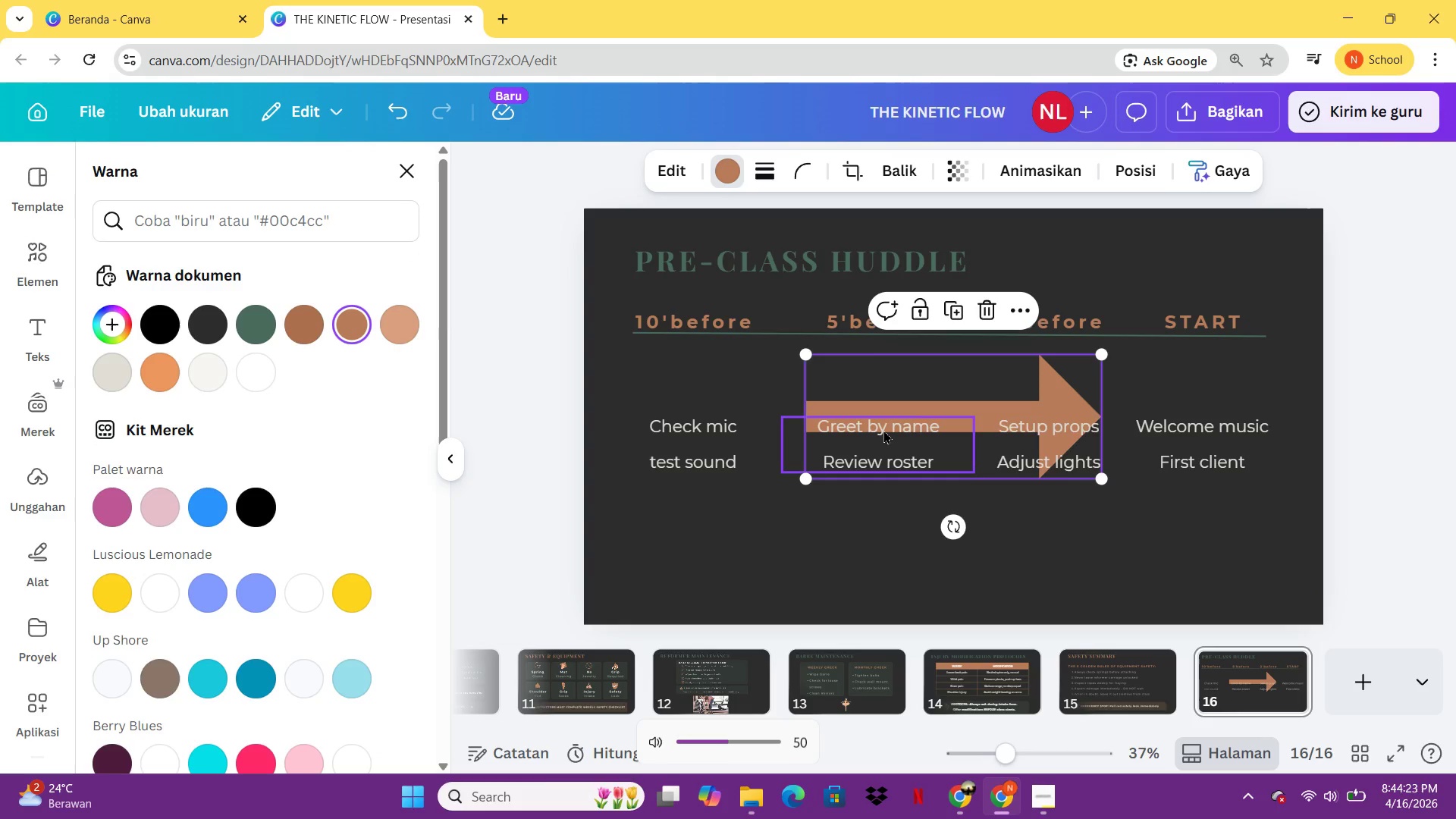 
key(VolumeUp)
 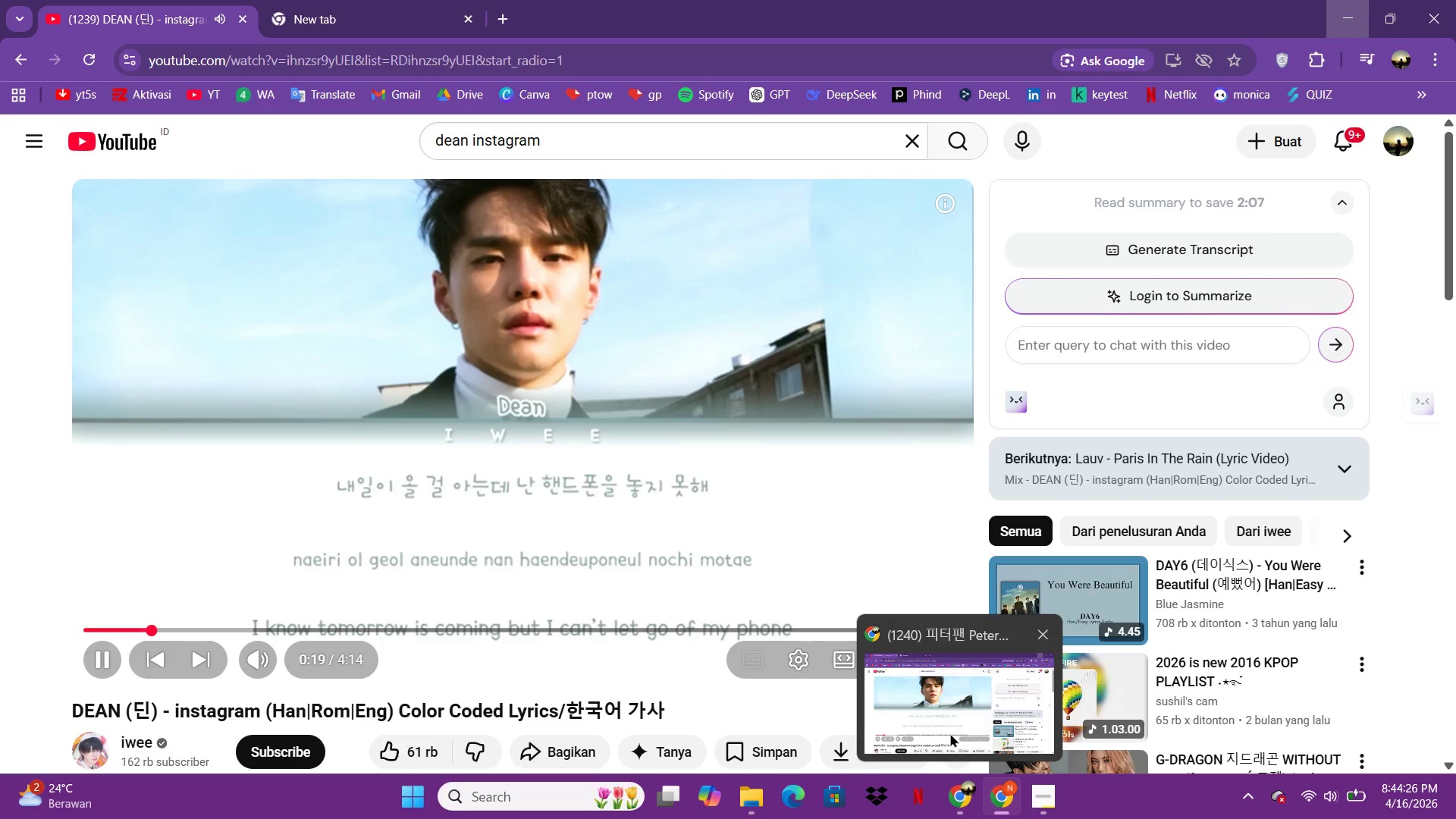 
left_click([950, 733])
 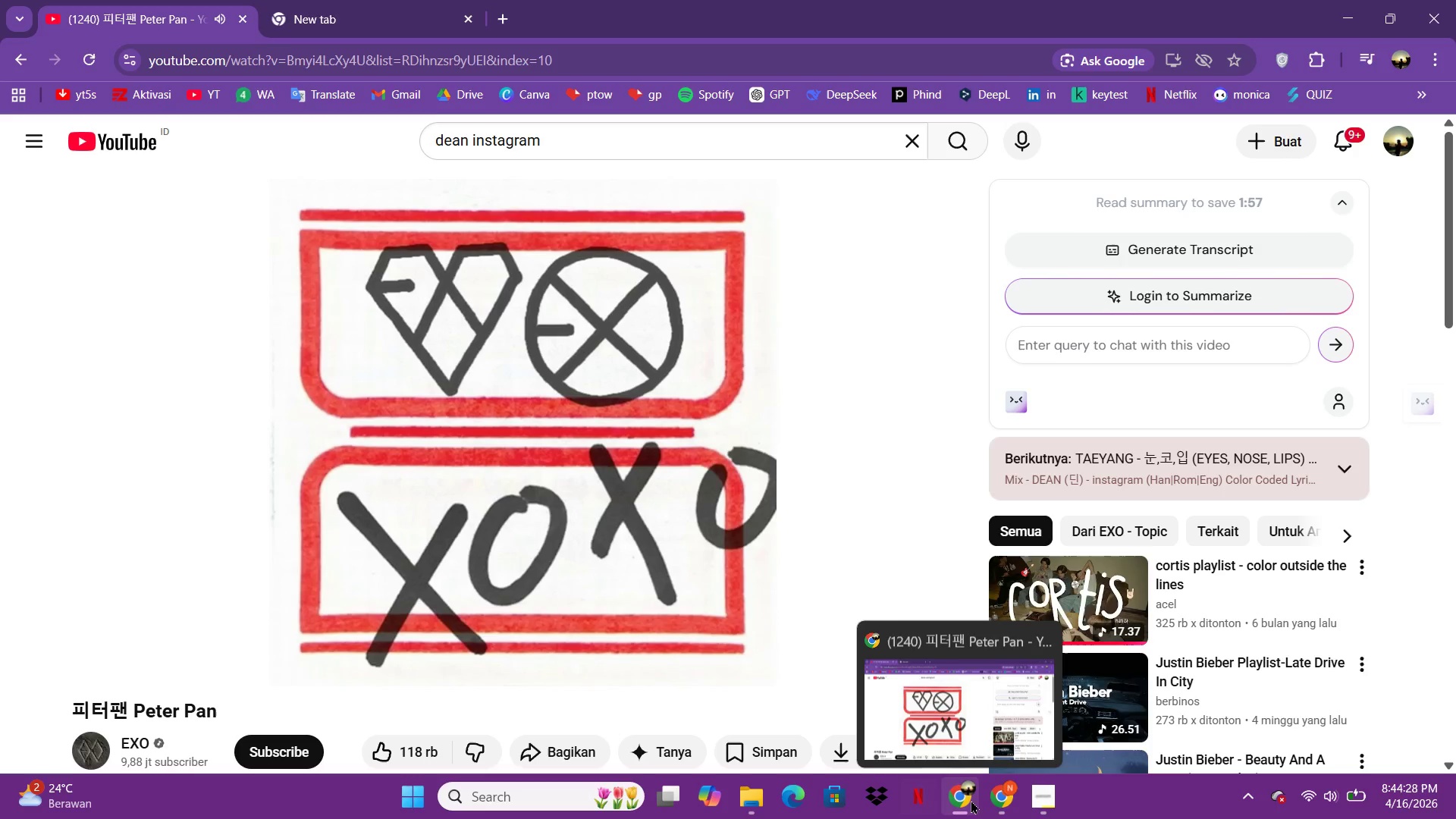 
left_click([1010, 805])
 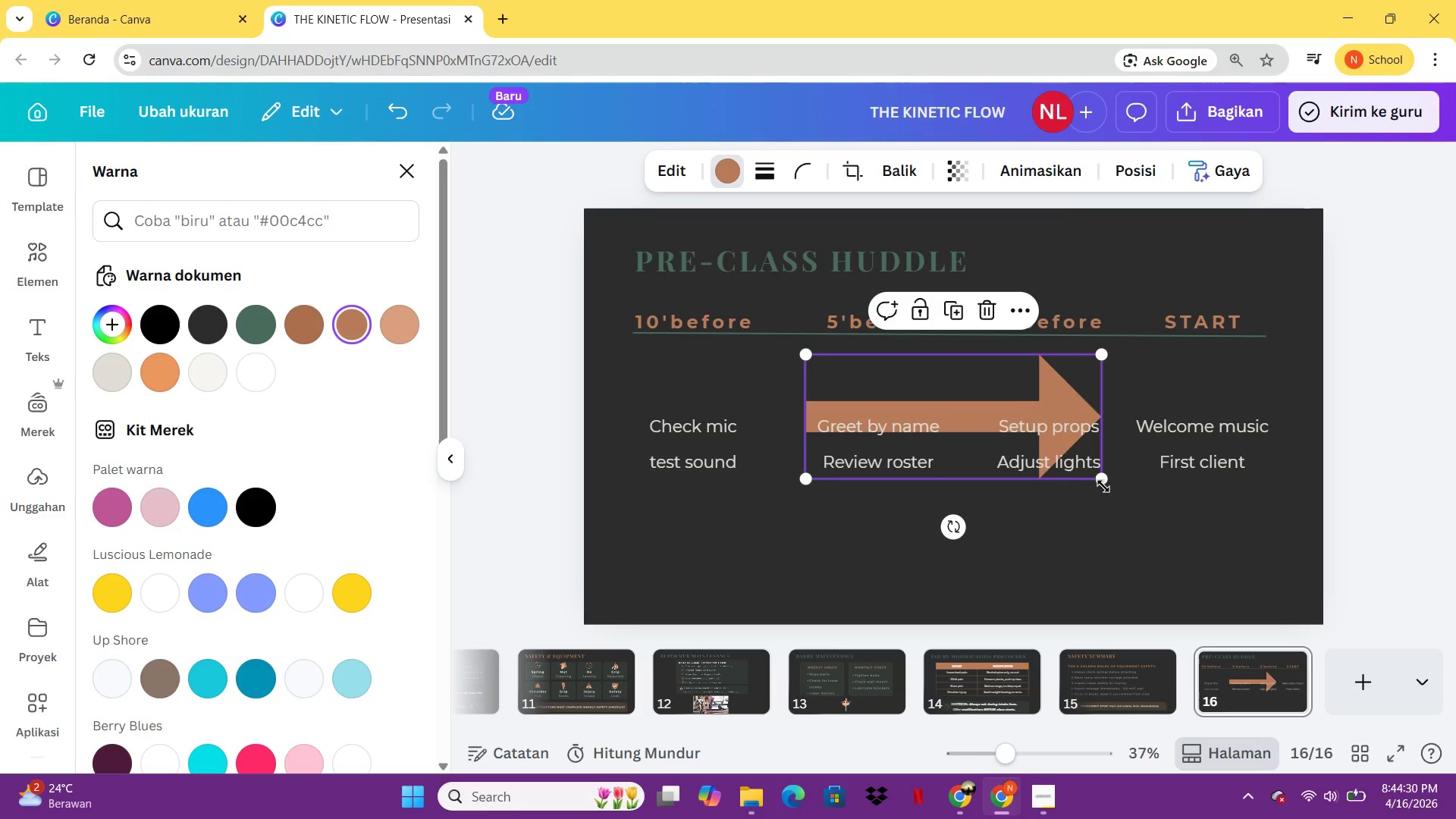 
left_click_drag(start_coordinate=[1104, 485], to_coordinate=[868, 381])
 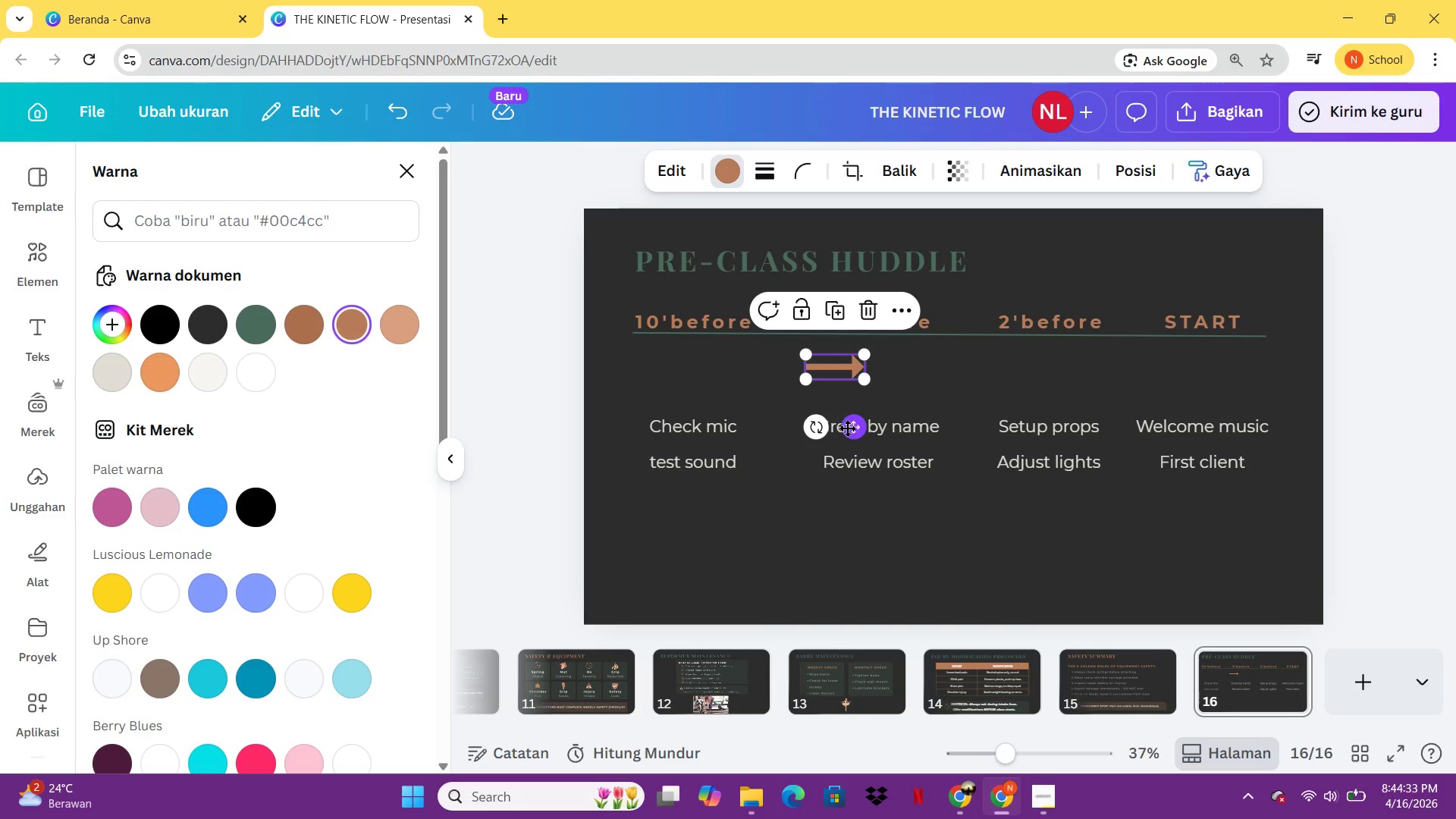 
left_click_drag(start_coordinate=[848, 428], to_coordinate=[802, 380])
 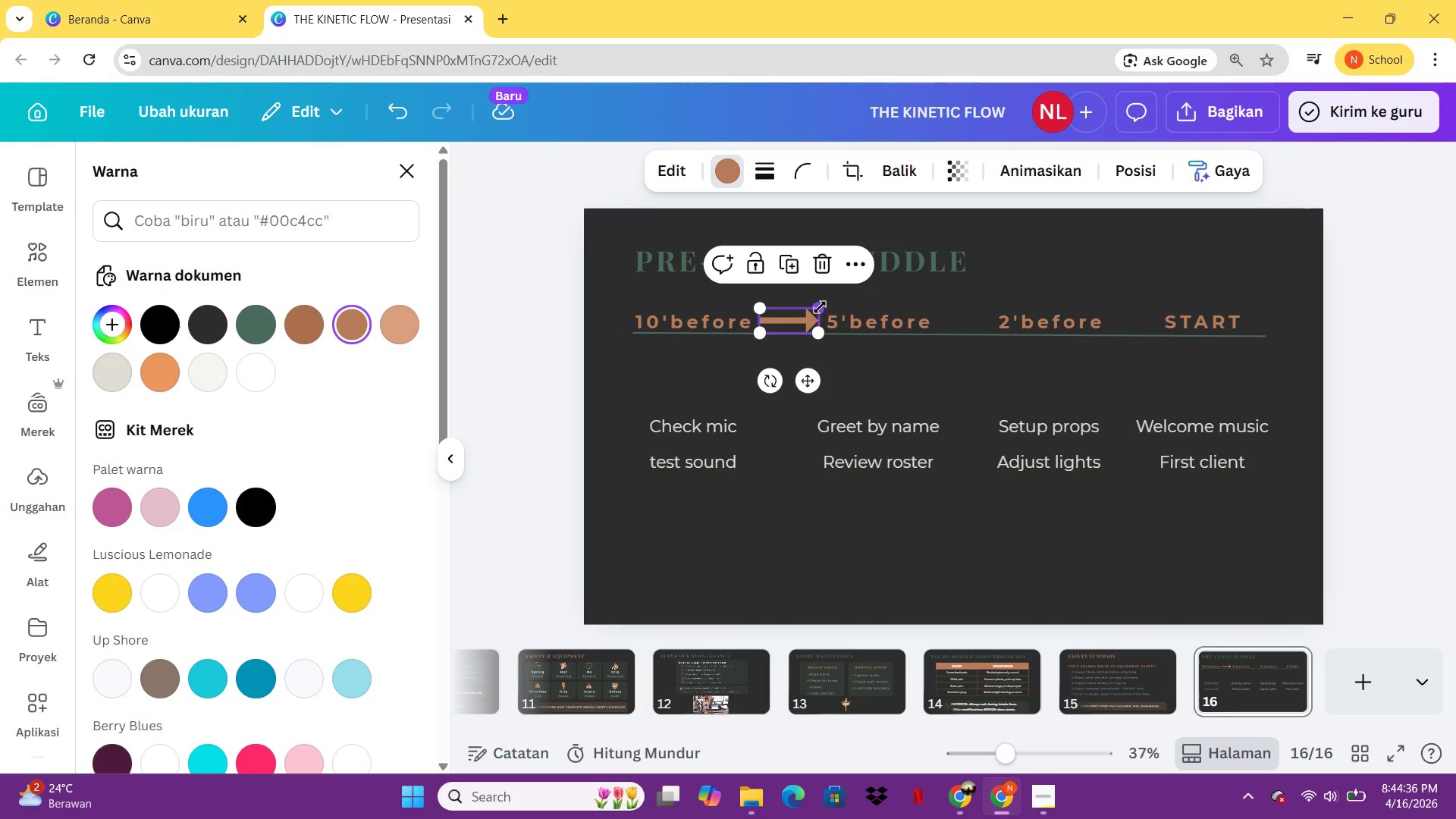 
left_click_drag(start_coordinate=[820, 307], to_coordinate=[808, 312])
 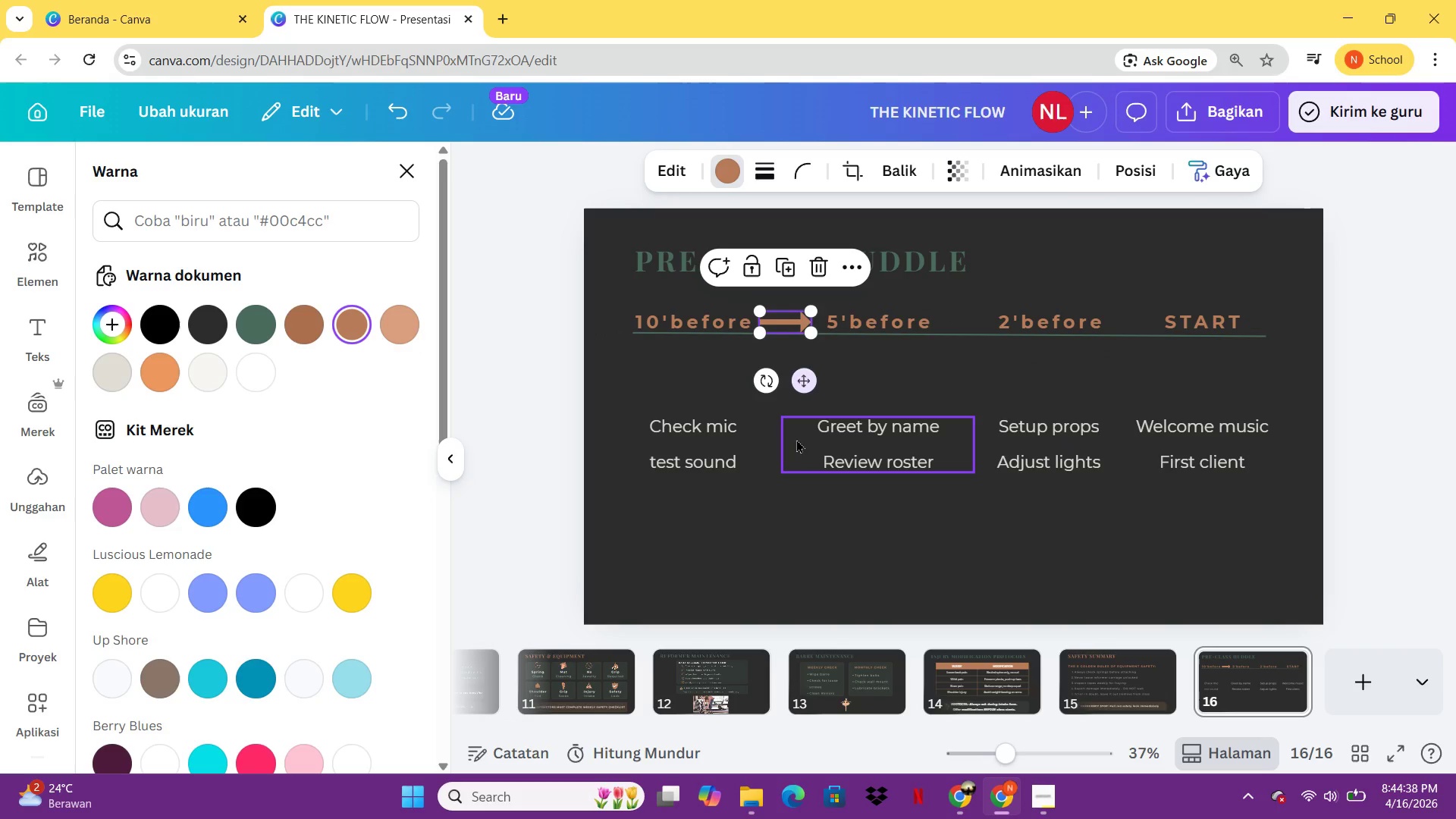 
left_click([794, 449])
 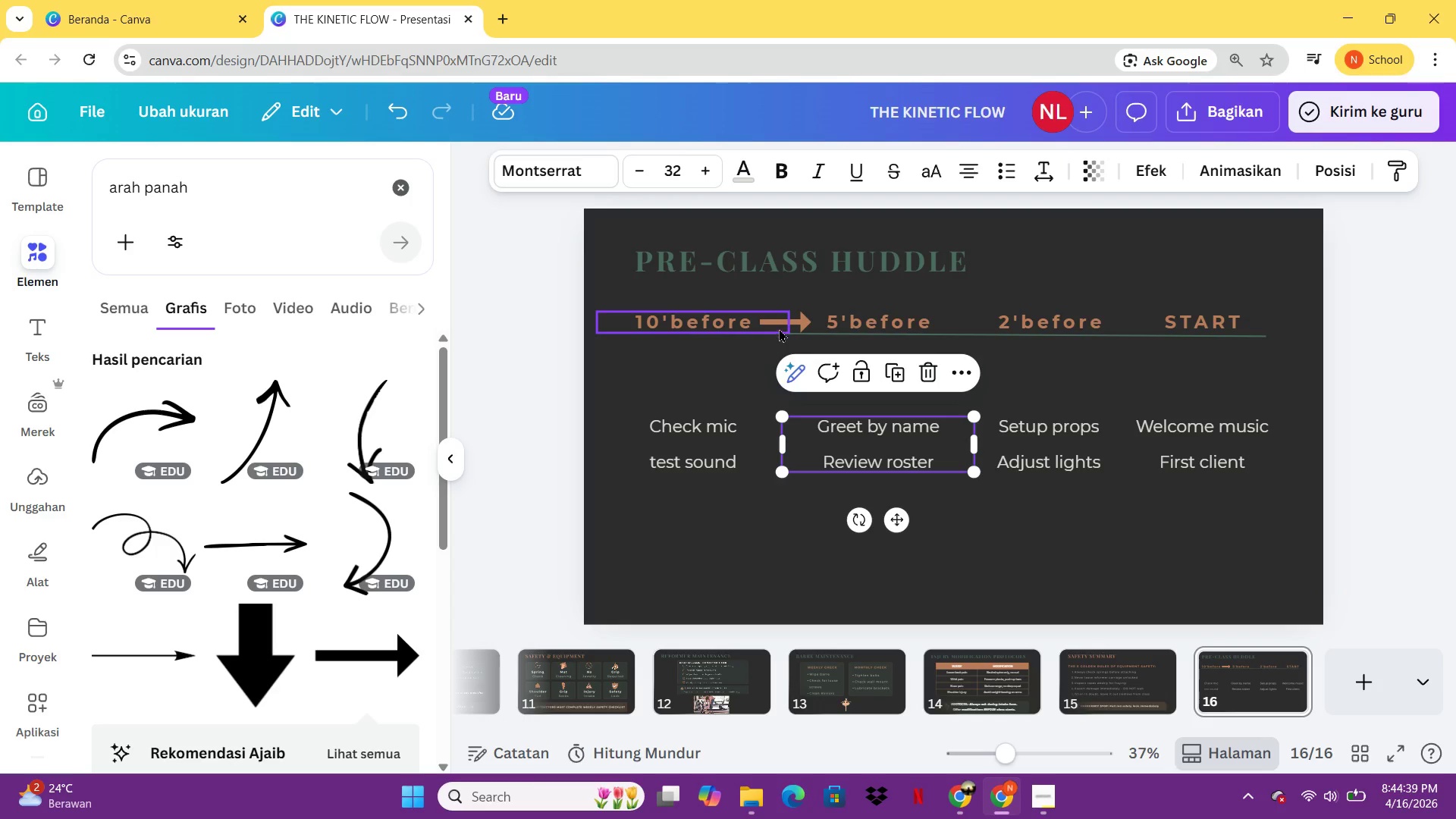 
left_click_drag(start_coordinate=[779, 328], to_coordinate=[780, 323])
 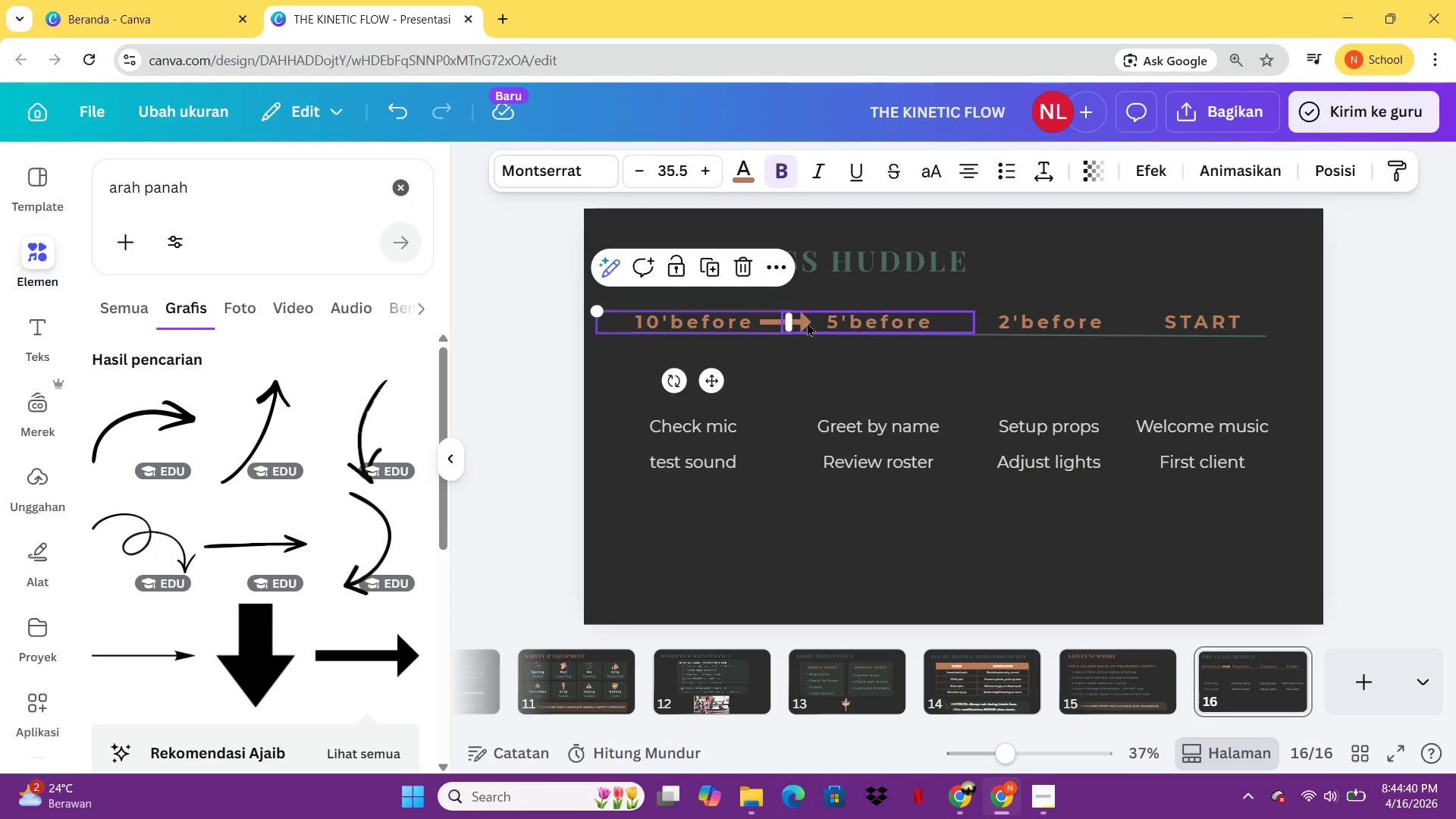 
left_click([807, 322])
 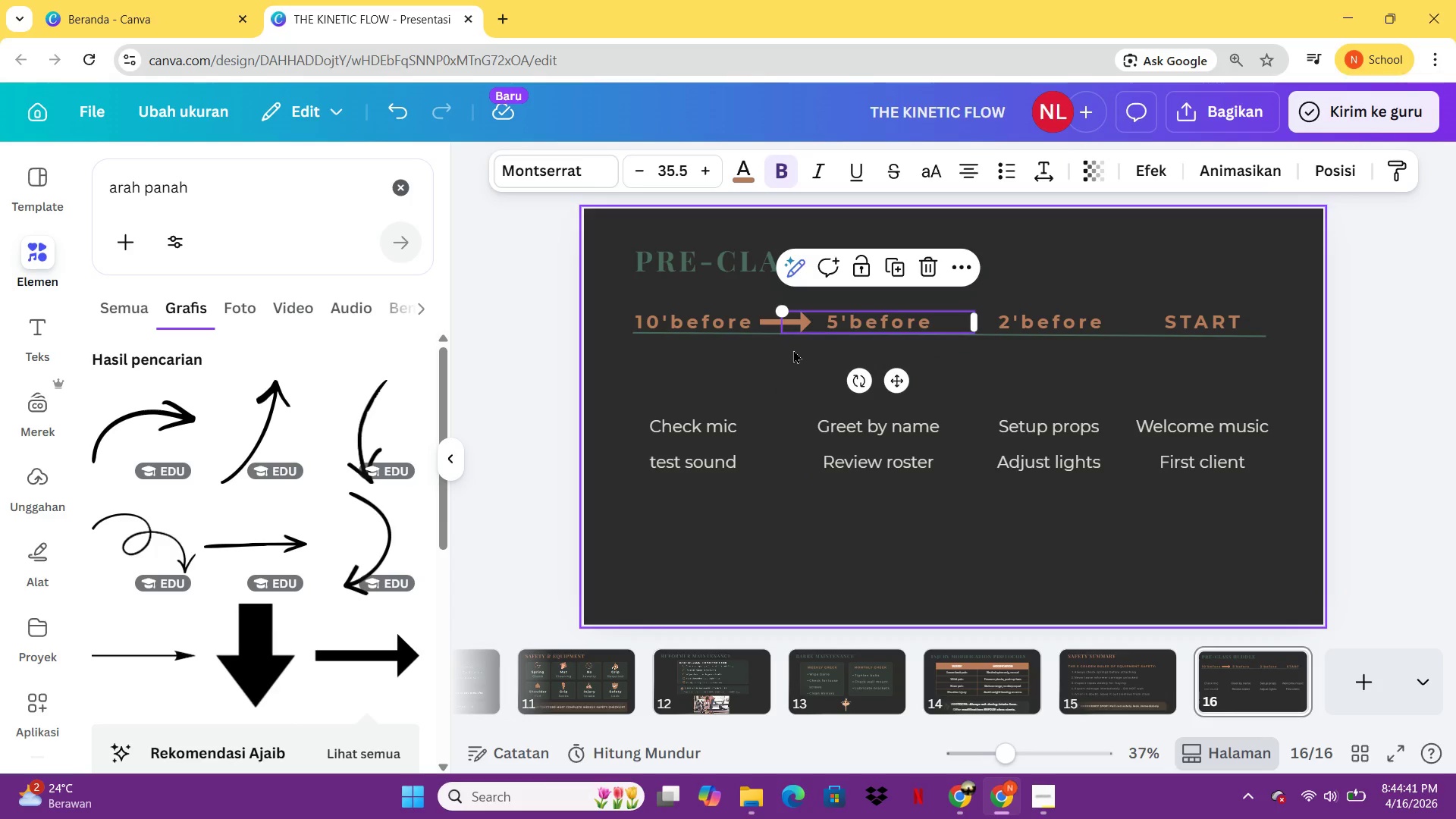 
left_click([793, 350])
 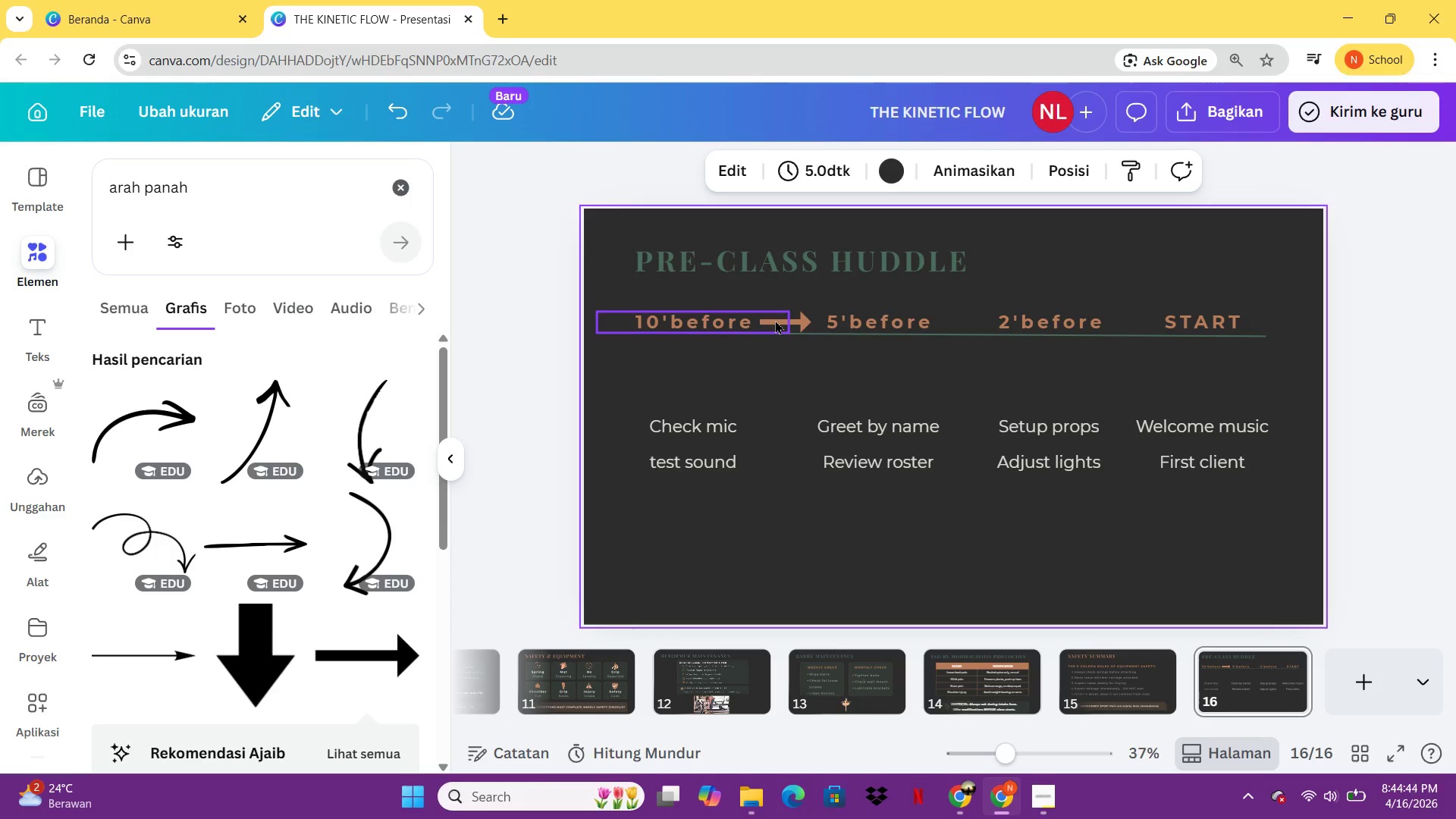 
key(Control+Z)
 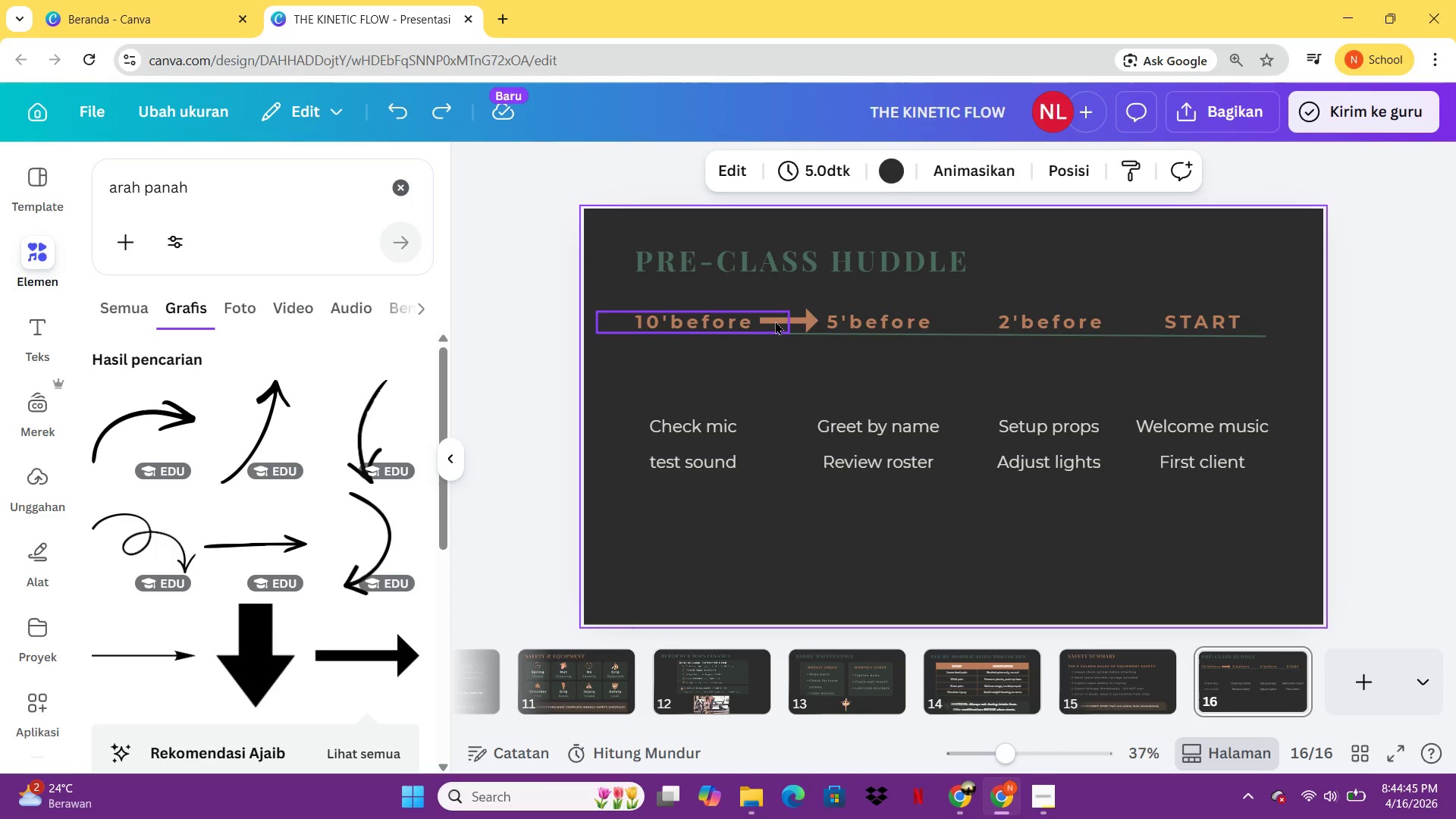 
key(Control+Z)
 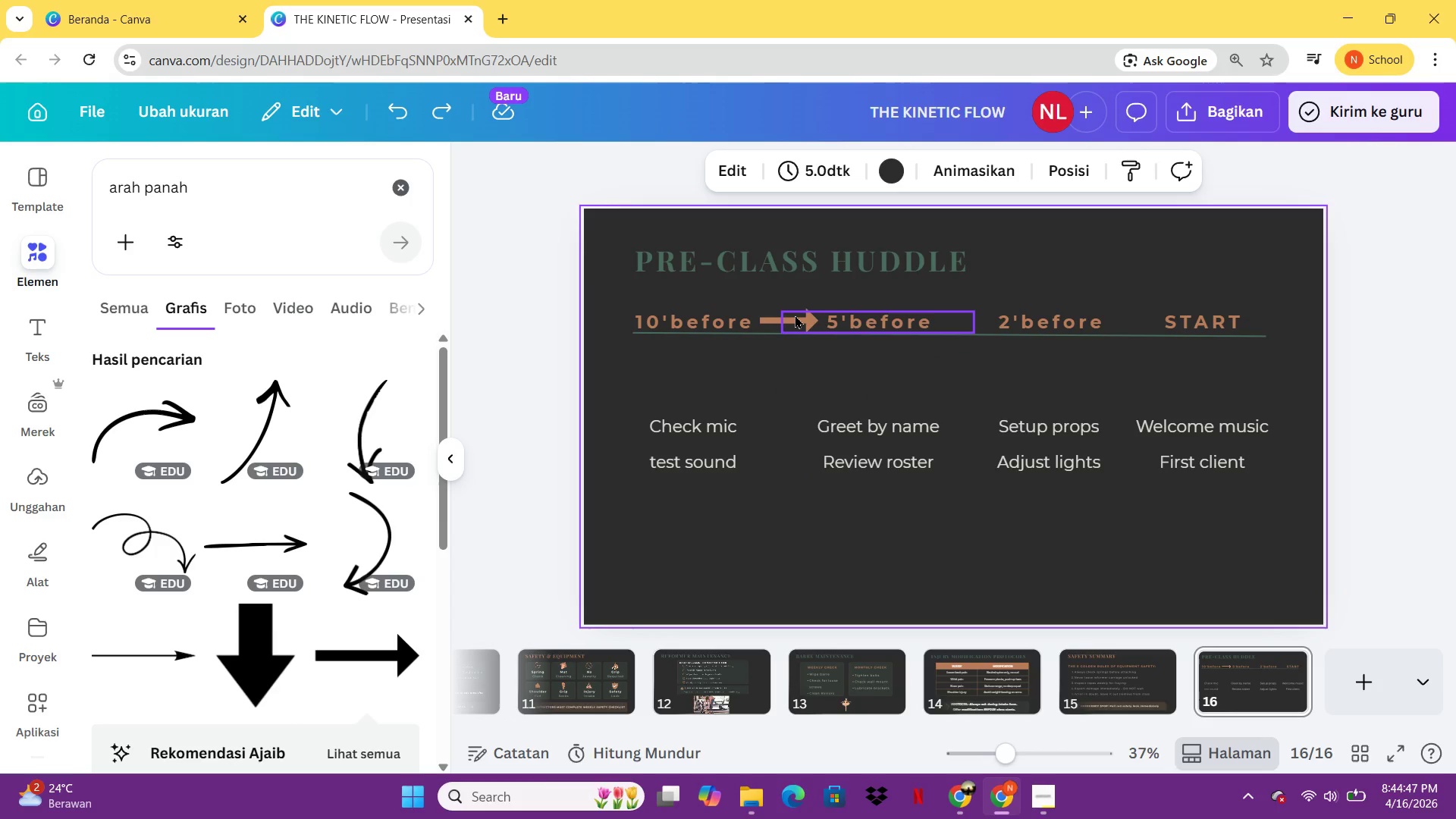 
key(Control+Z)
 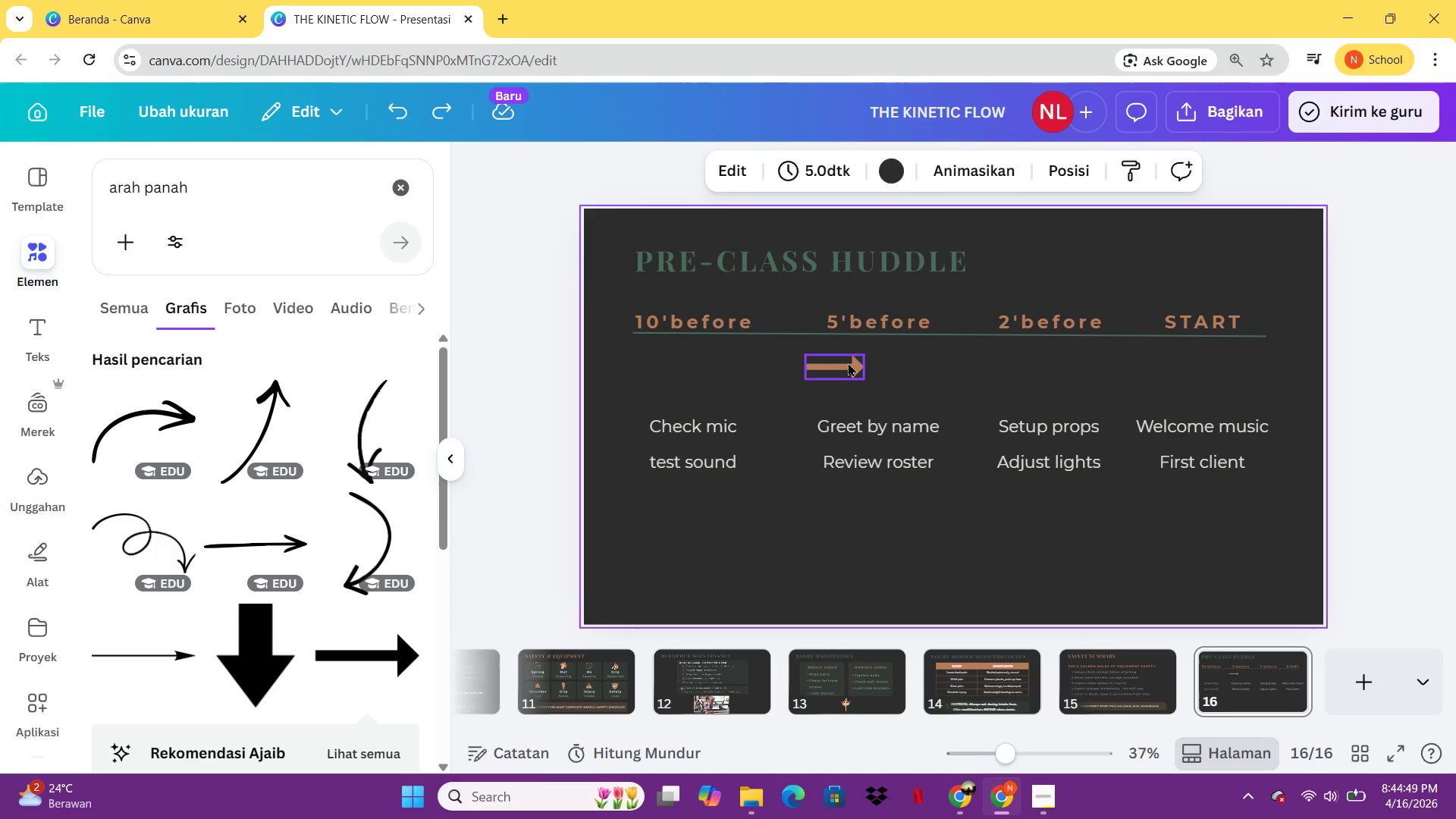 
left_click_drag(start_coordinate=[848, 362], to_coordinate=[792, 555])
 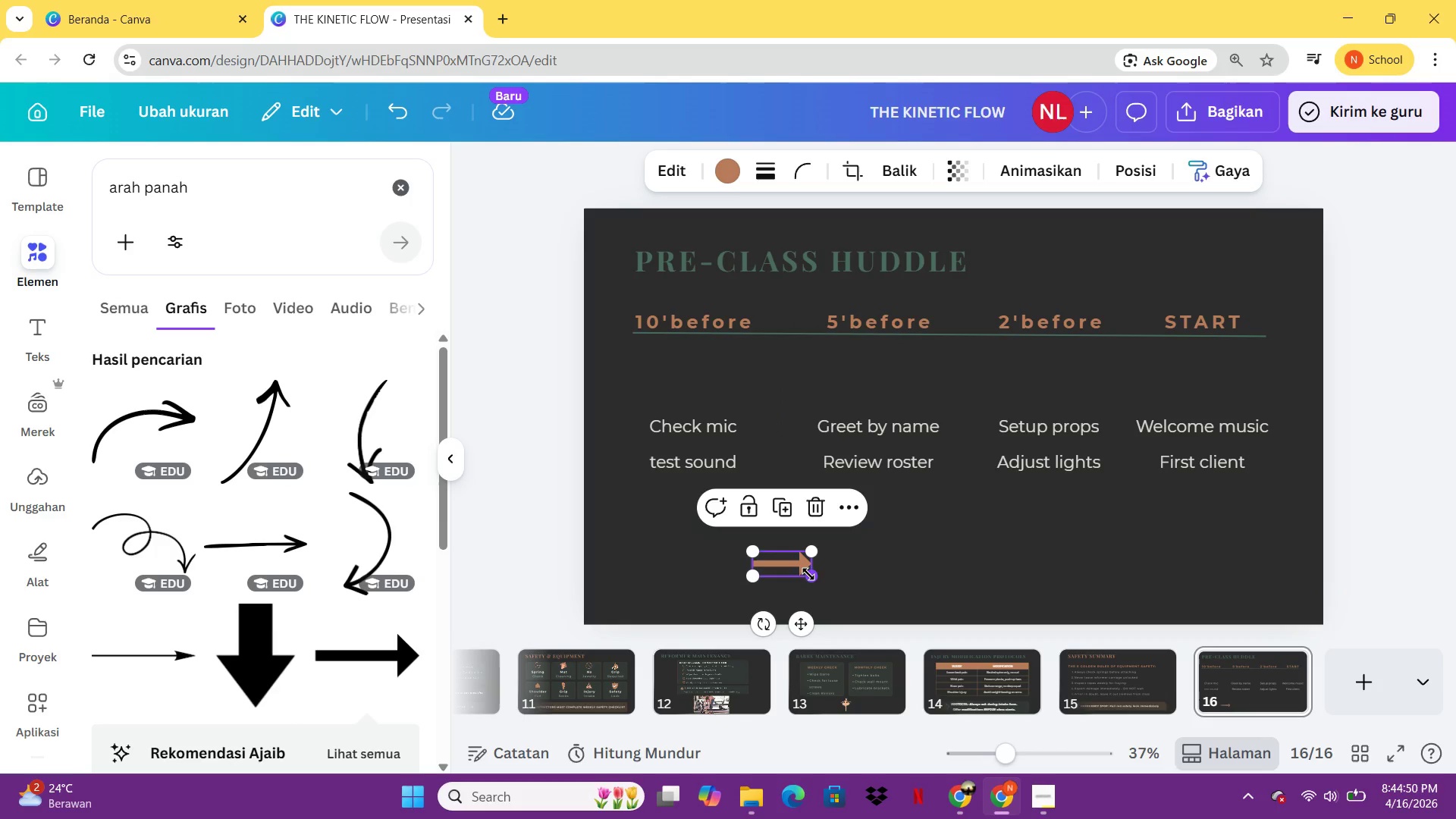 
left_click_drag(start_coordinate=[808, 574], to_coordinate=[792, 567])
 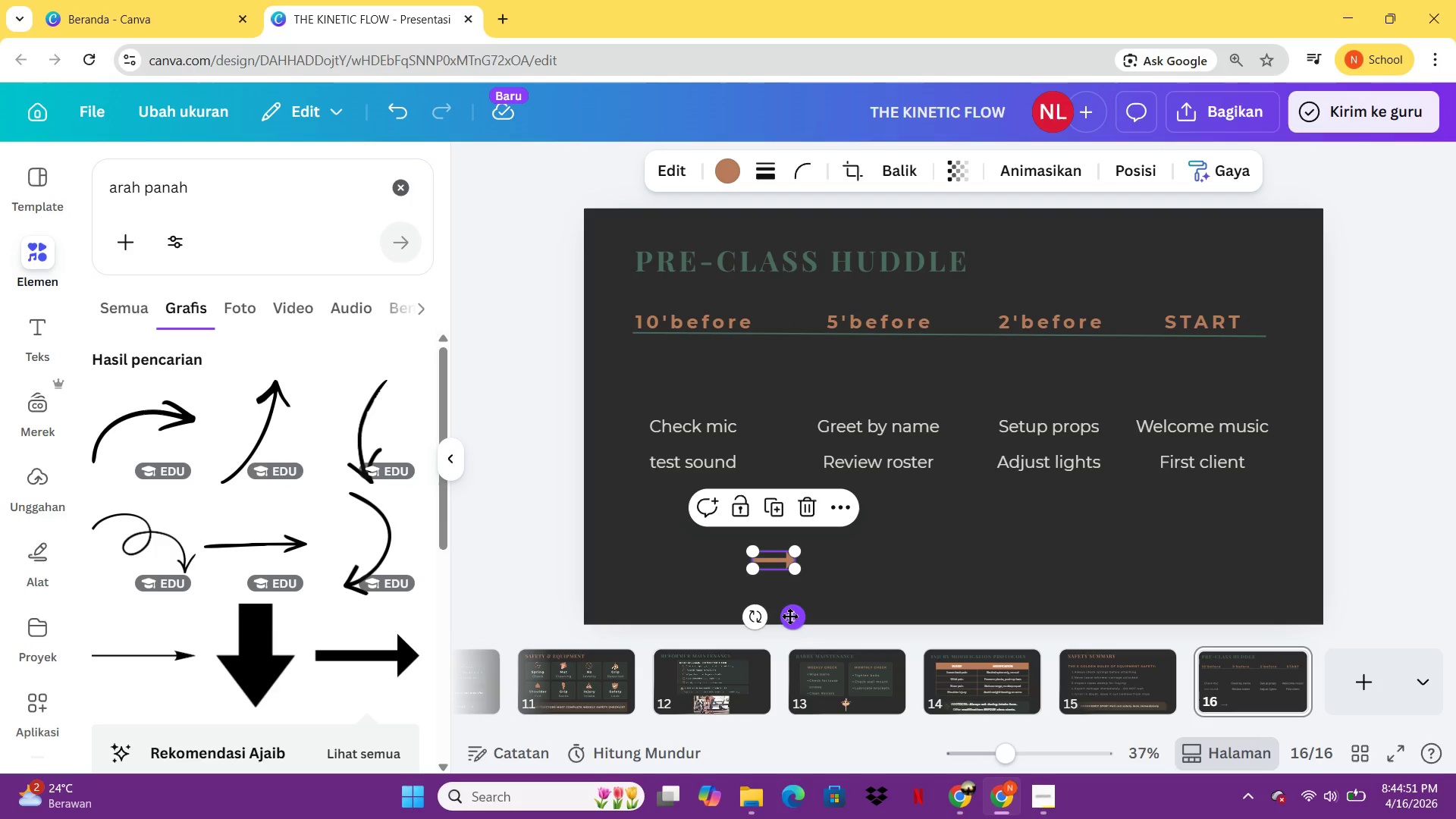 
left_click_drag(start_coordinate=[789, 617], to_coordinate=[804, 377])
 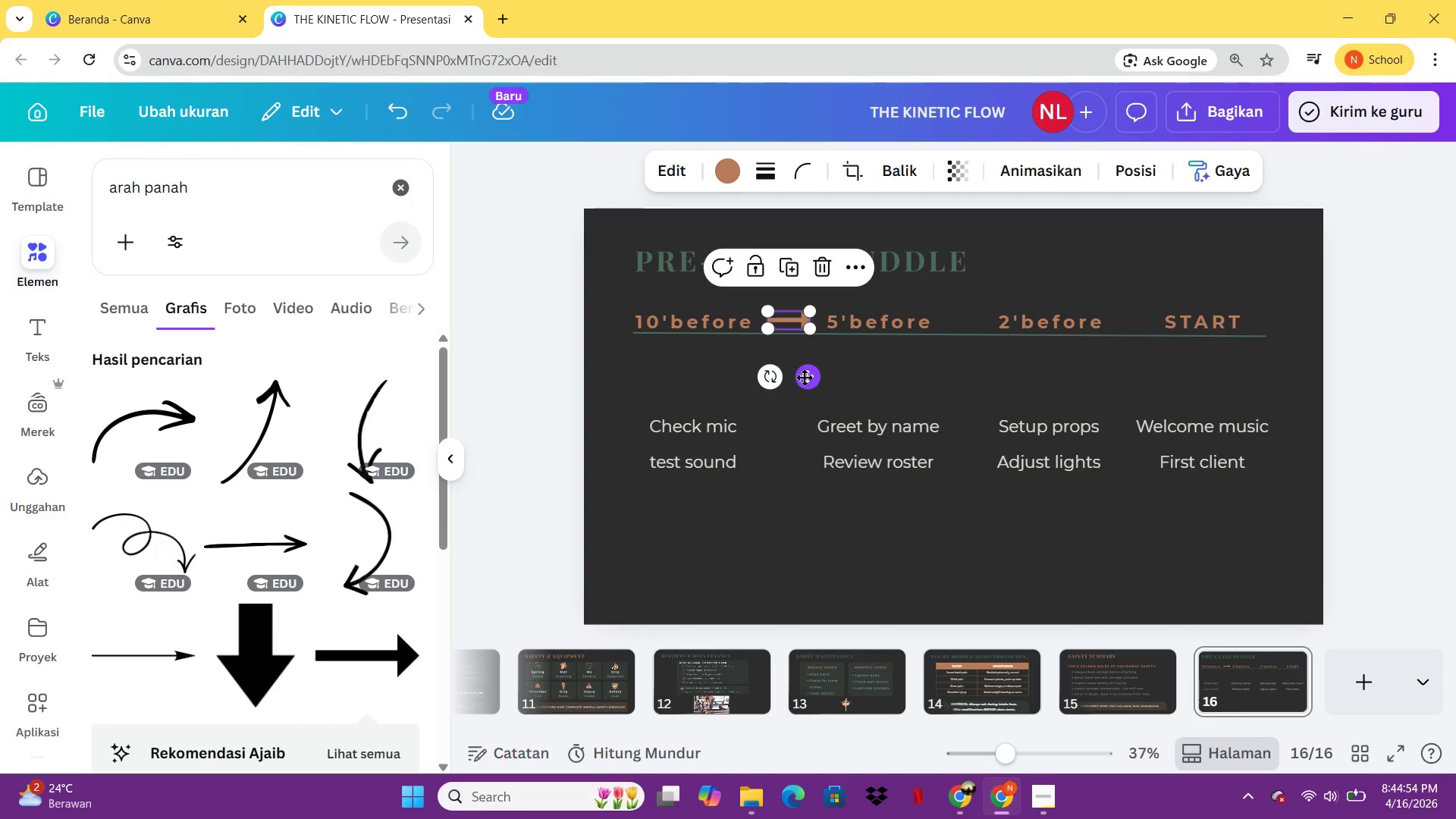 
key(Control+C)
 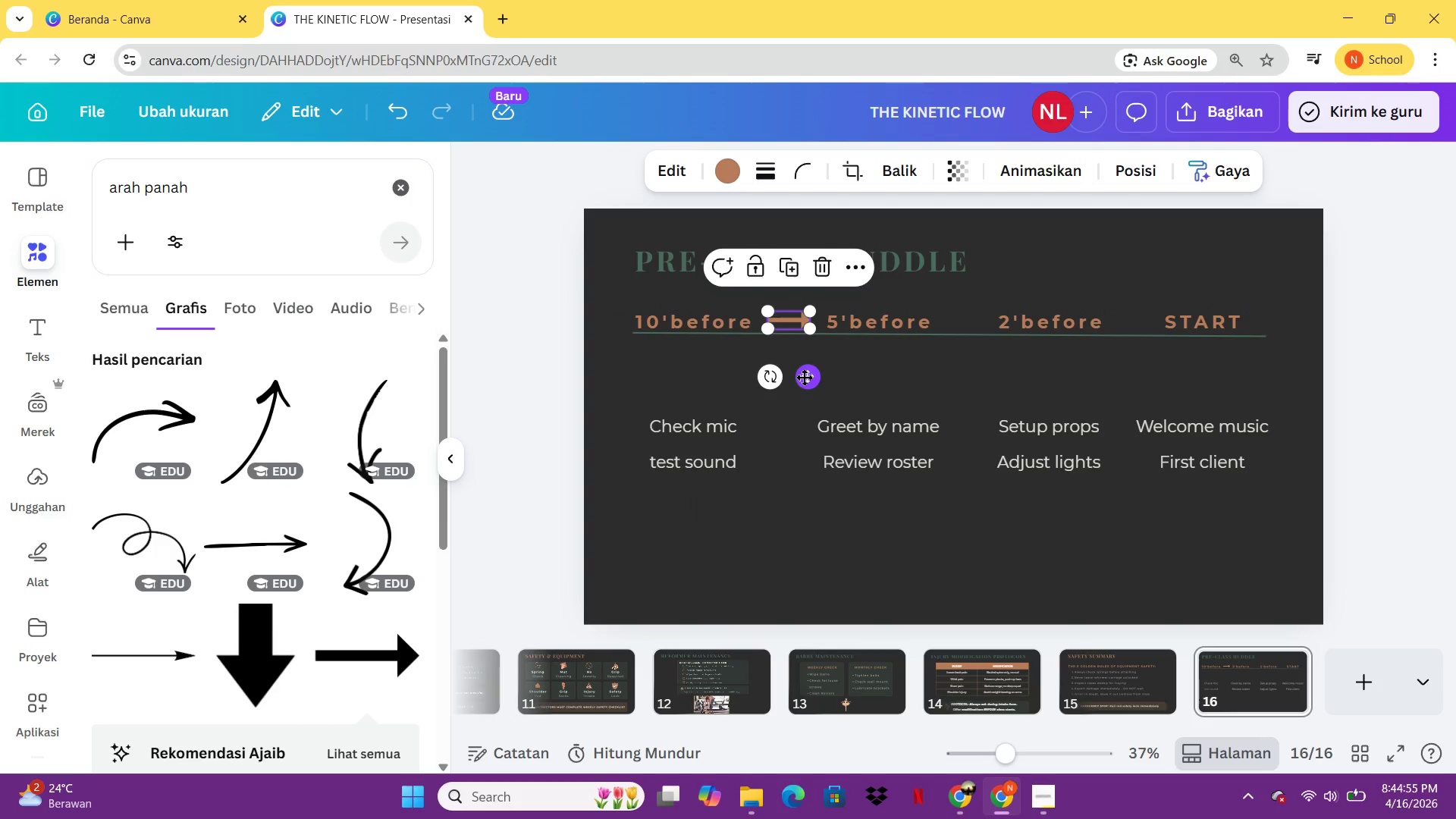 
key(Control+V)
 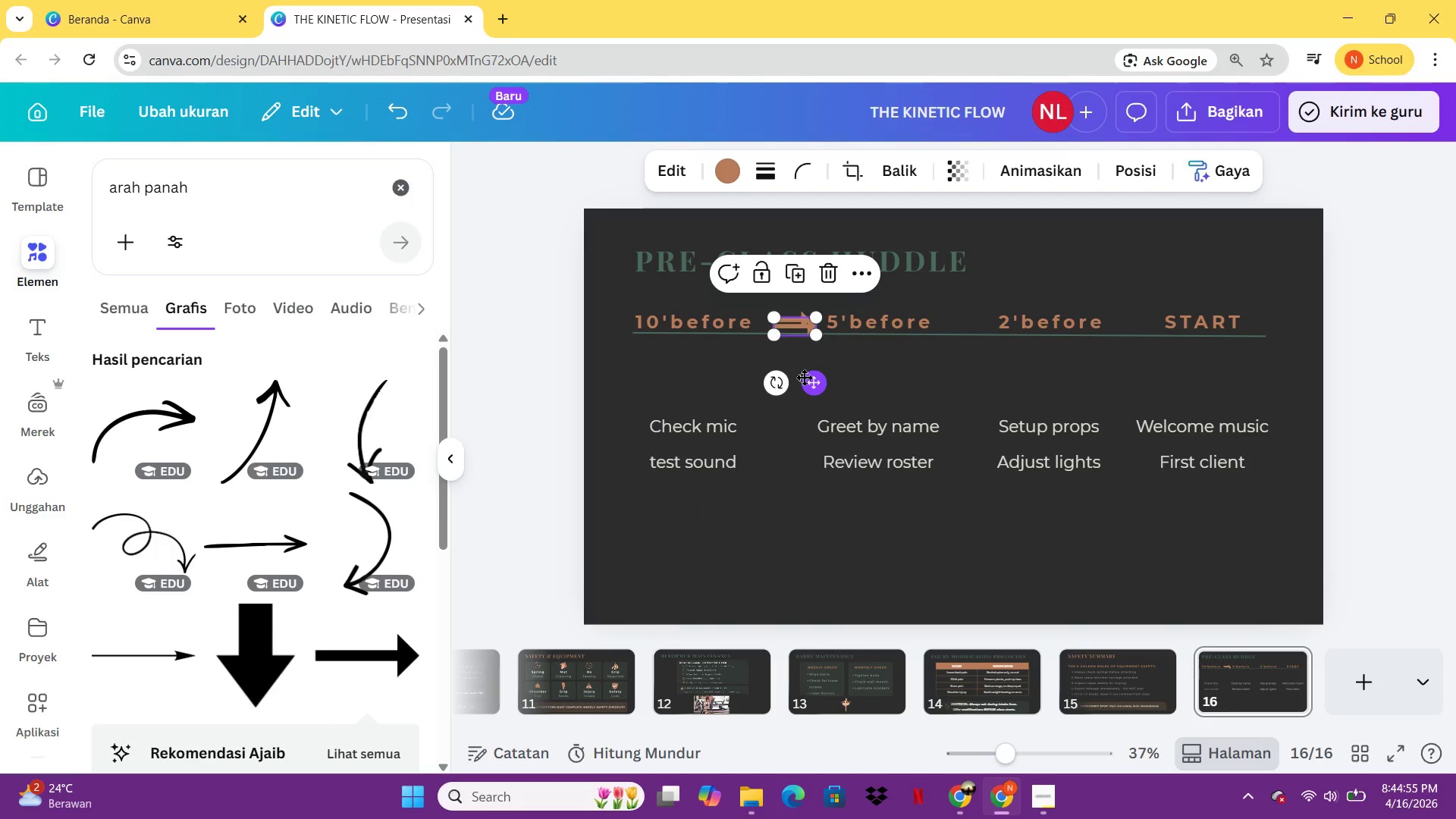 
left_click_drag(start_coordinate=[804, 377], to_coordinate=[974, 373])
 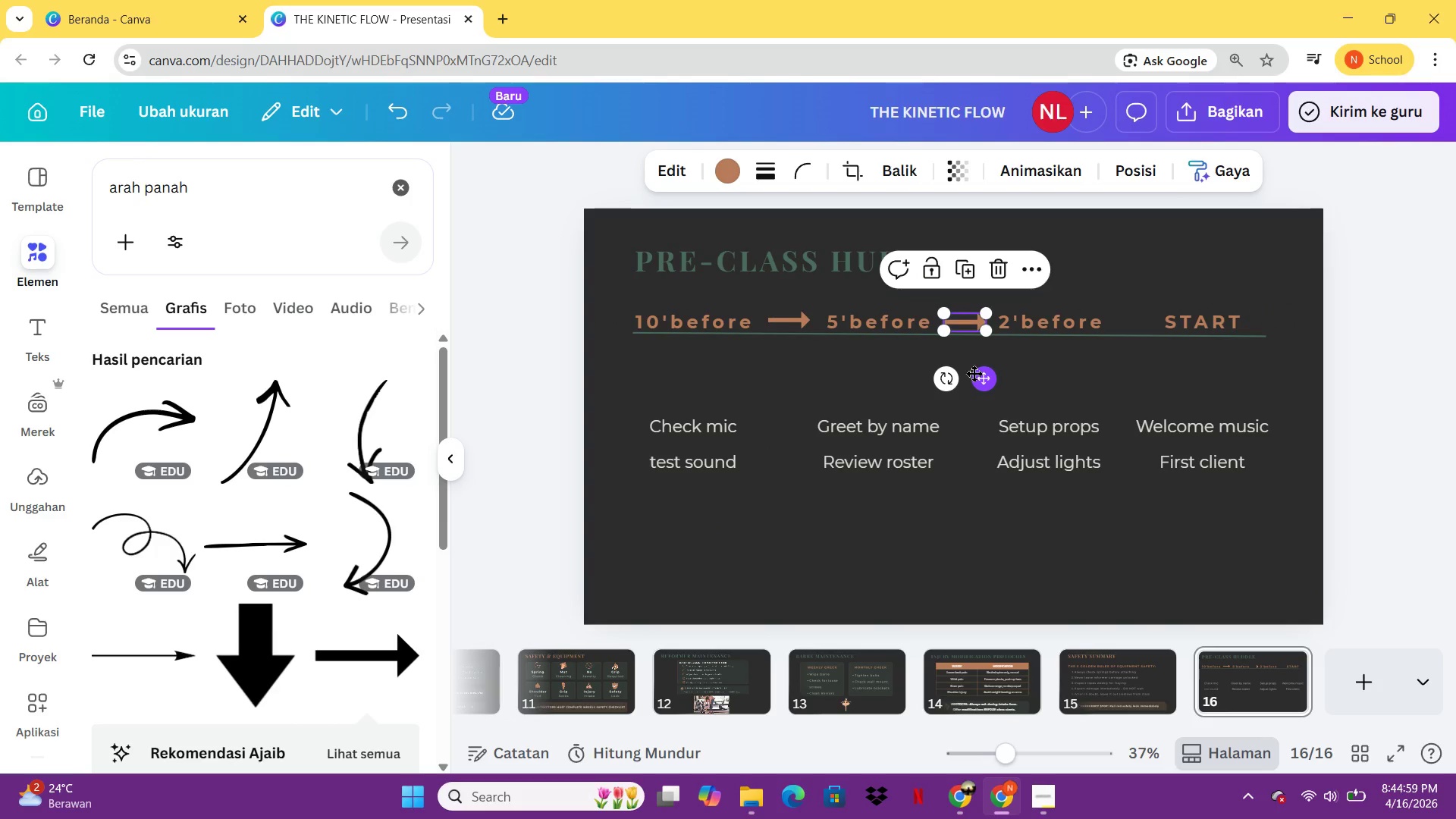 
key(Control+C)
 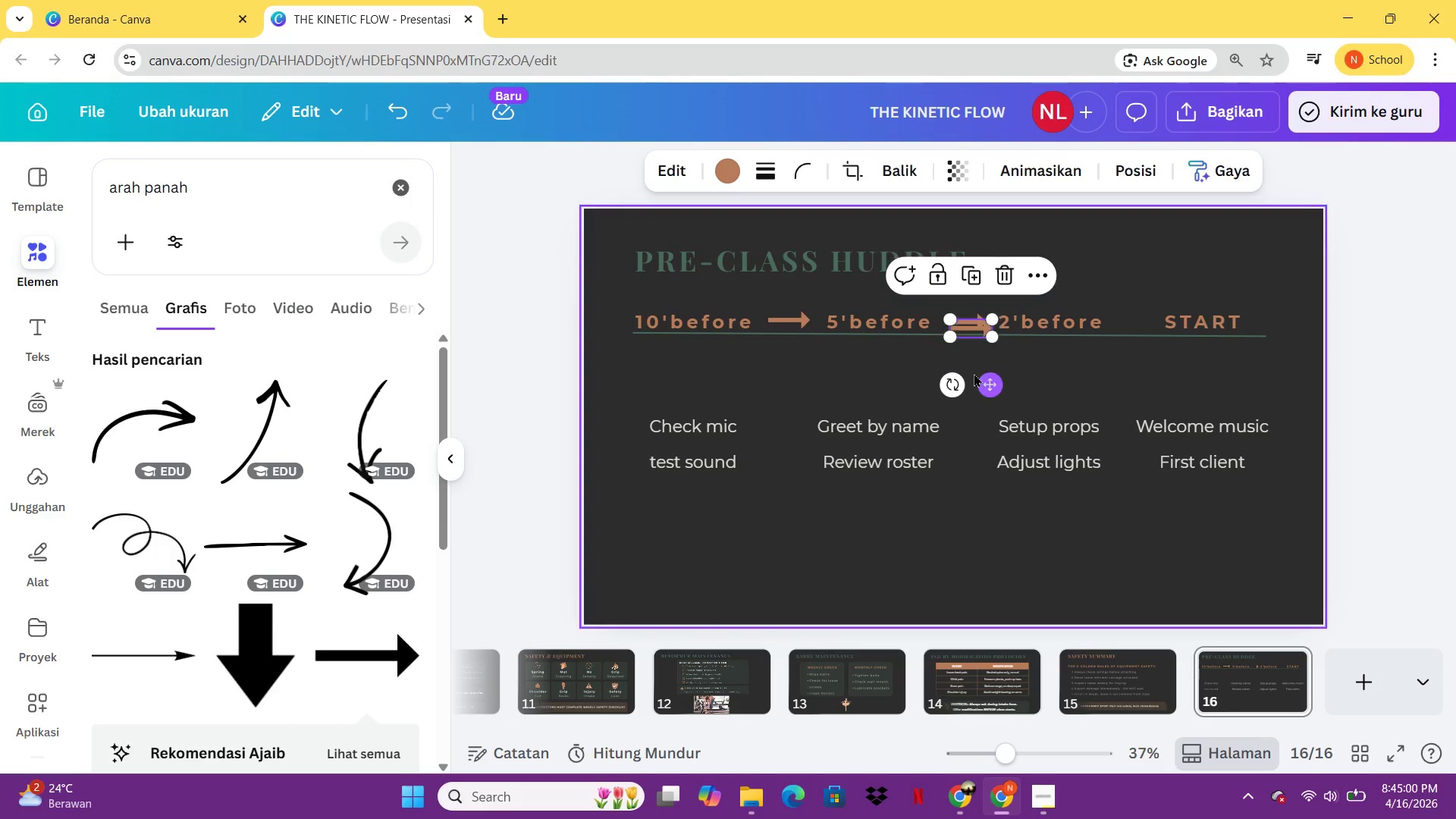 
key(Control+V)
 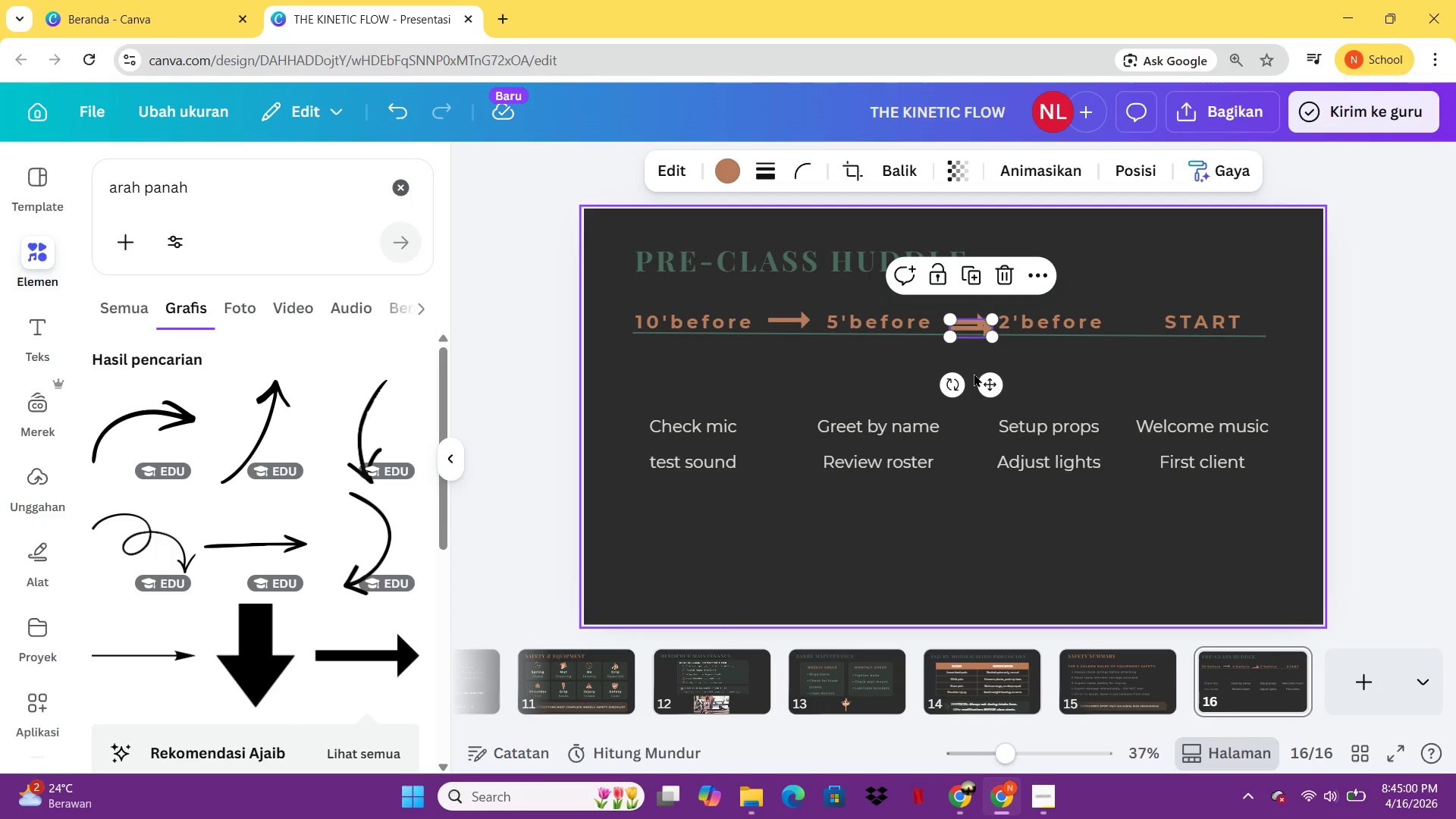 
left_click_drag(start_coordinate=[974, 373], to_coordinate=[981, 374])
 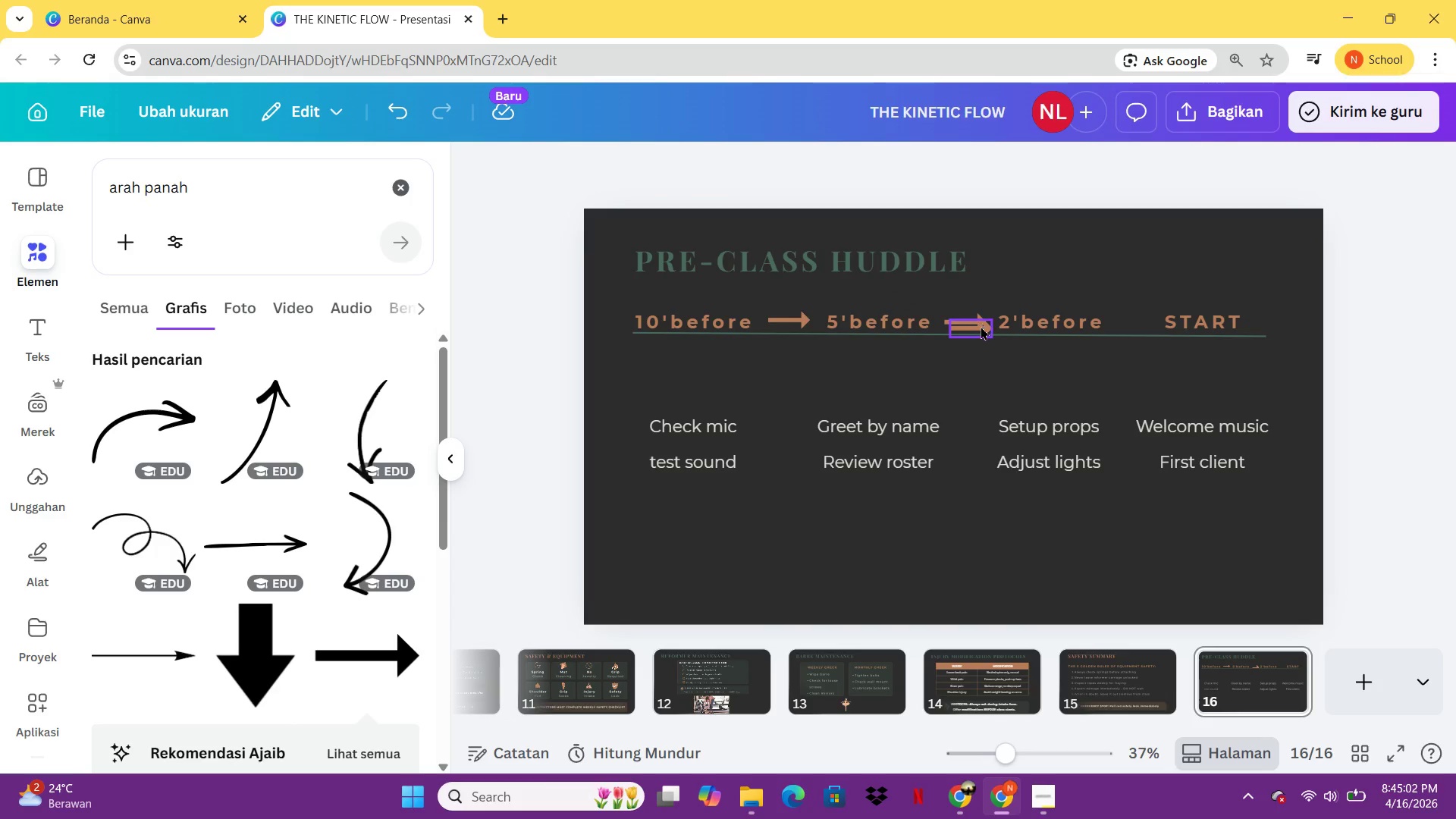 
left_click_drag(start_coordinate=[981, 326], to_coordinate=[1143, 321])
 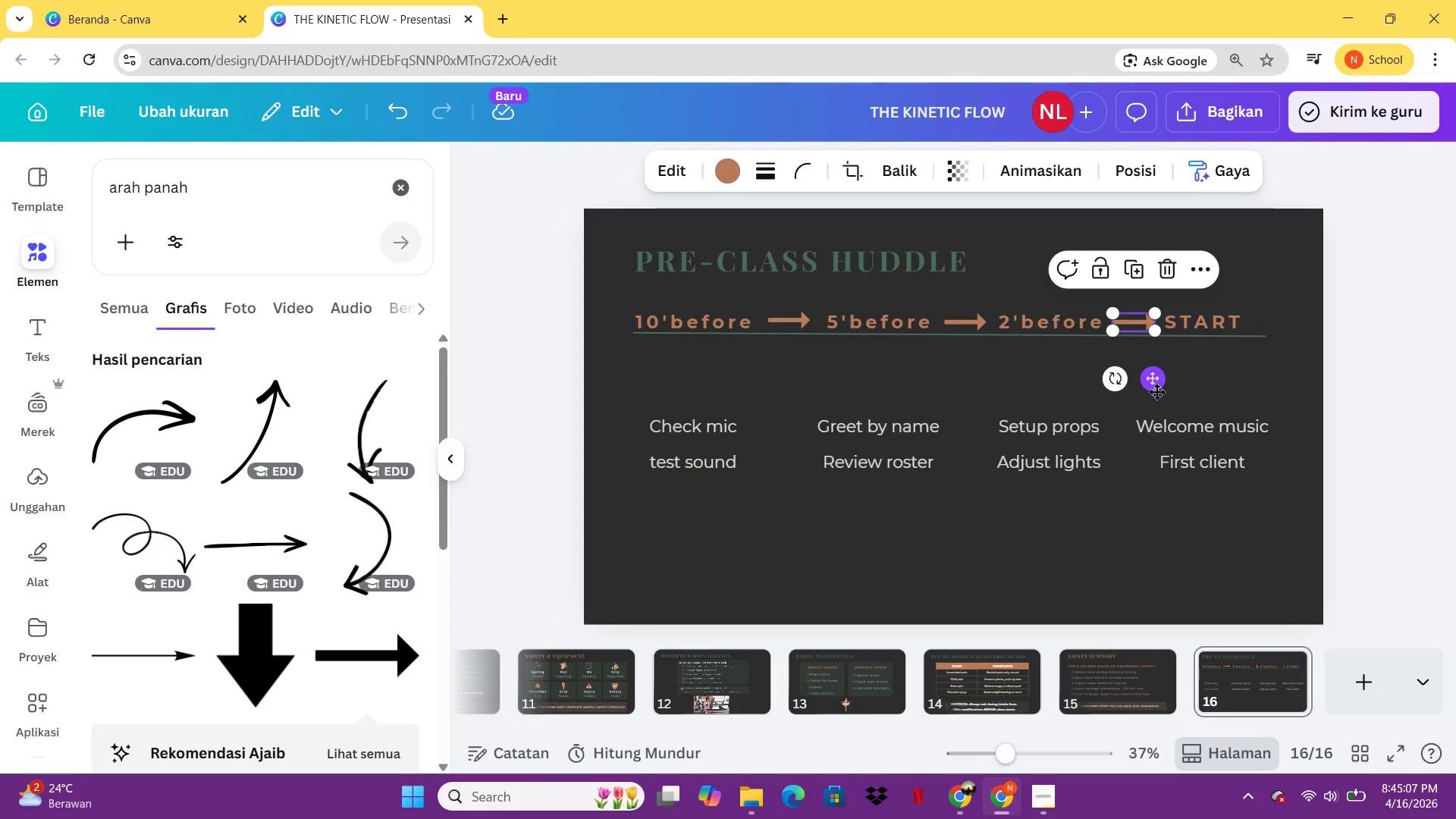 
left_click([1156, 391])
 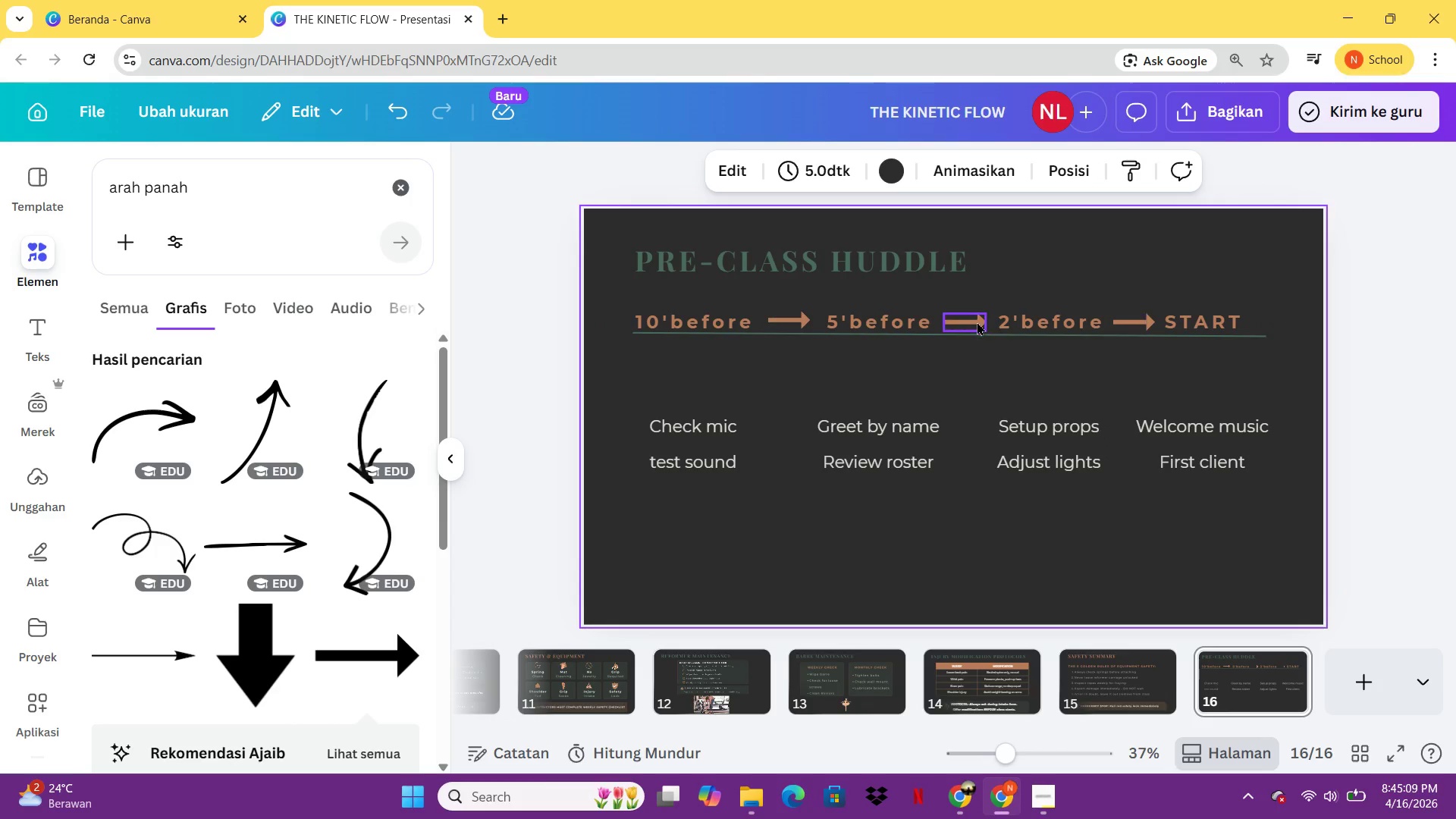 
left_click([972, 323])
 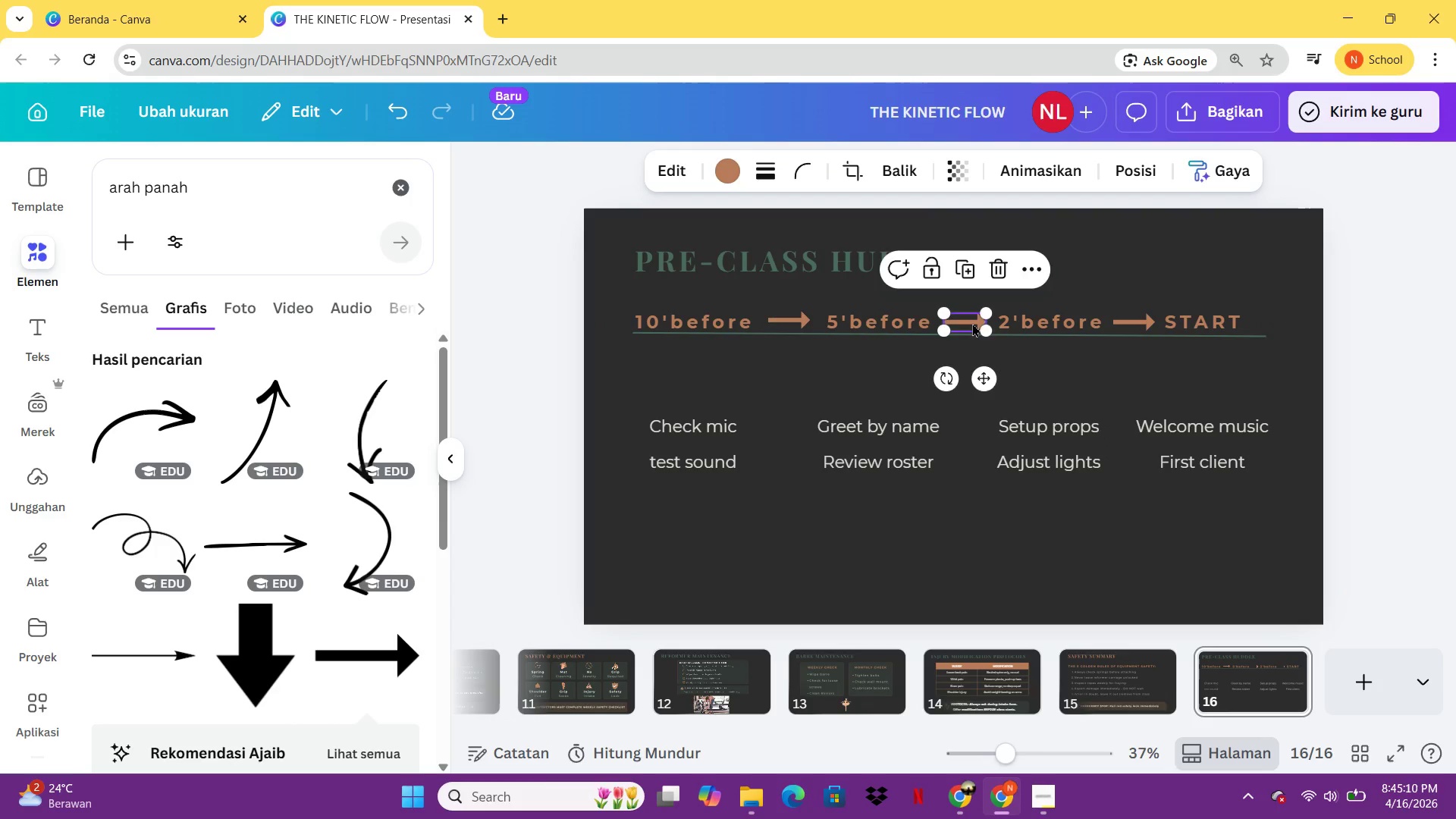 
key(ArrowLeft)
 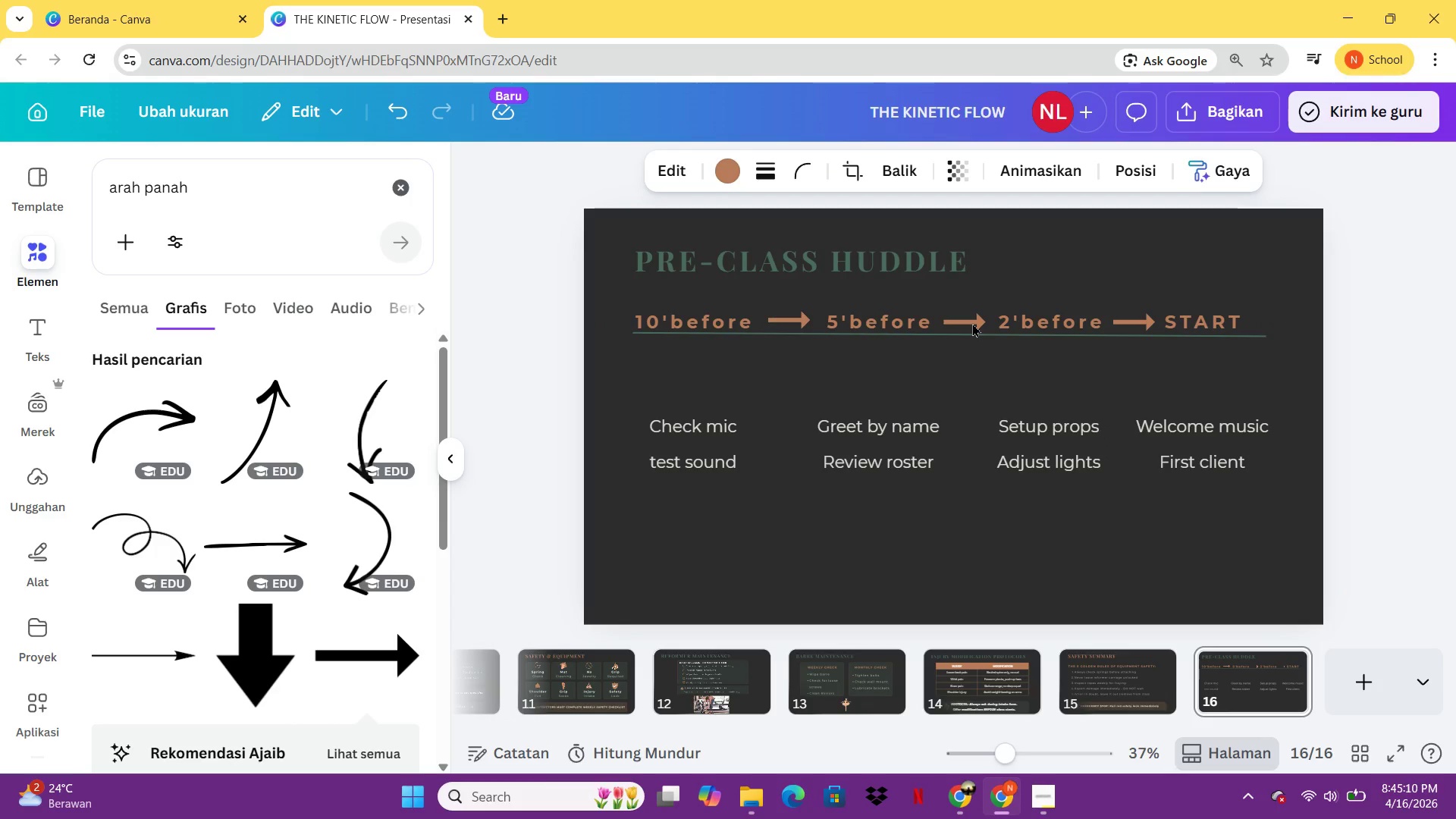 
key(ArrowLeft)
 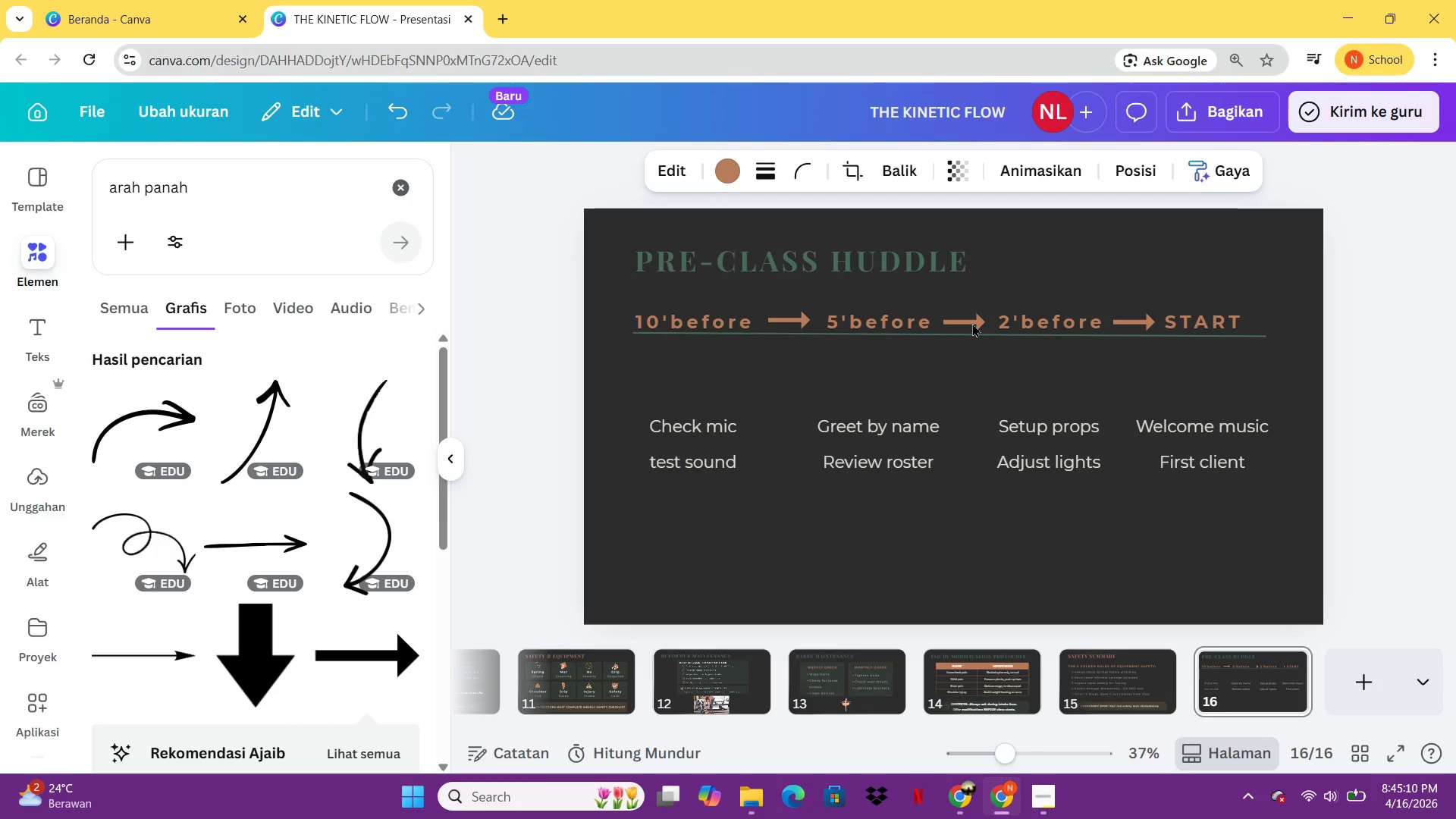 
key(ArrowLeft)
 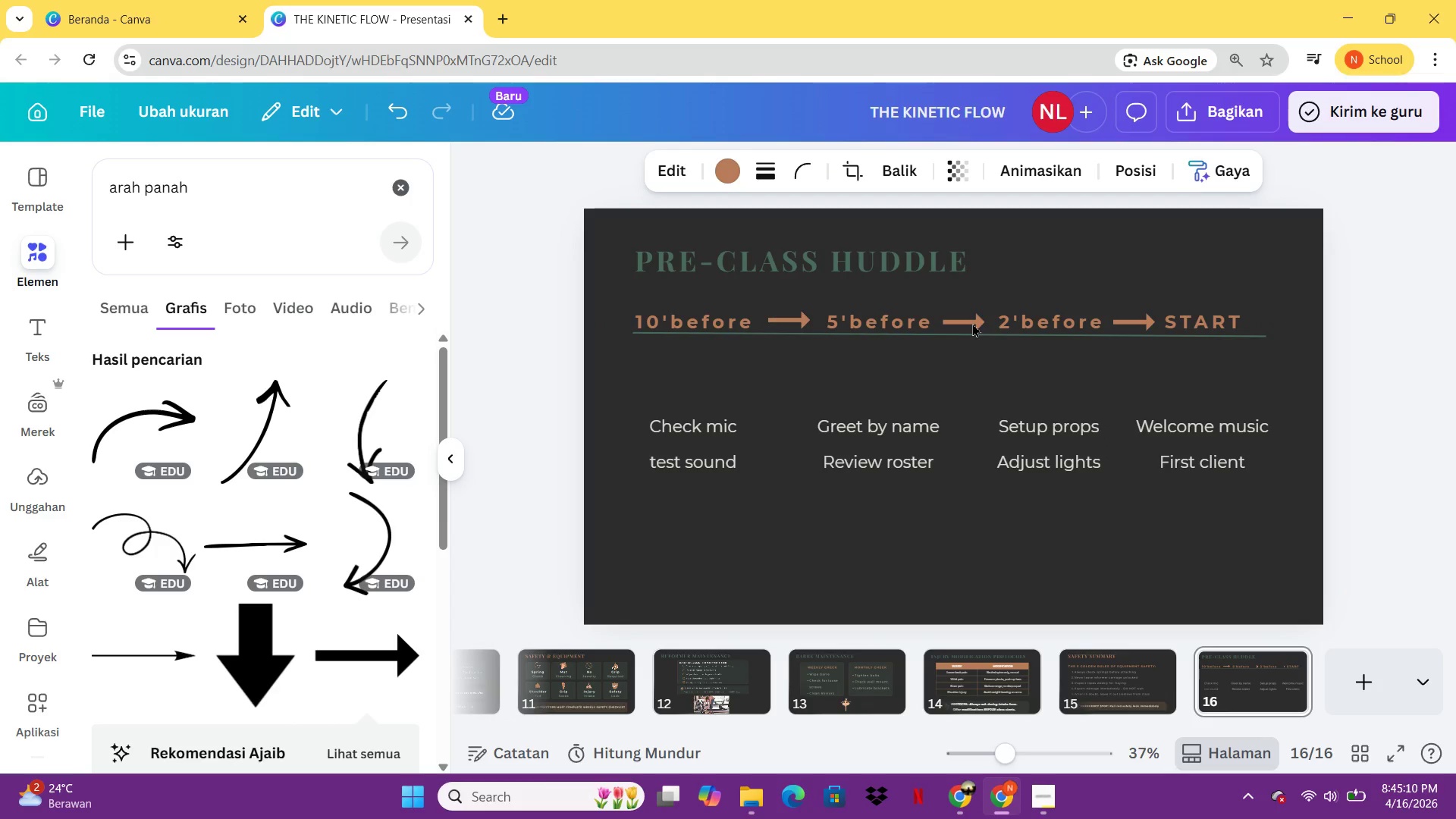 
key(ArrowLeft)
 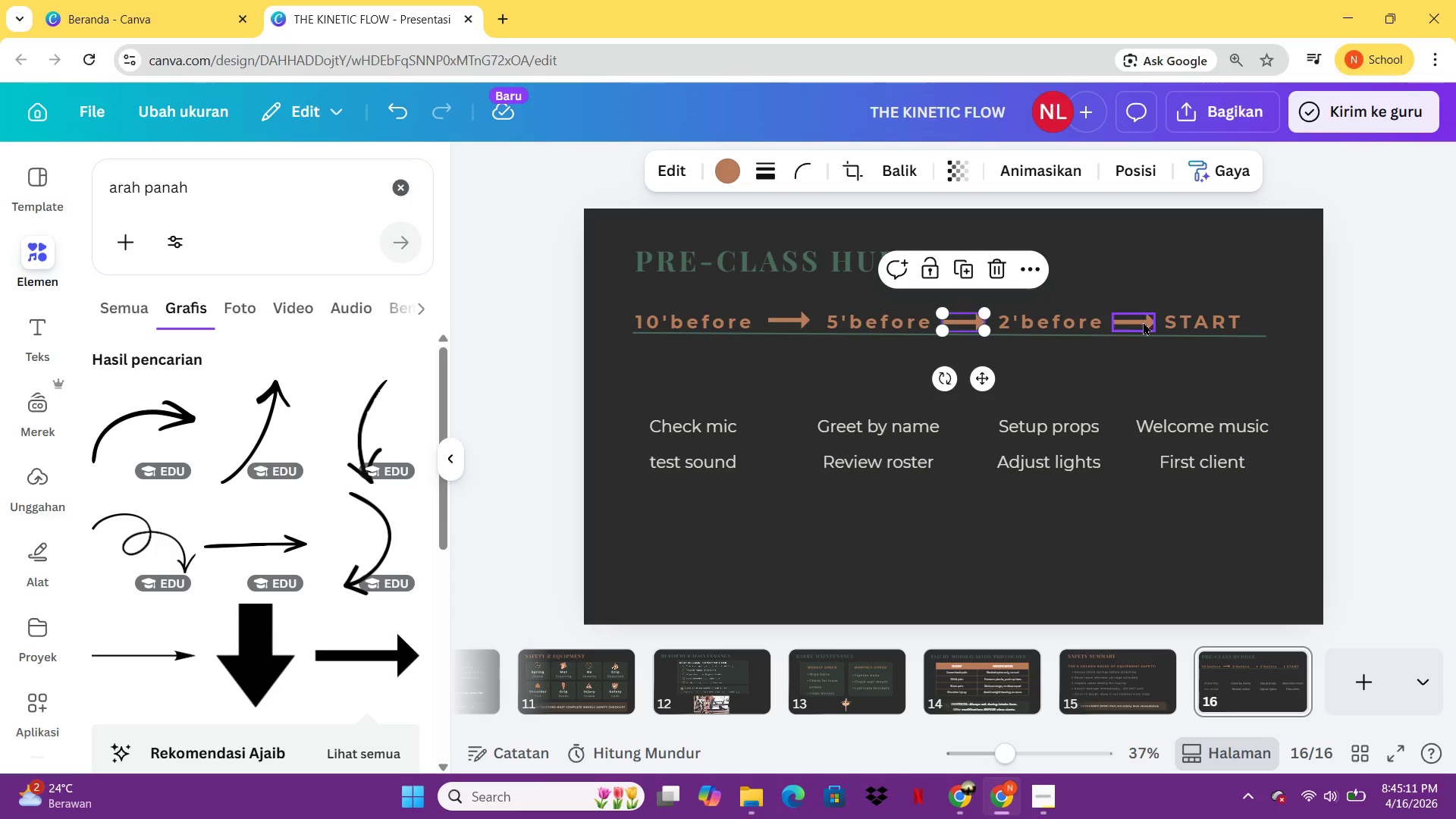 
left_click([1143, 322])
 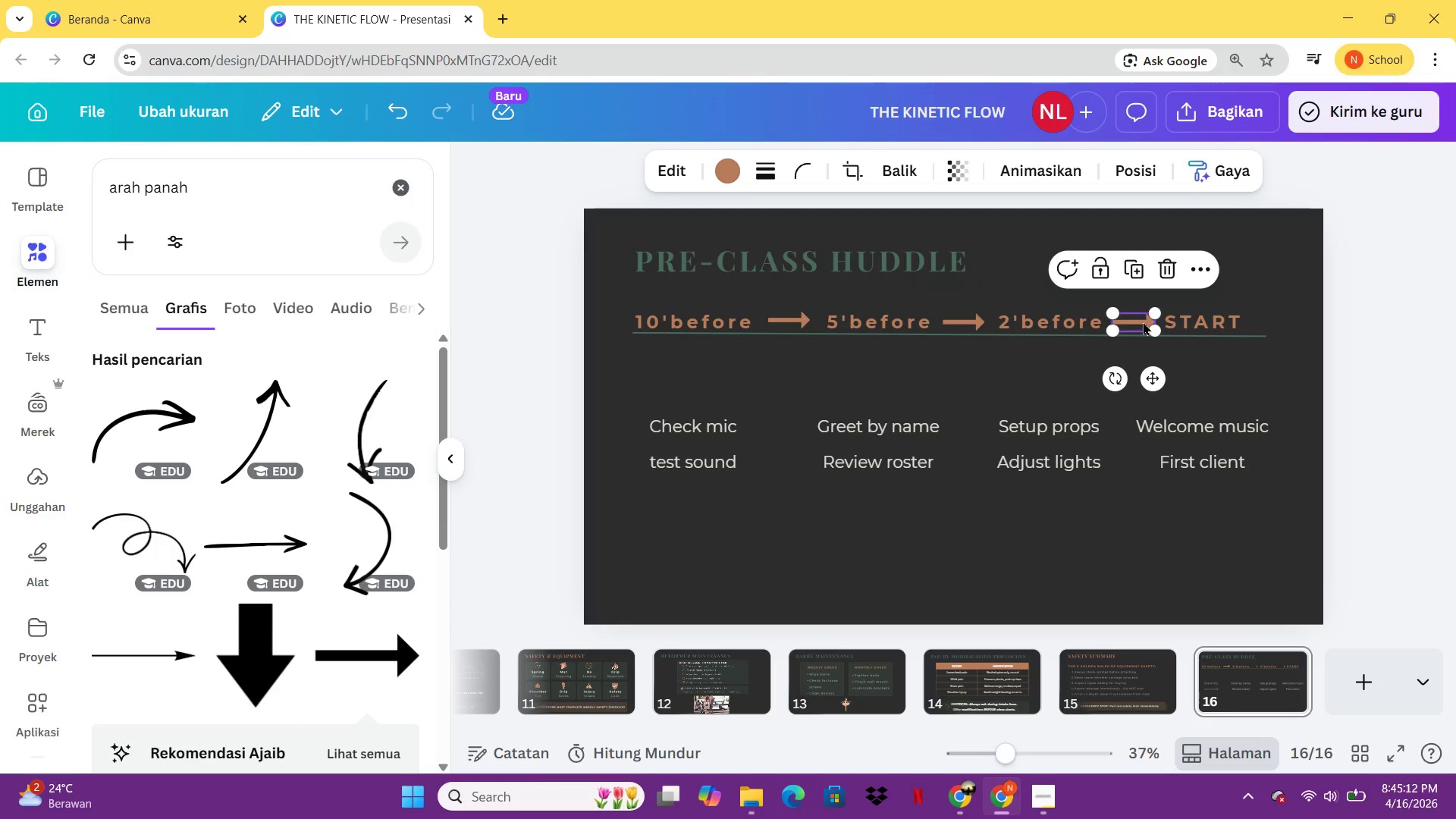 
key(Control+C)
 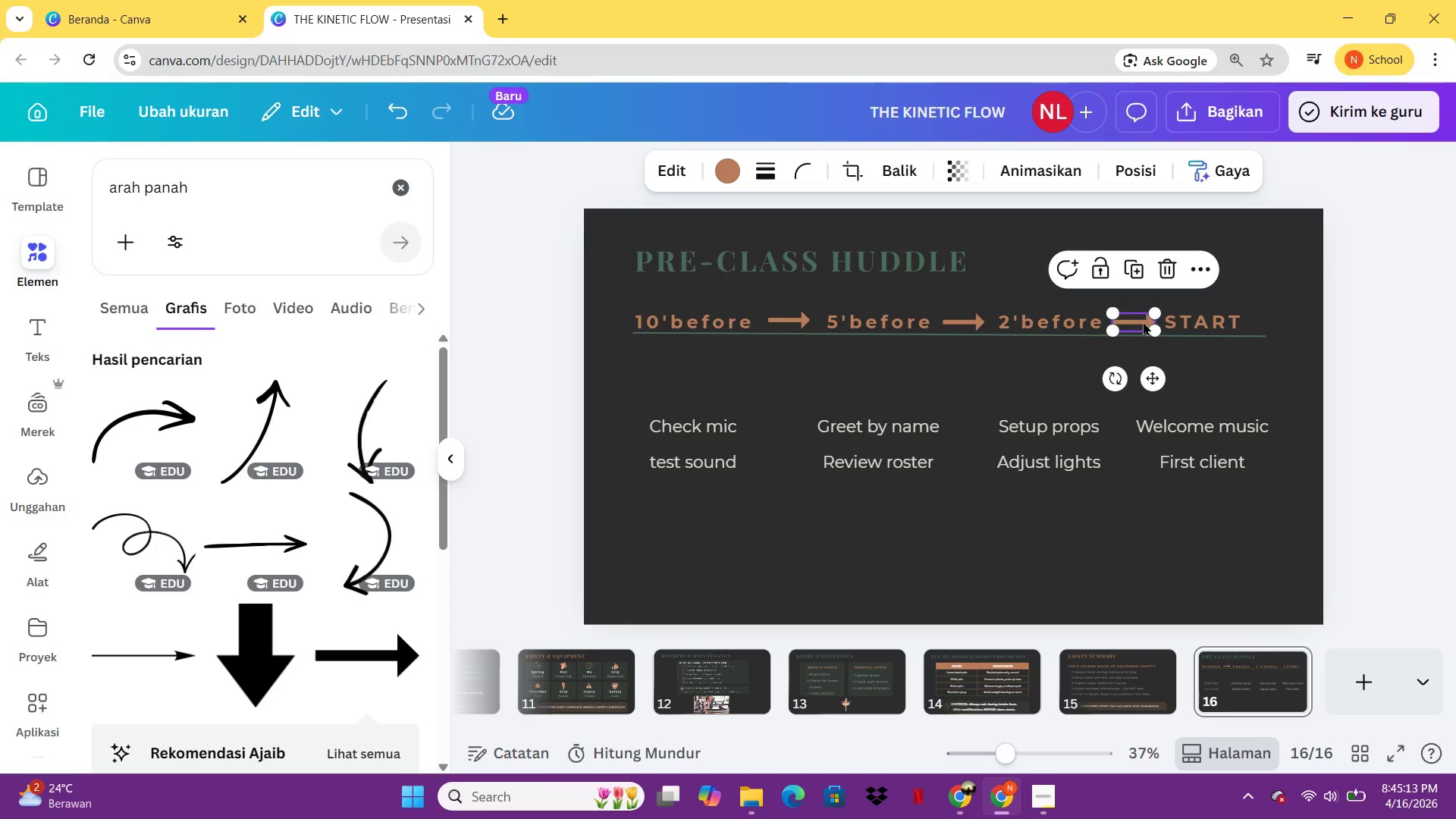 
key(Control+V)
 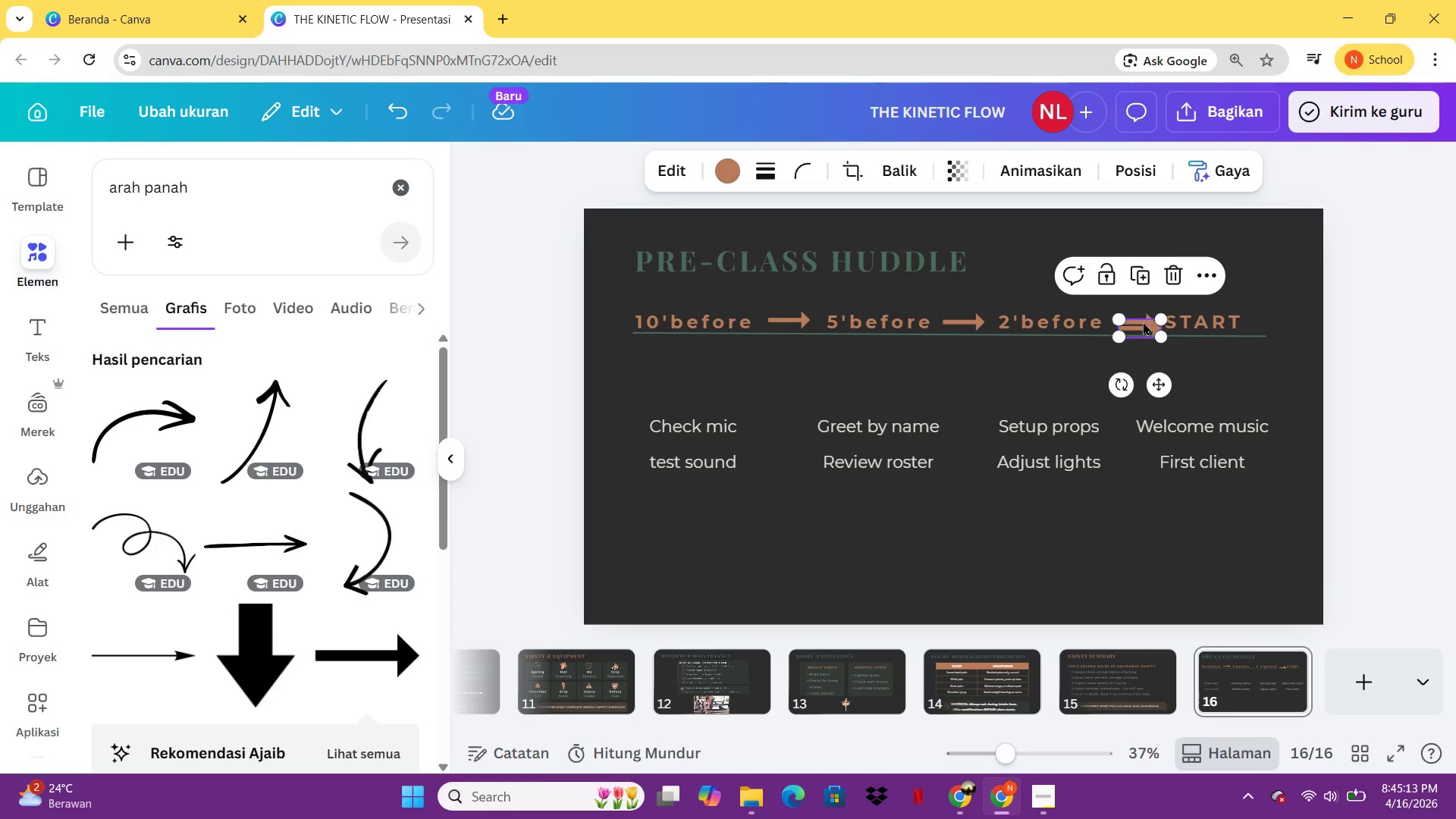 
left_click_drag(start_coordinate=[1143, 322], to_coordinate=[1183, 372])
 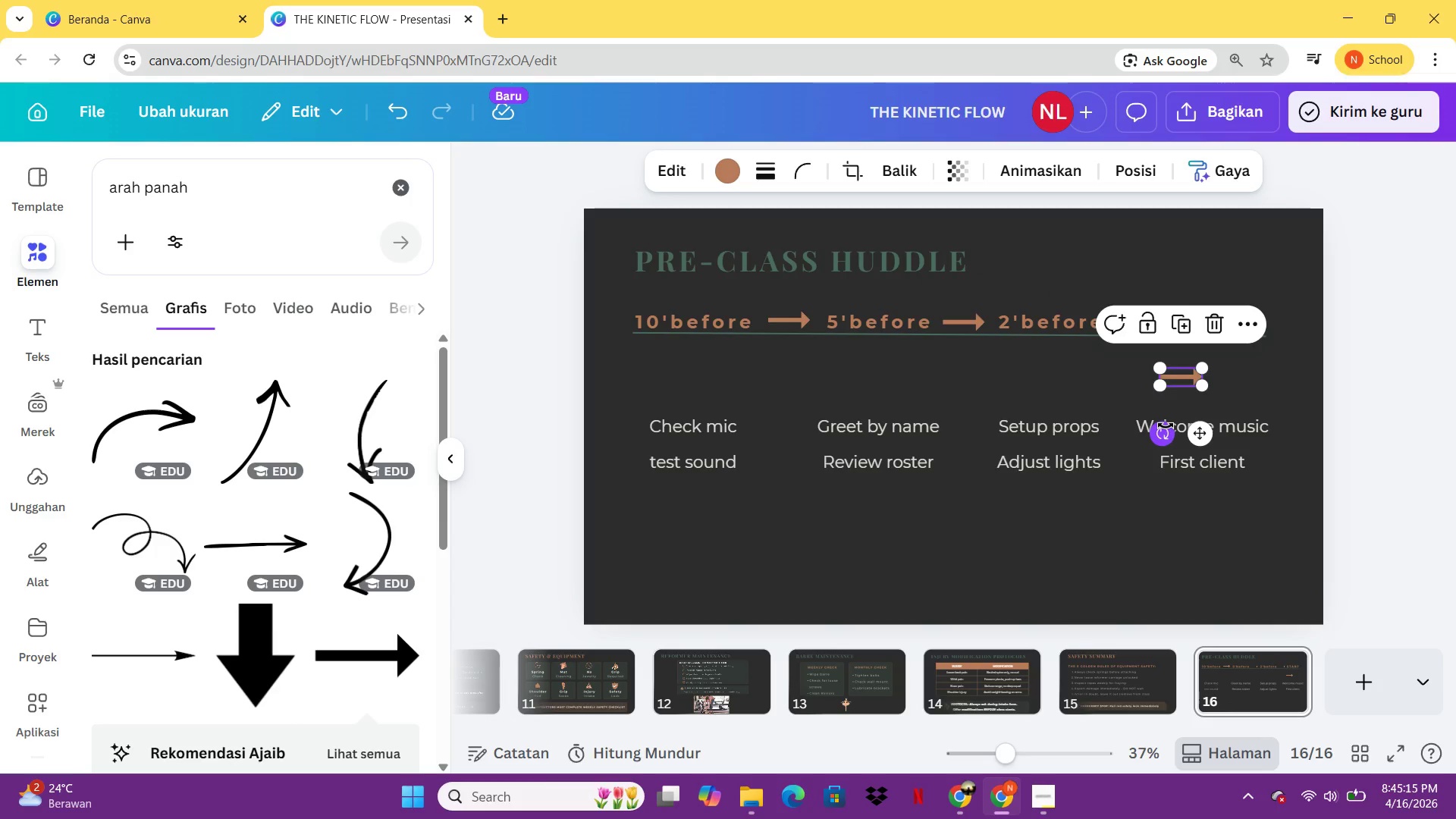 
left_click_drag(start_coordinate=[1166, 425], to_coordinate=[1084, 362])
 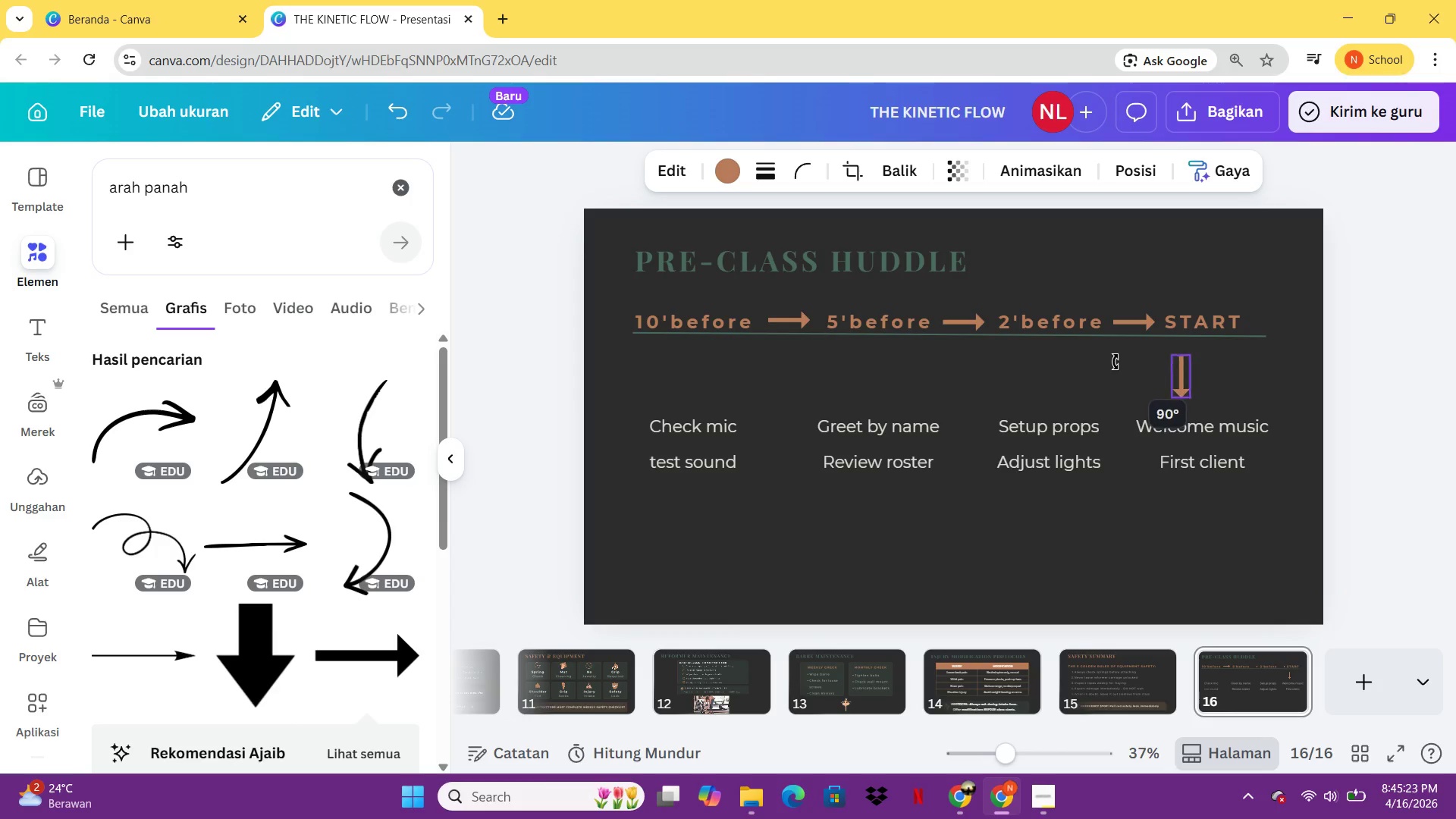 
wait(6.77)
 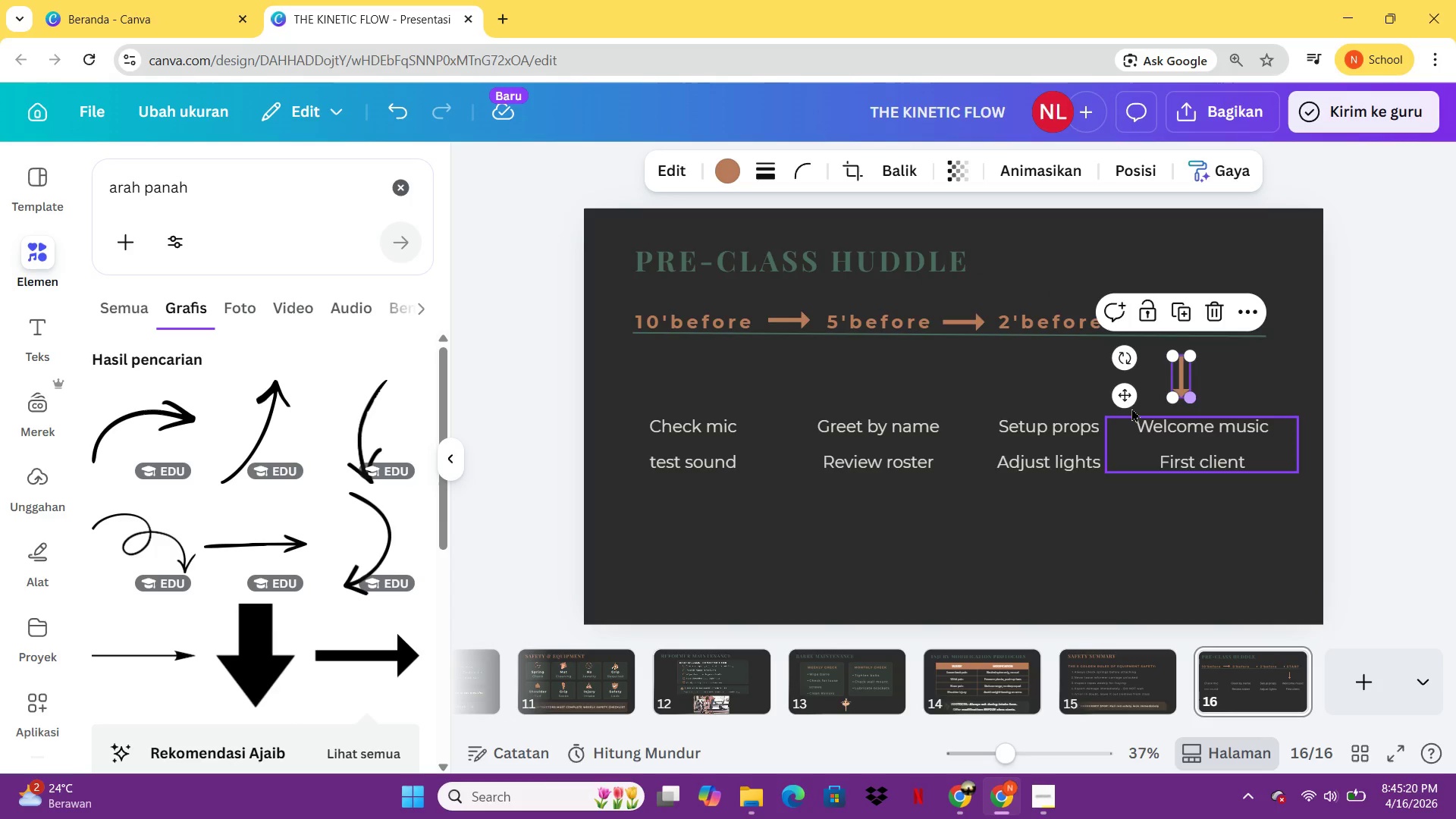 
left_click_drag(start_coordinate=[1189, 359], to_coordinate=[1235, 365])
 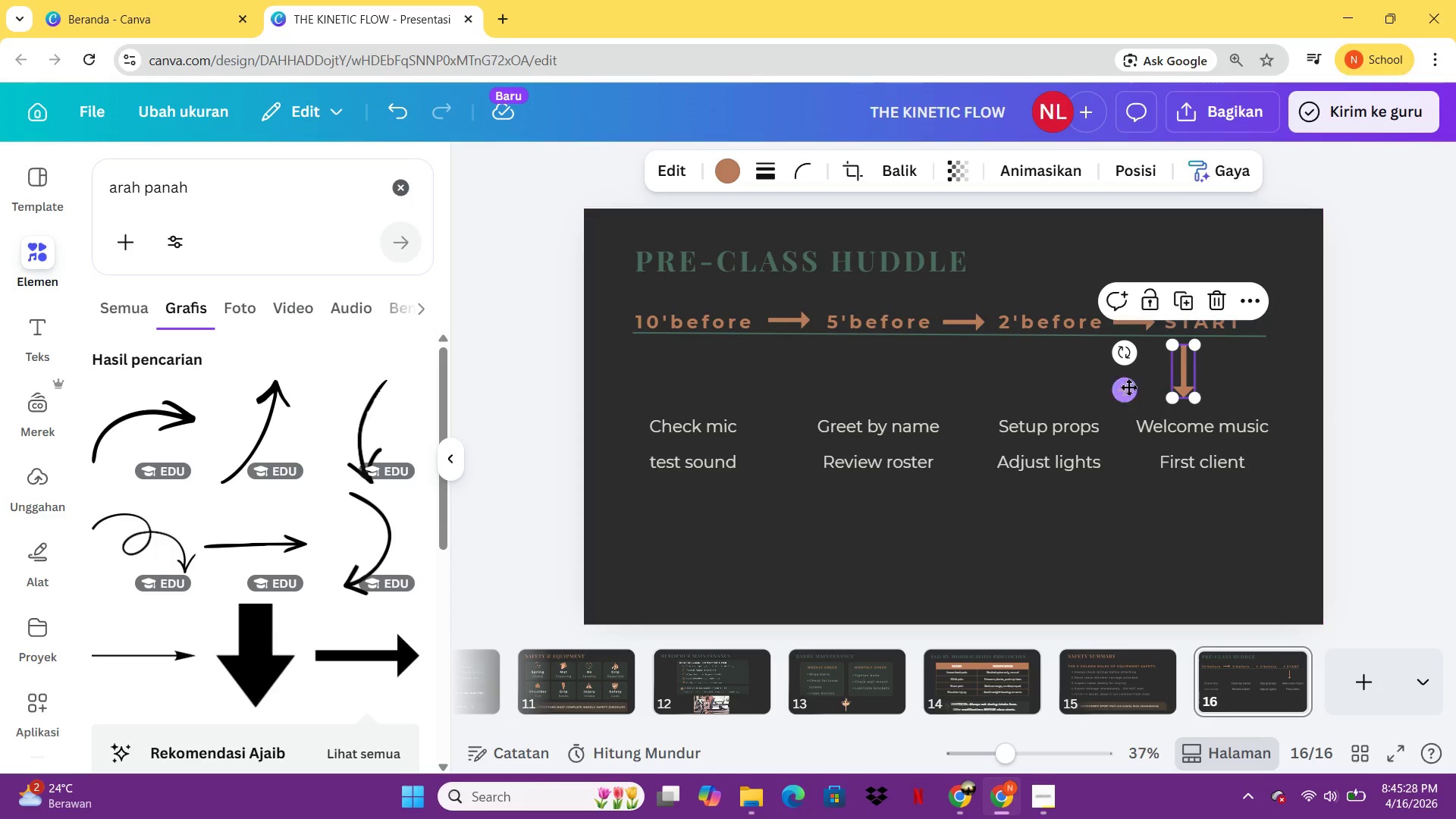 
left_click_drag(start_coordinate=[1128, 387], to_coordinate=[1145, 386])
 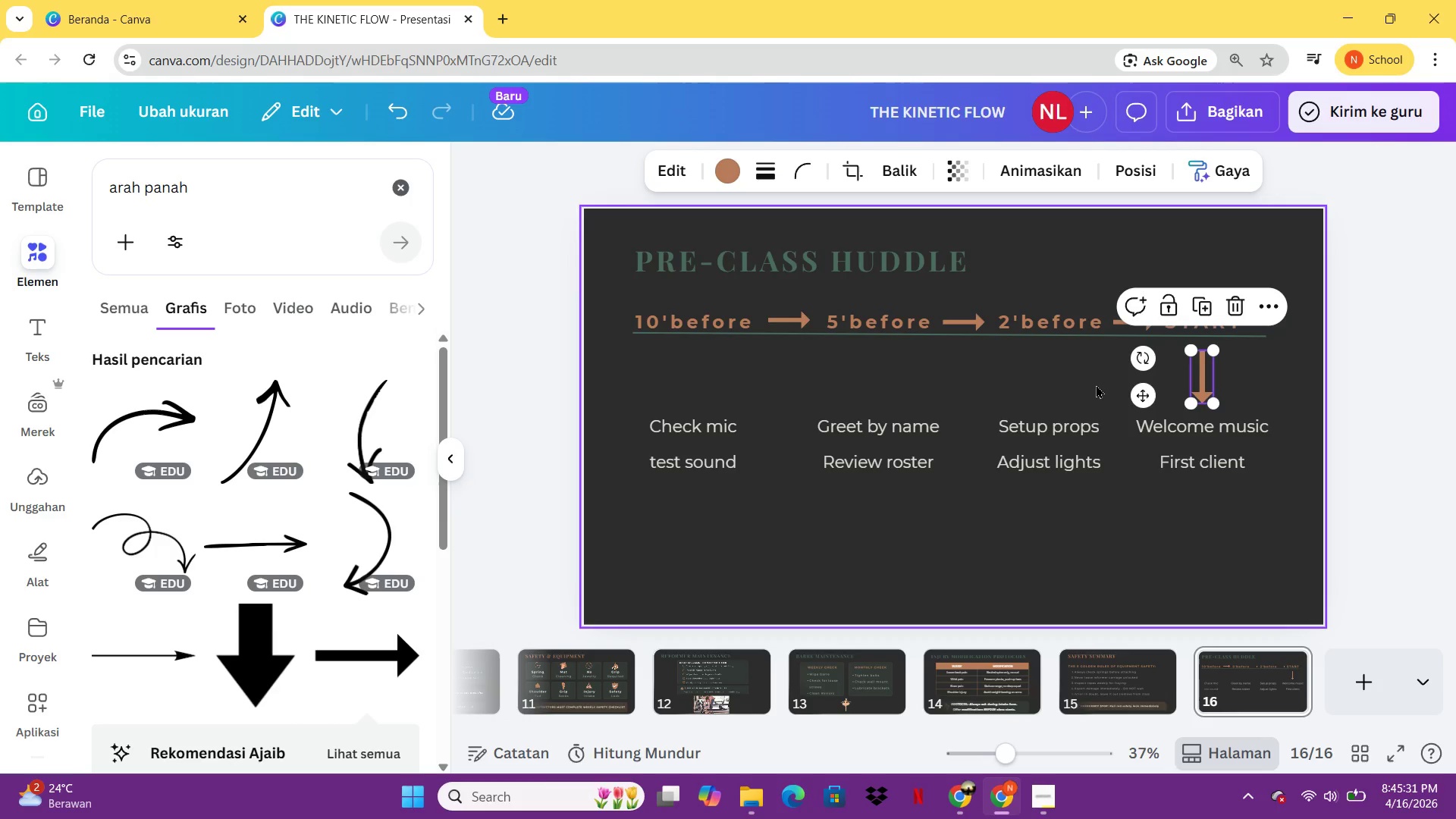 
key(Control+C)
 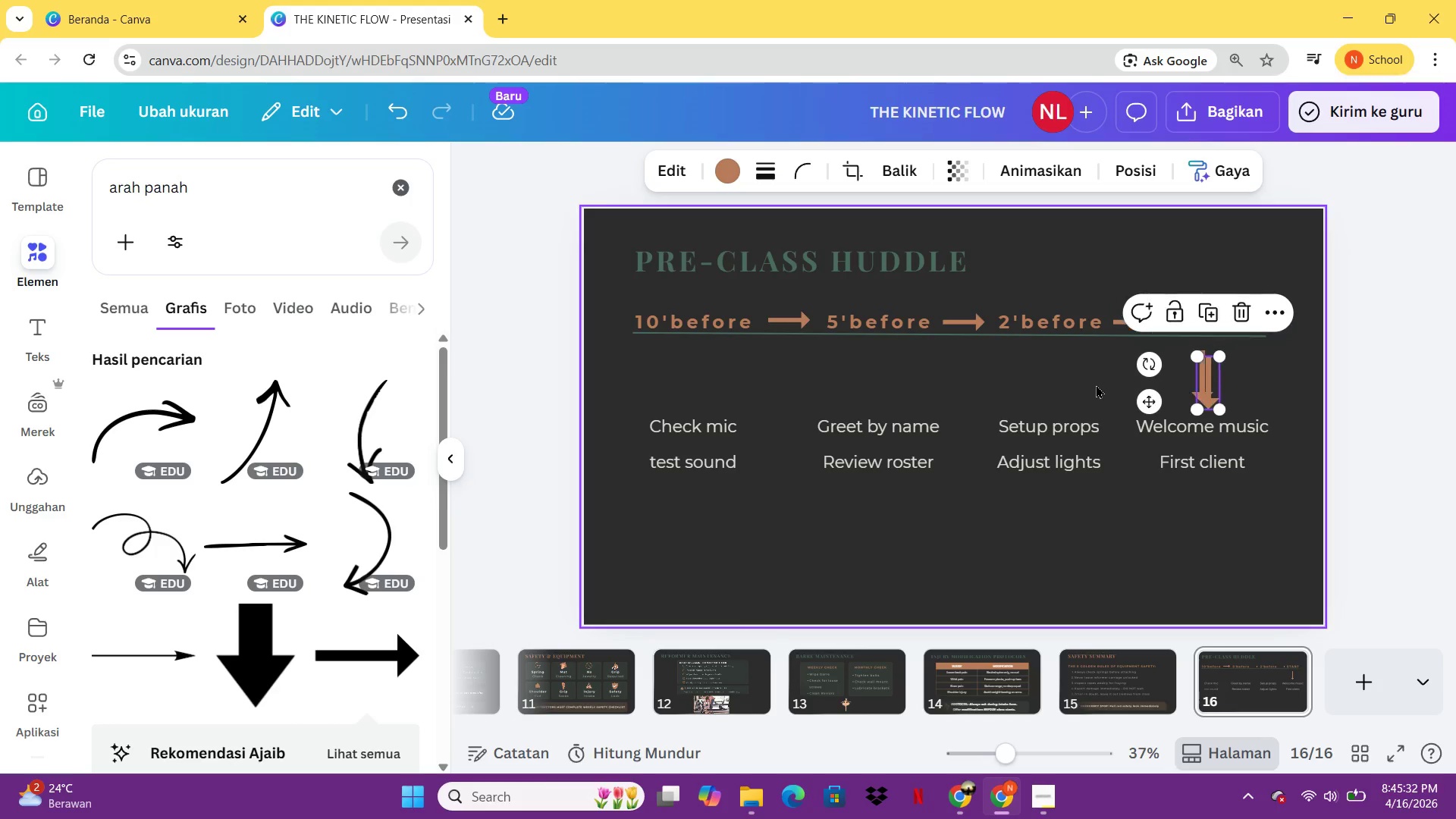 
key(Control+V)
 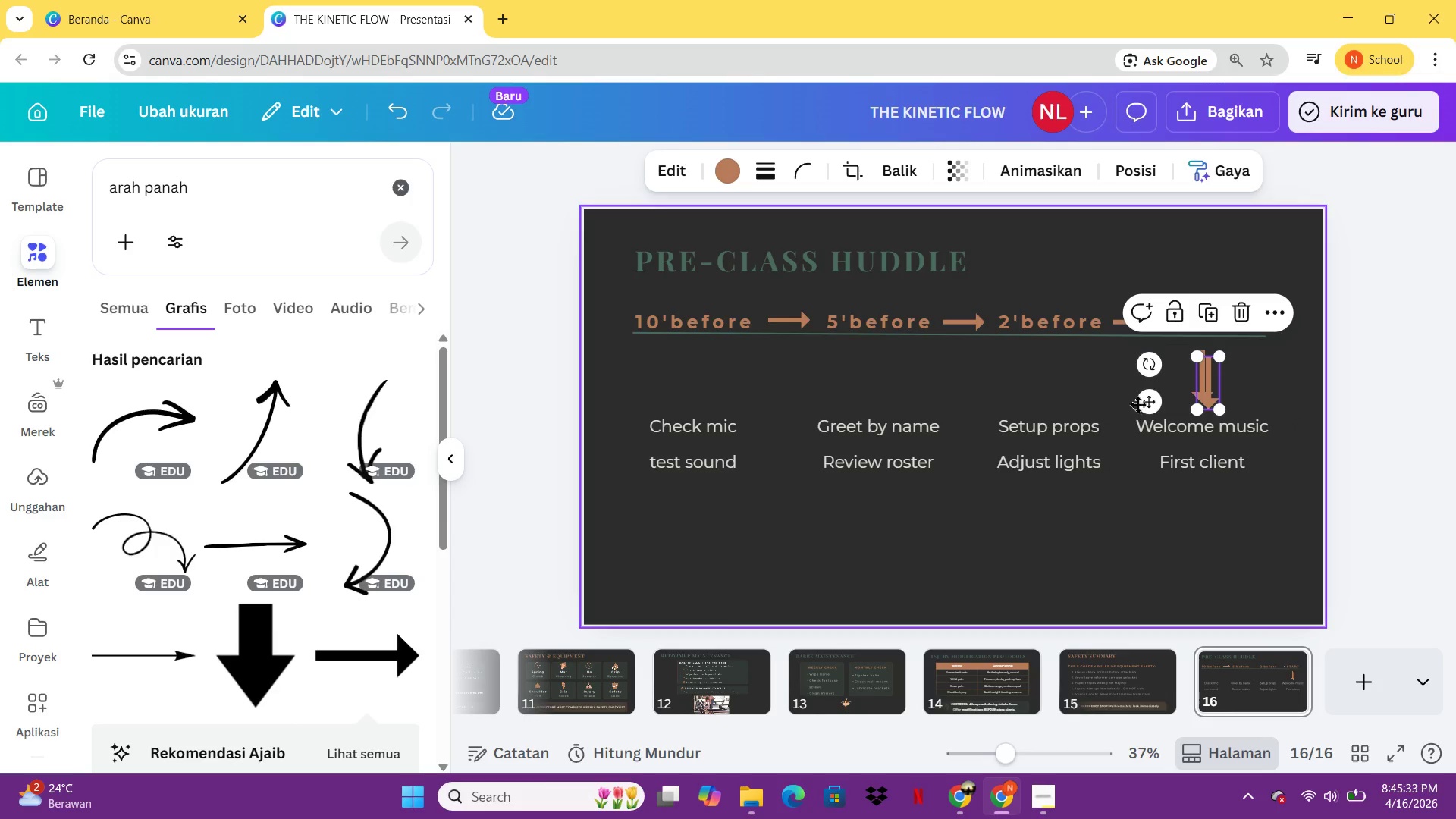 
left_click_drag(start_coordinate=[1143, 406], to_coordinate=[981, 395])
 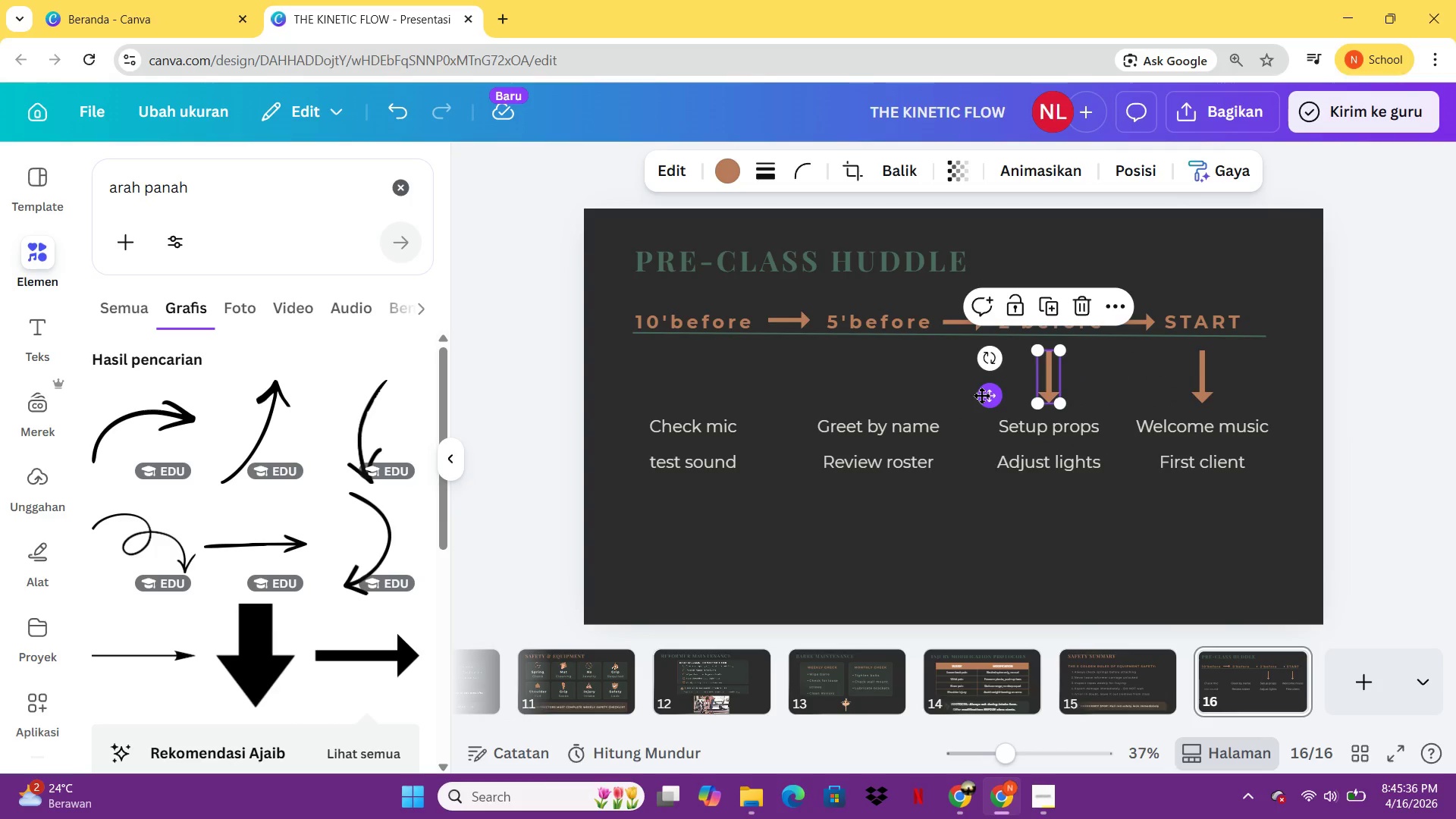 
key(Control+C)
 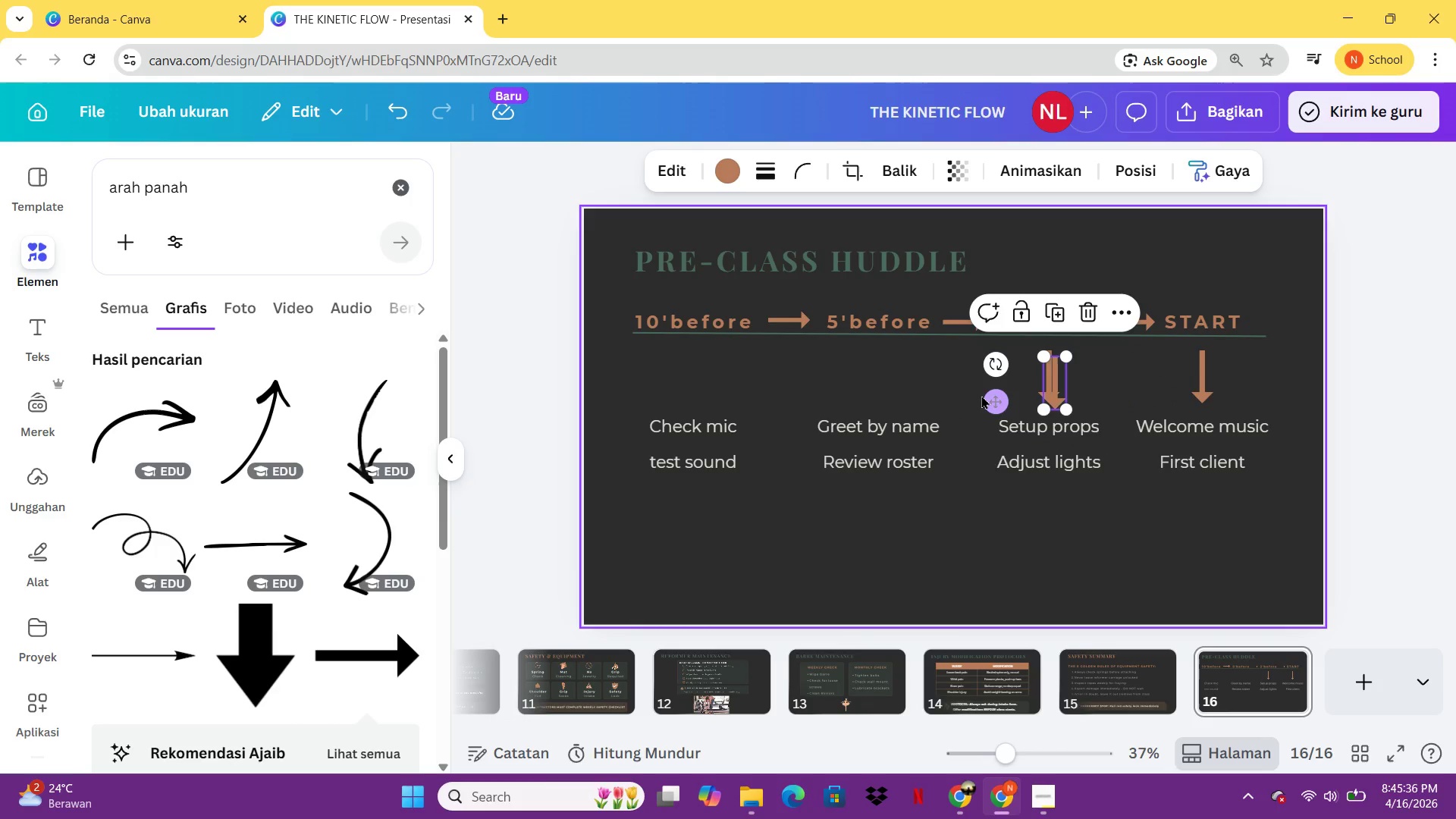 
key(Control+V)
 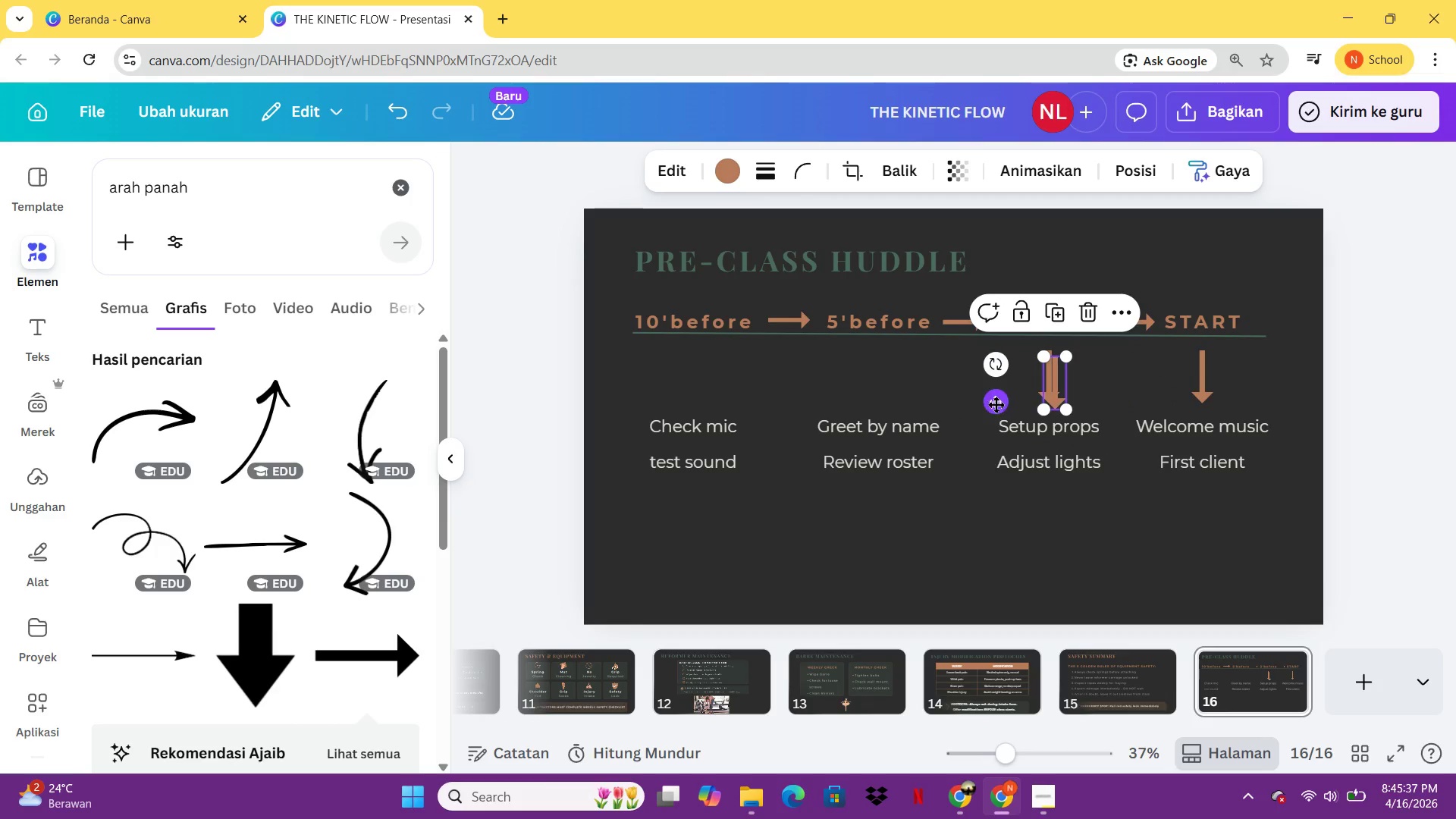 
left_click_drag(start_coordinate=[996, 404], to_coordinate=[820, 395])
 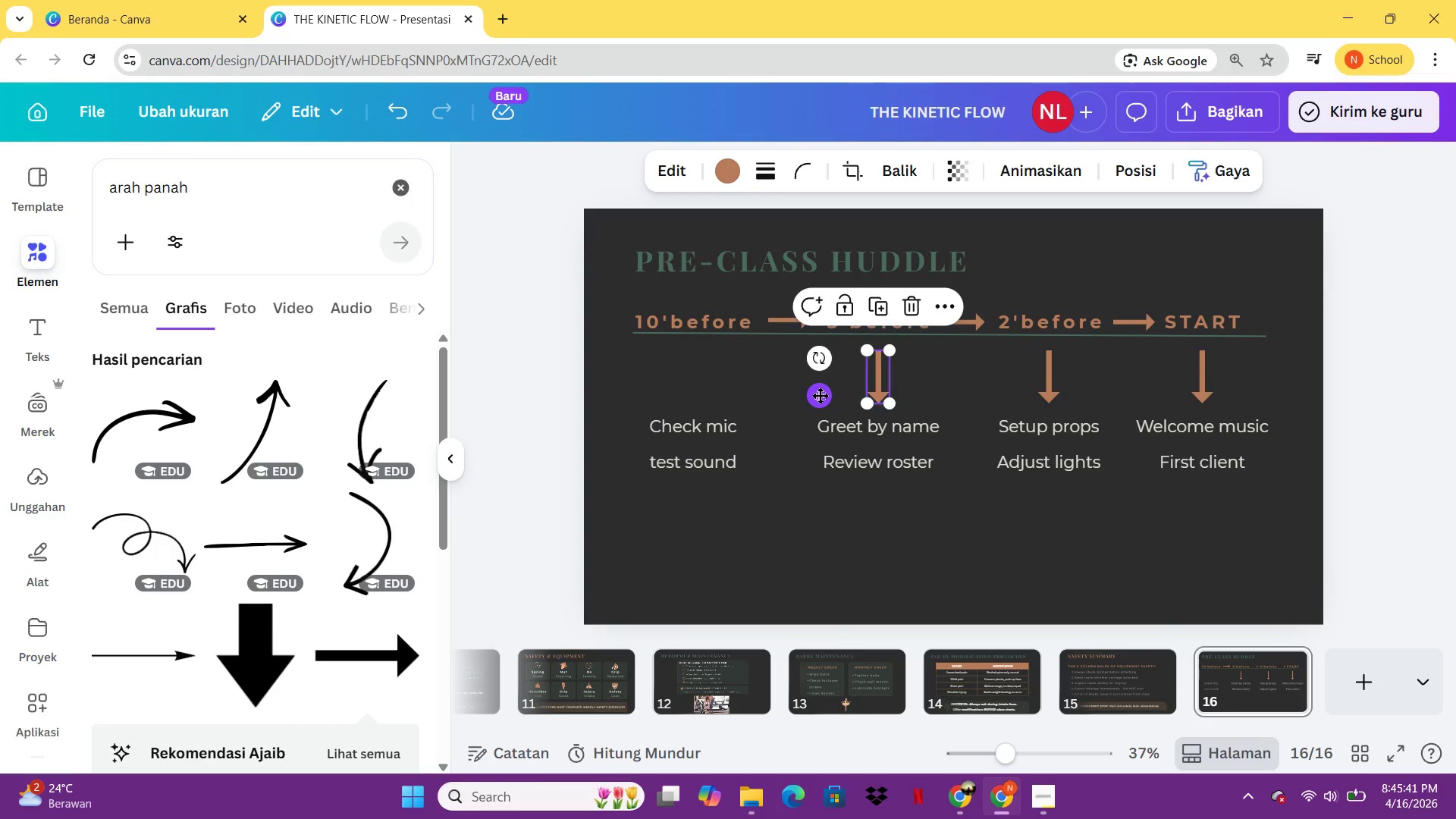 
key(Control+C)
 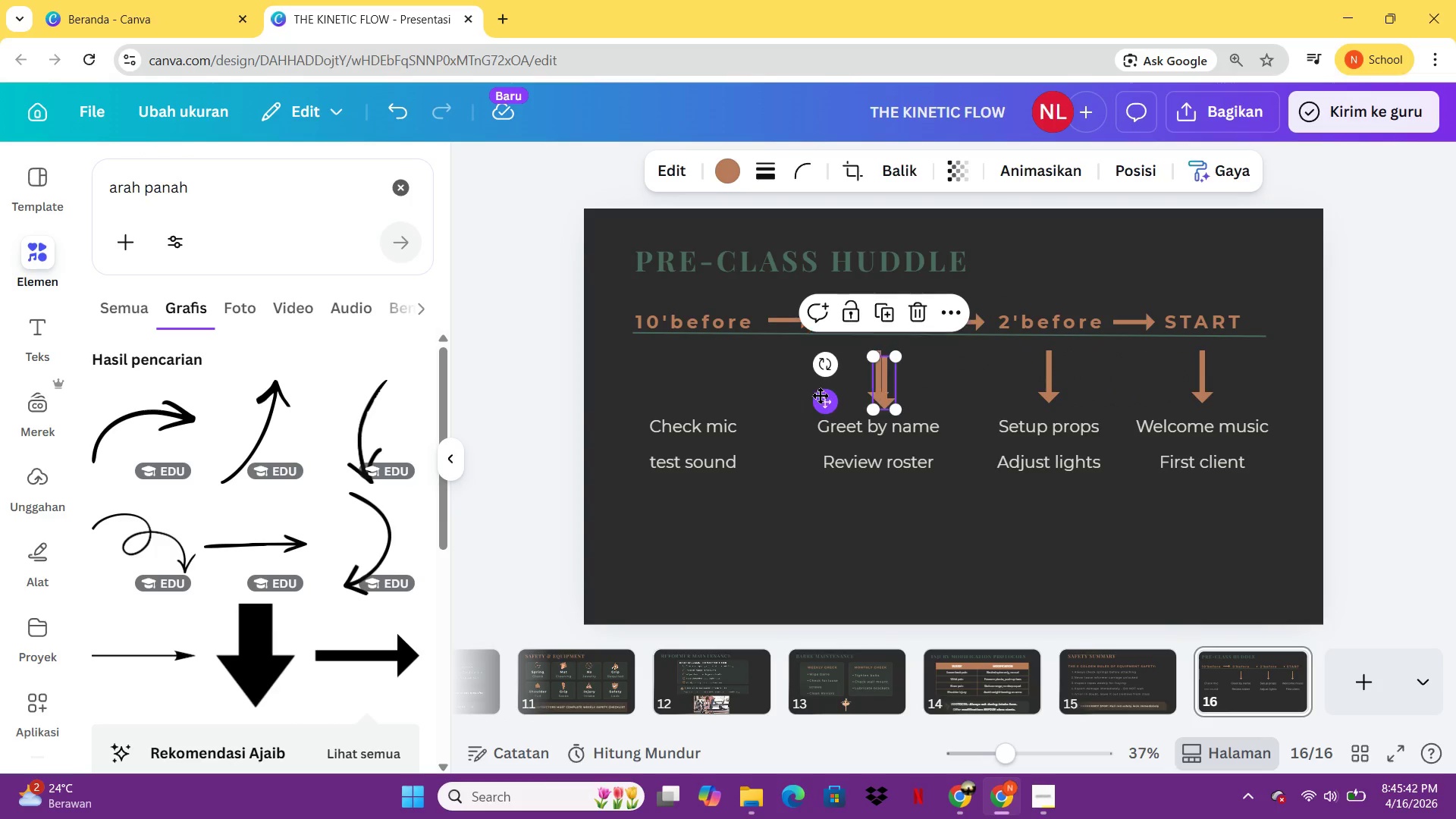 
key(Control+V)
 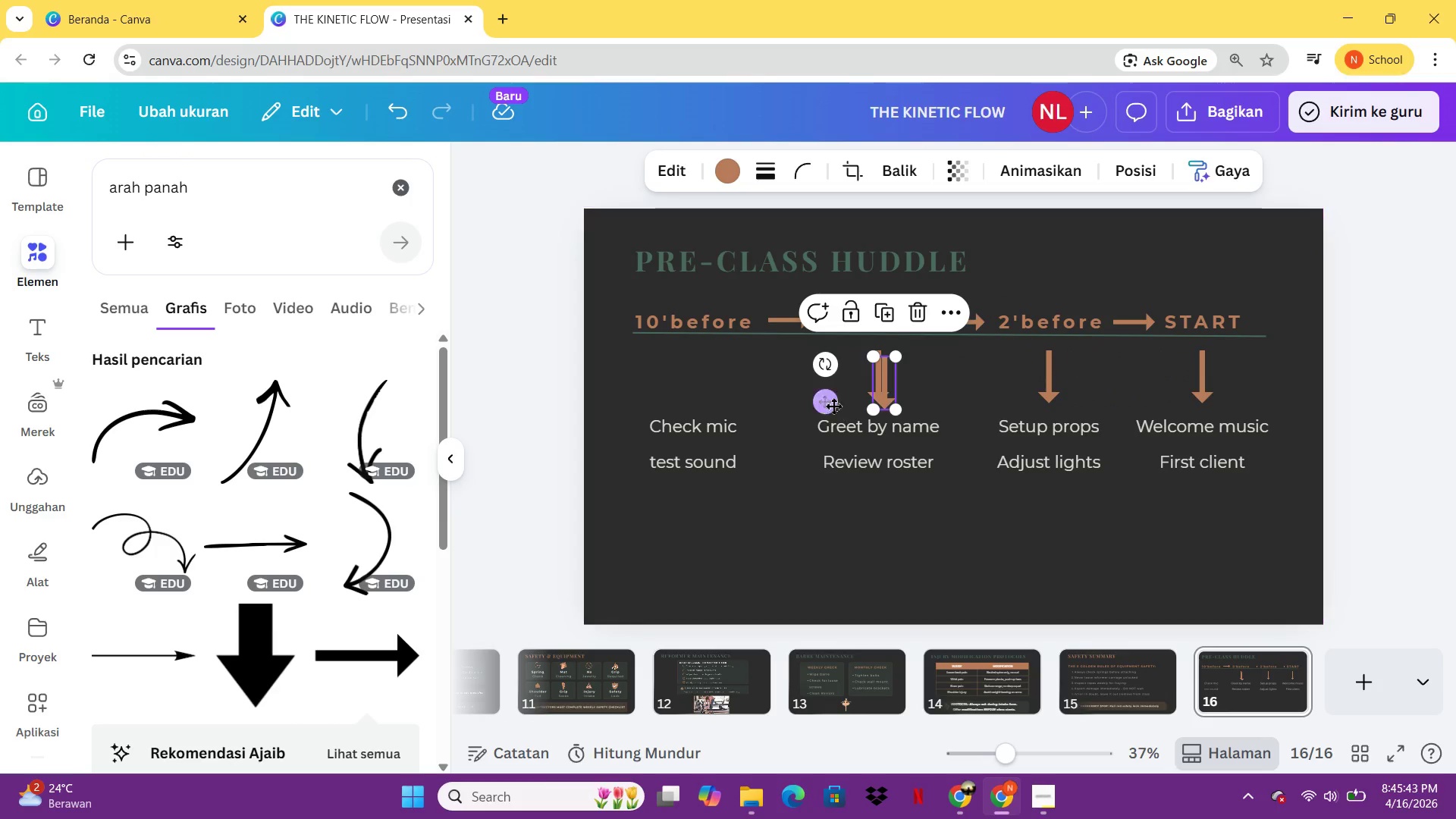 
left_click_drag(start_coordinate=[830, 403], to_coordinate=[634, 389])
 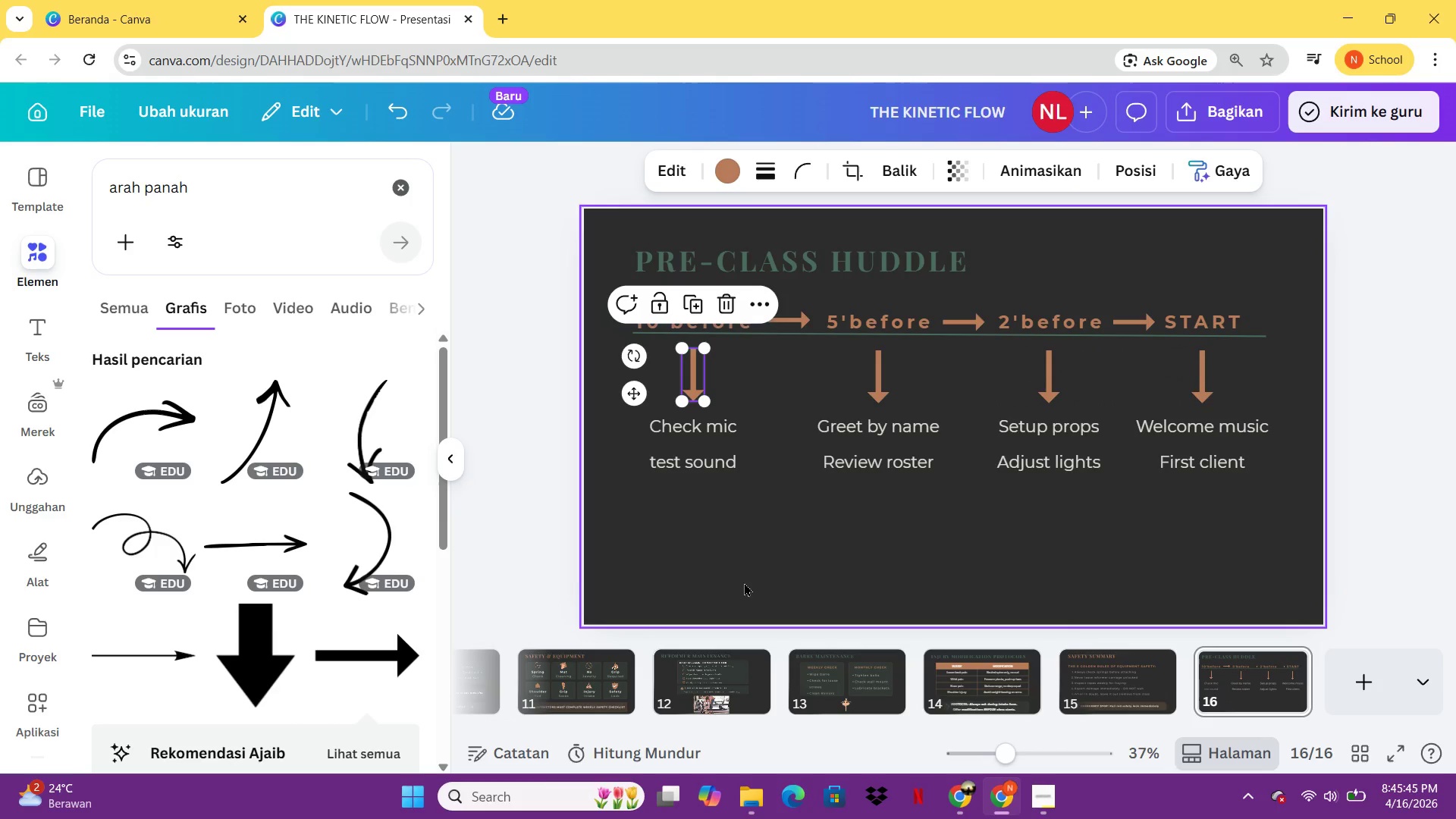 
left_click([745, 582])
 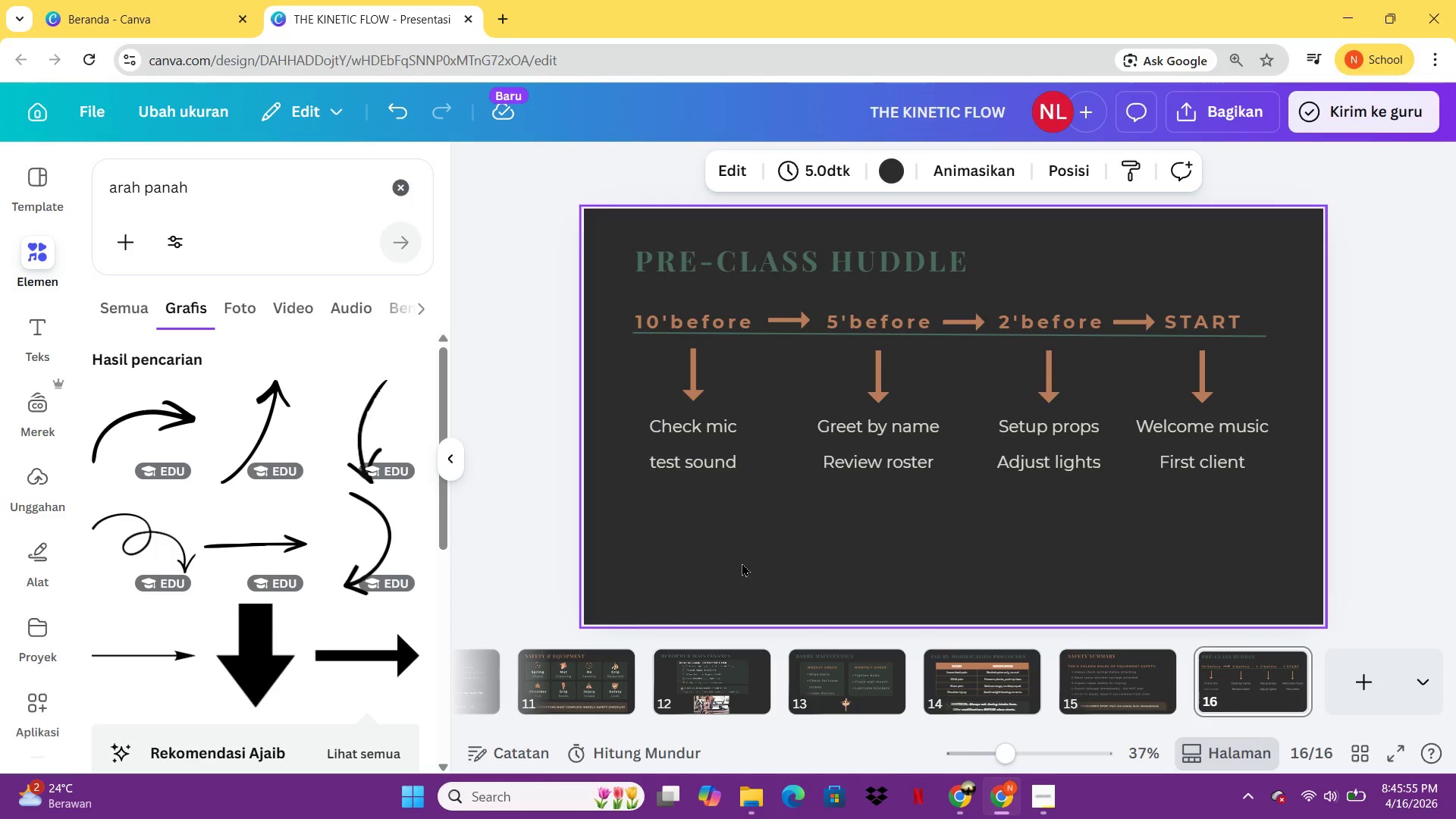 
wait(14.52)
 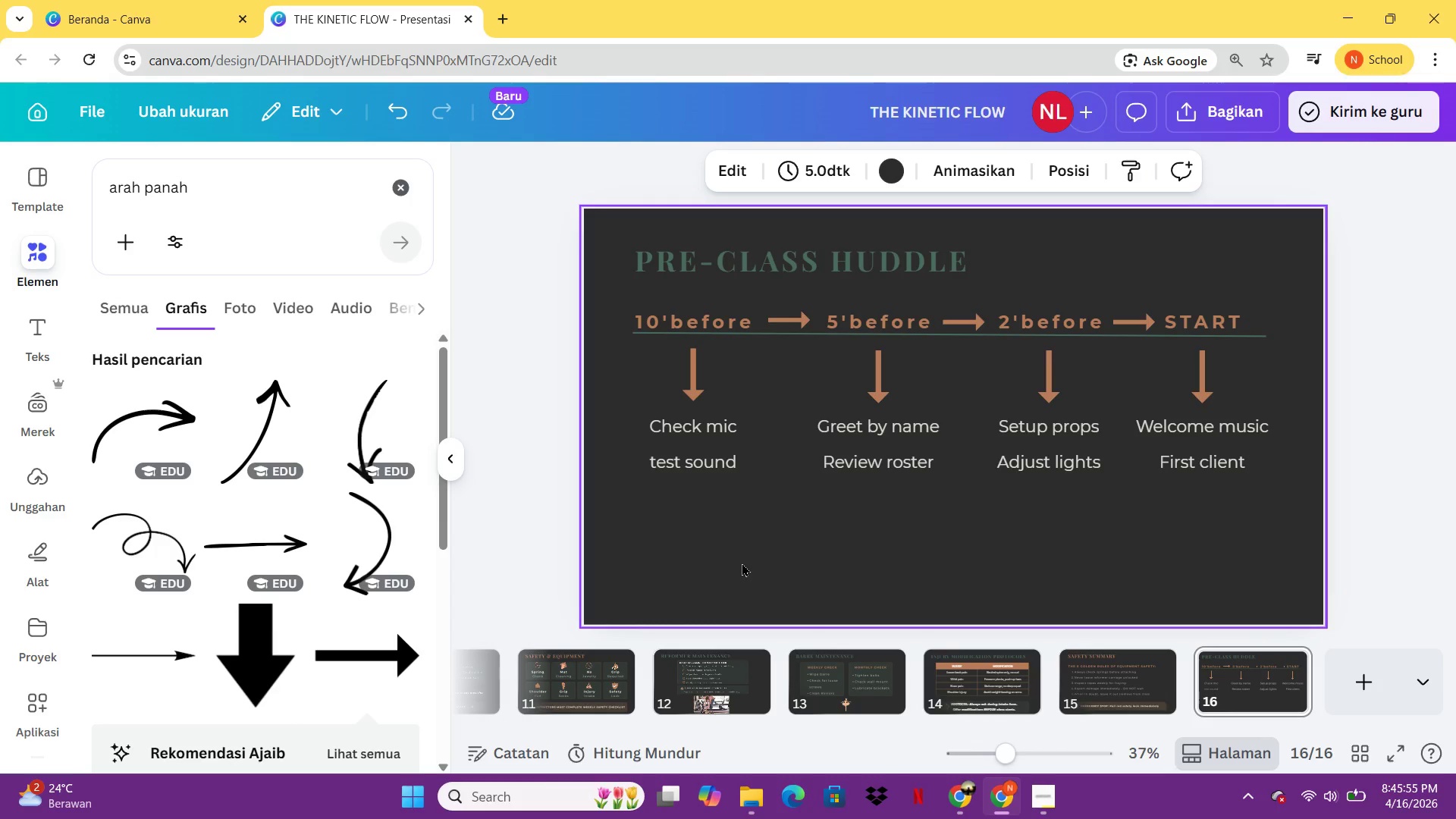 
left_click([1146, 687])
 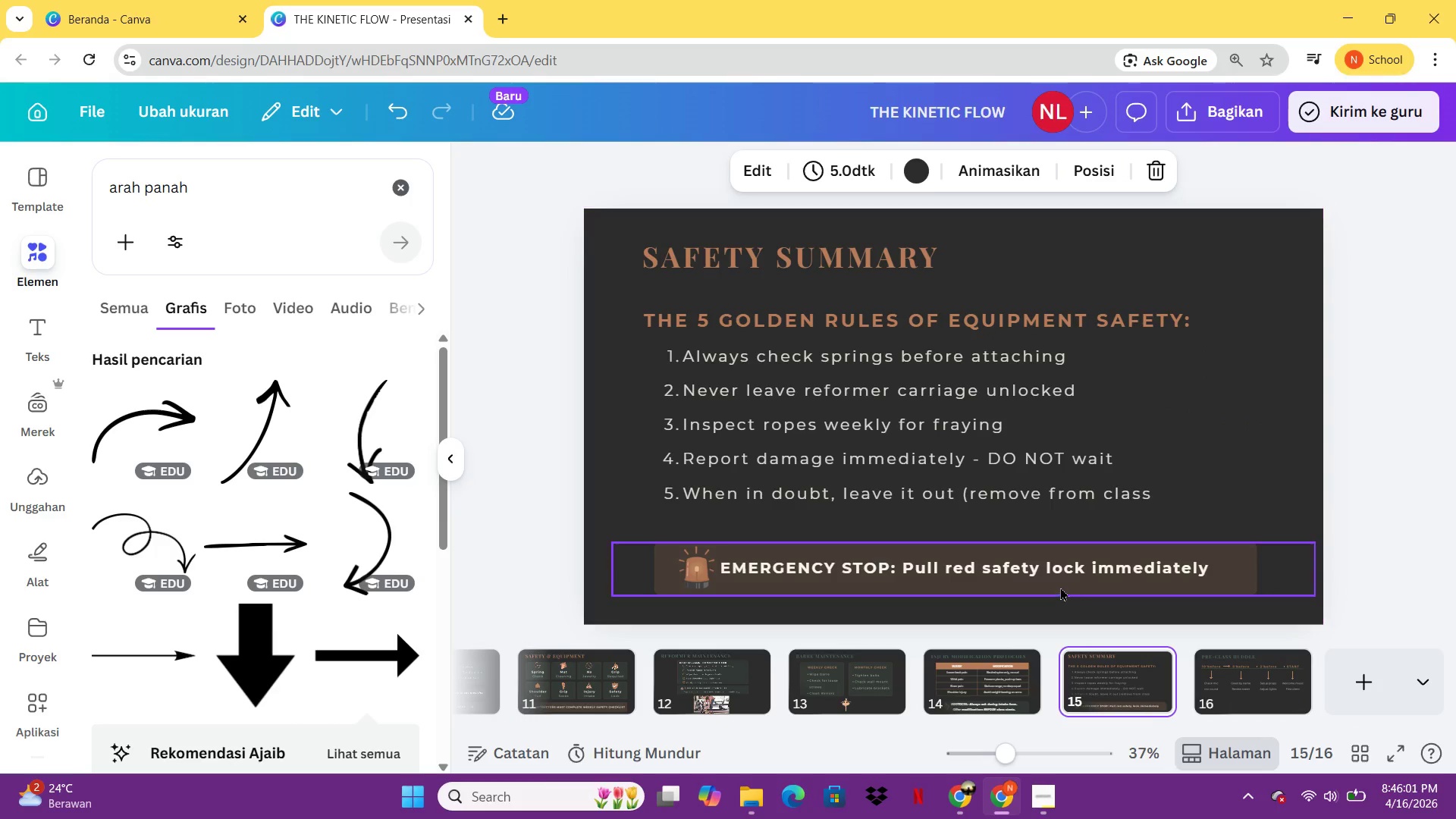 
left_click([1059, 587])
 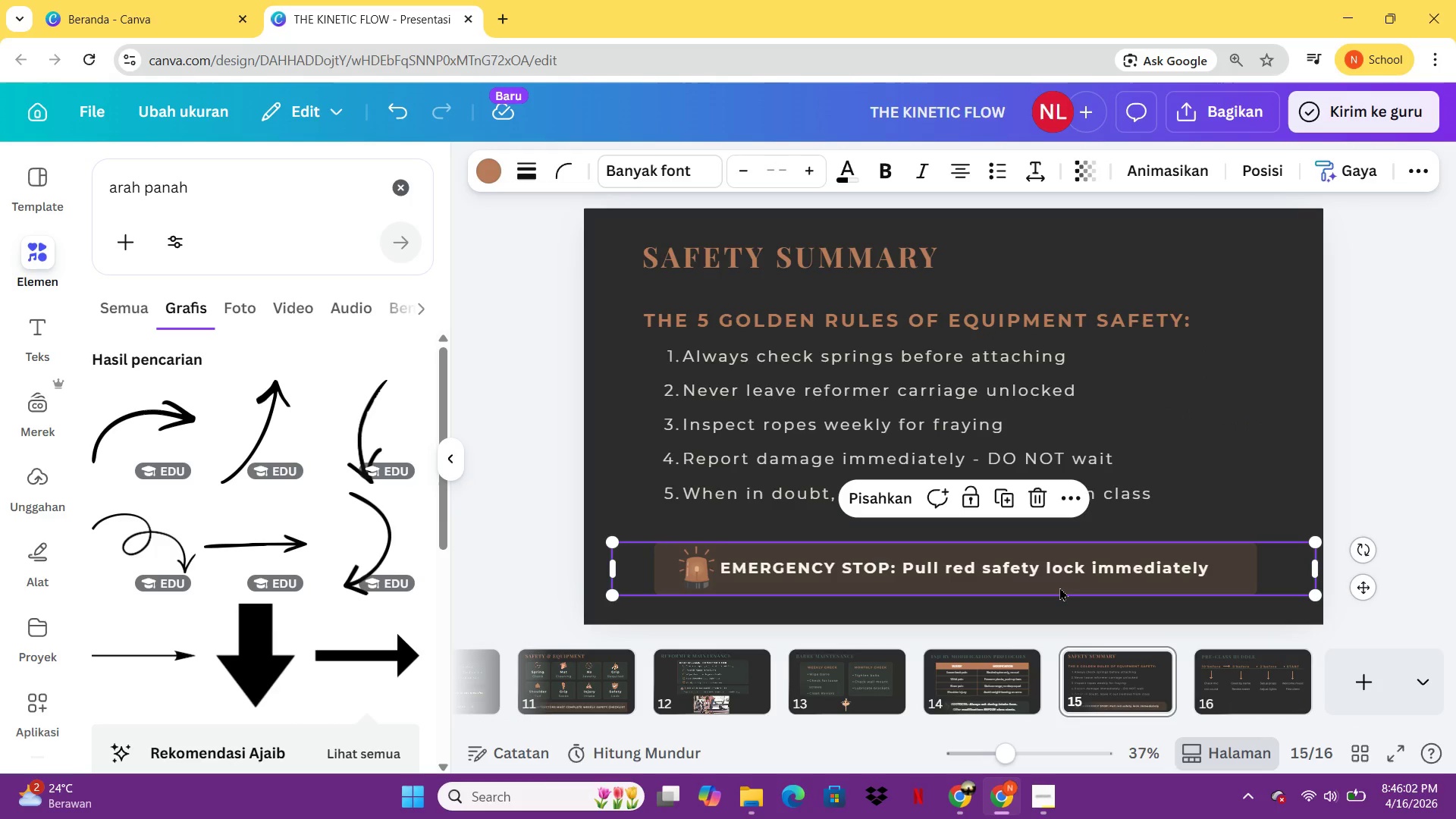 
key(Control+C)
 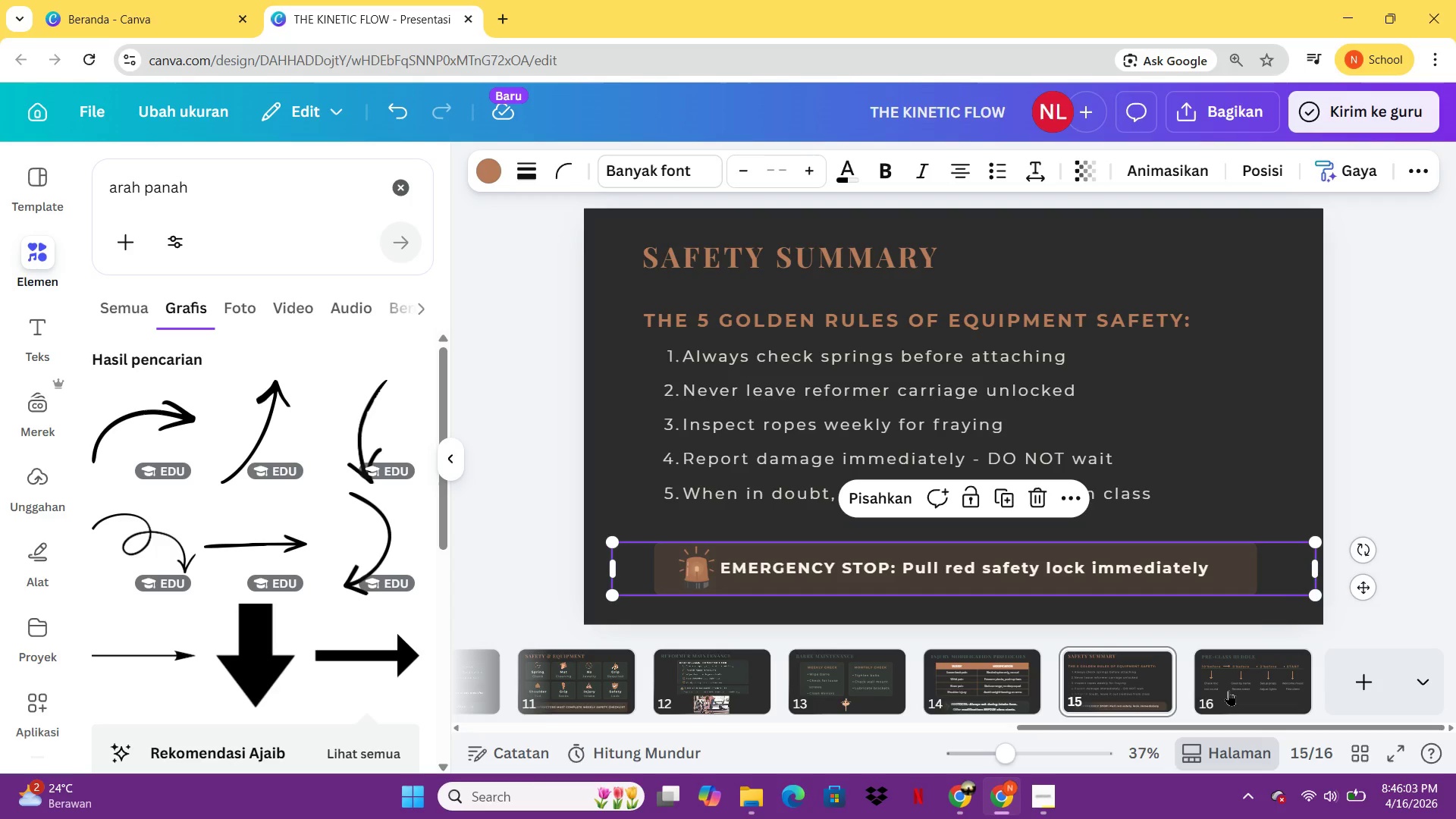 
left_click([1228, 690])
 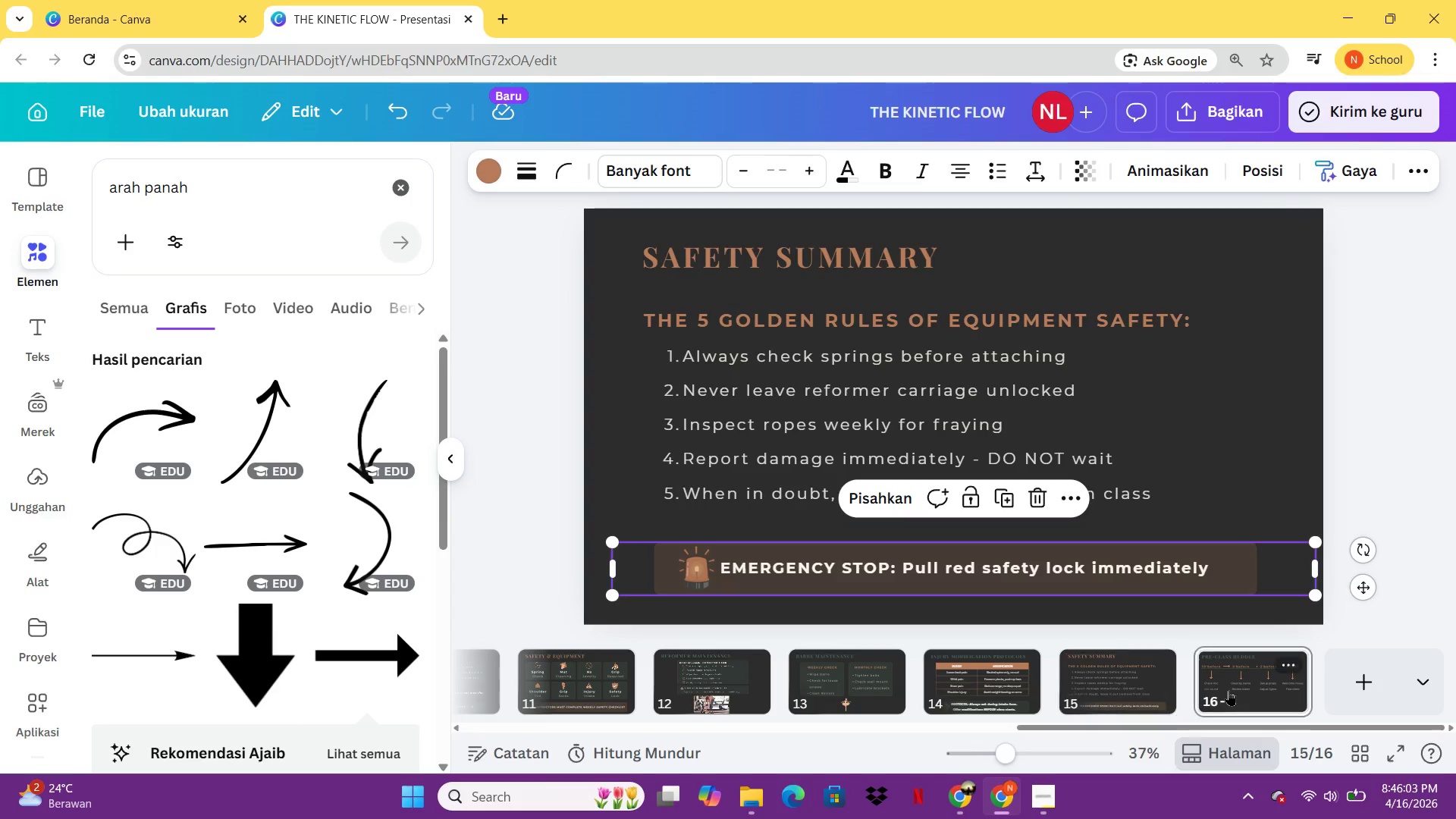 
key(Control+ControlLeft)
 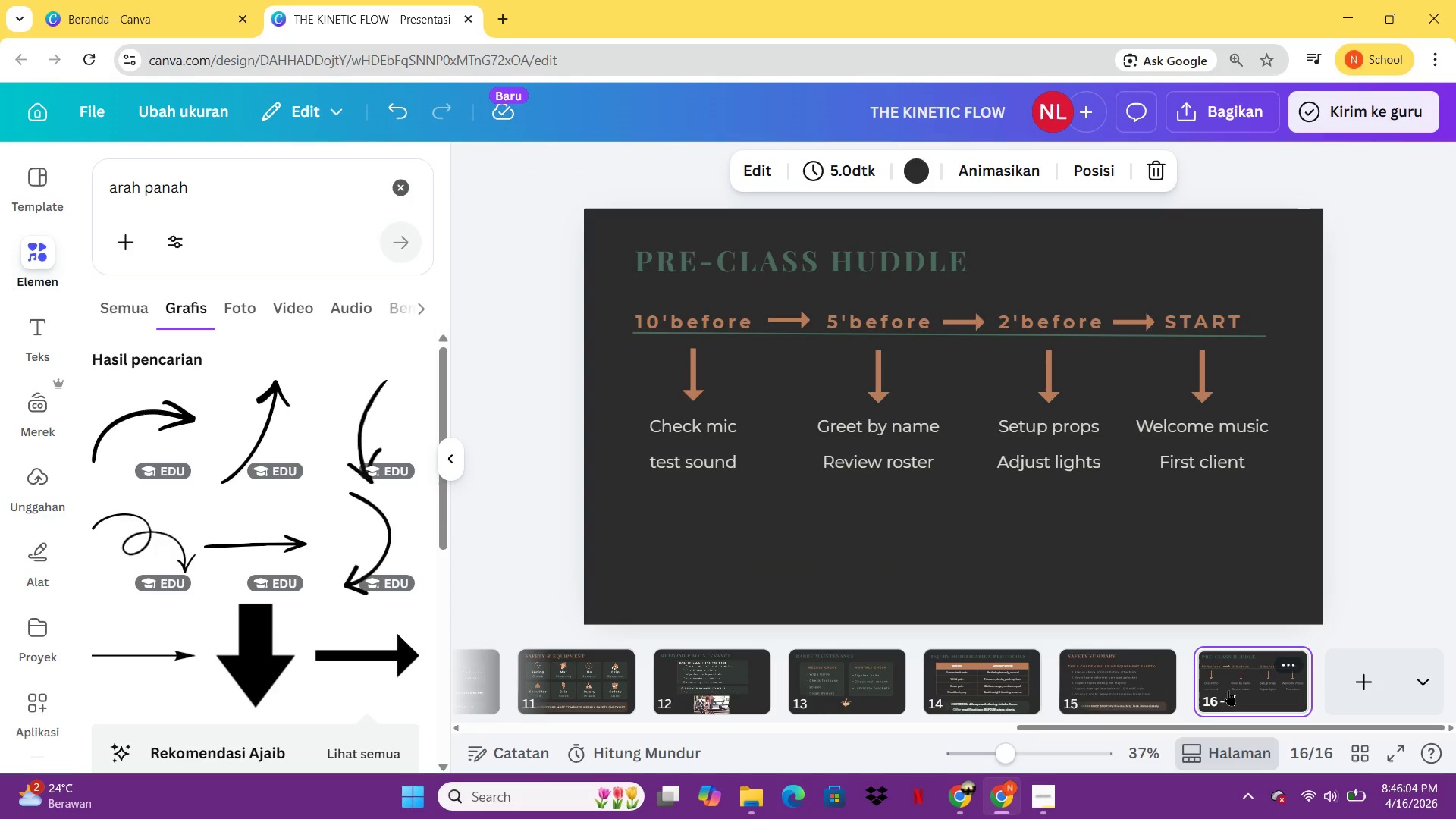 
key(Control+V)
 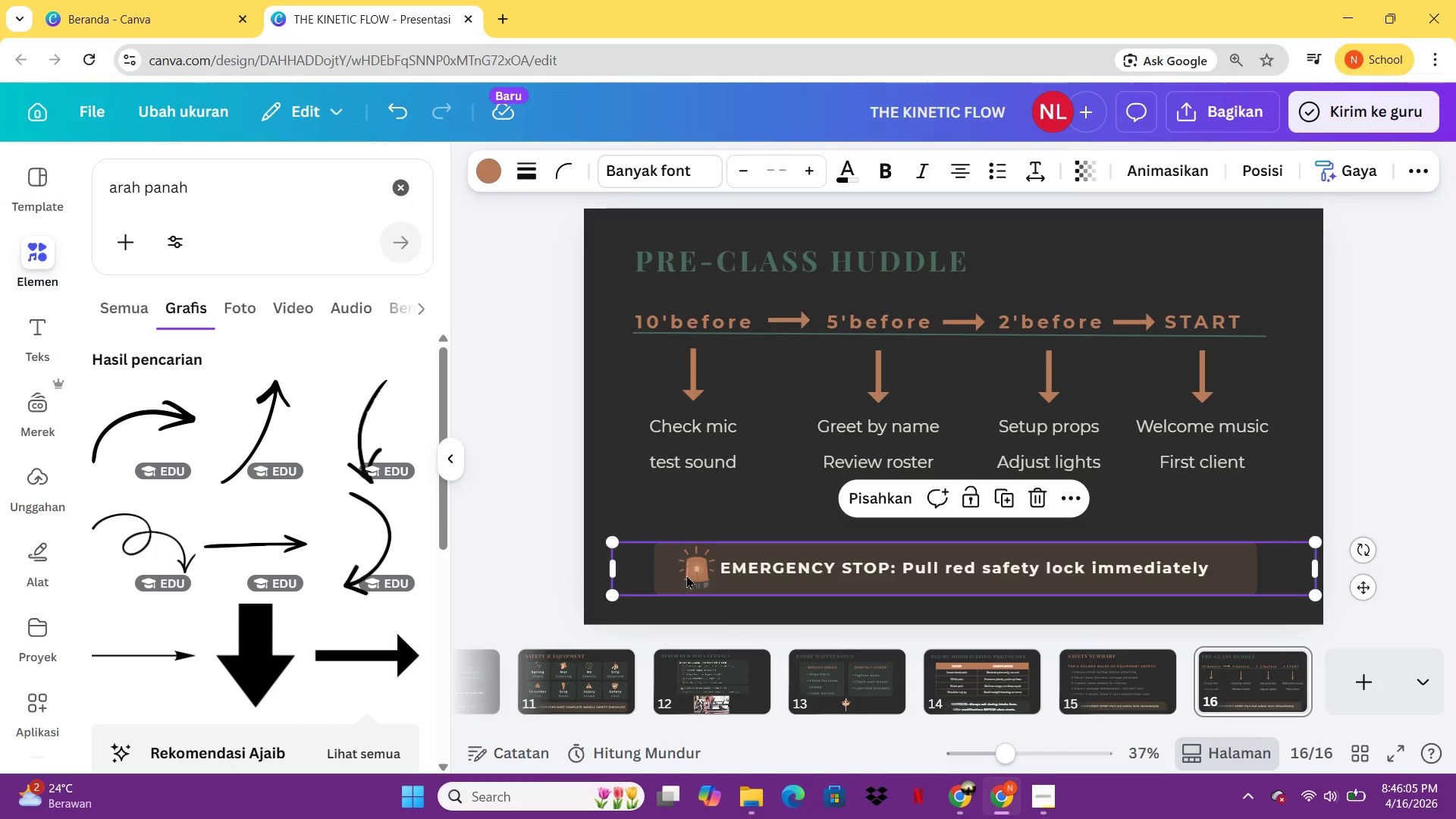 
left_click([686, 575])
 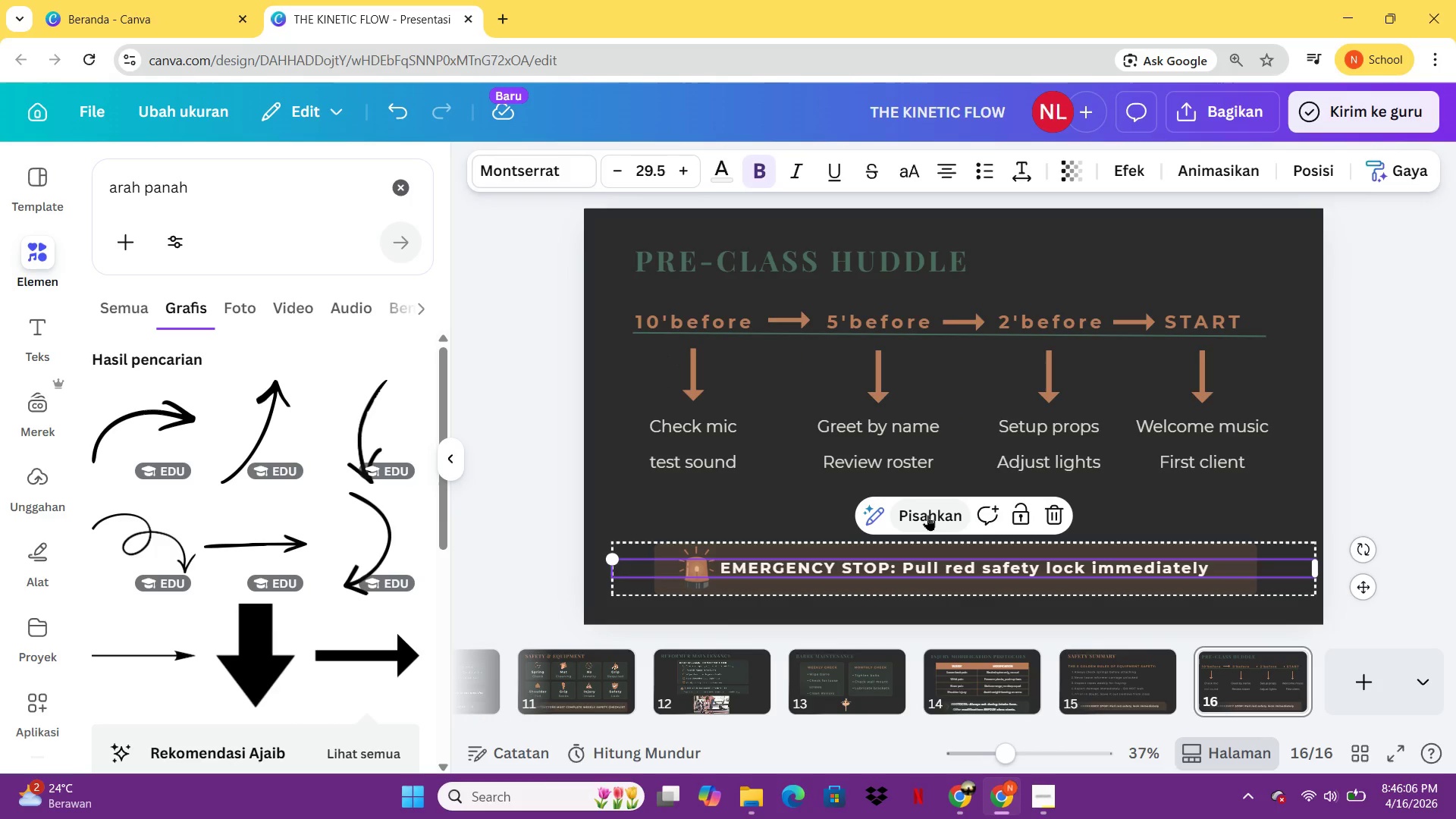 
left_click([927, 515])
 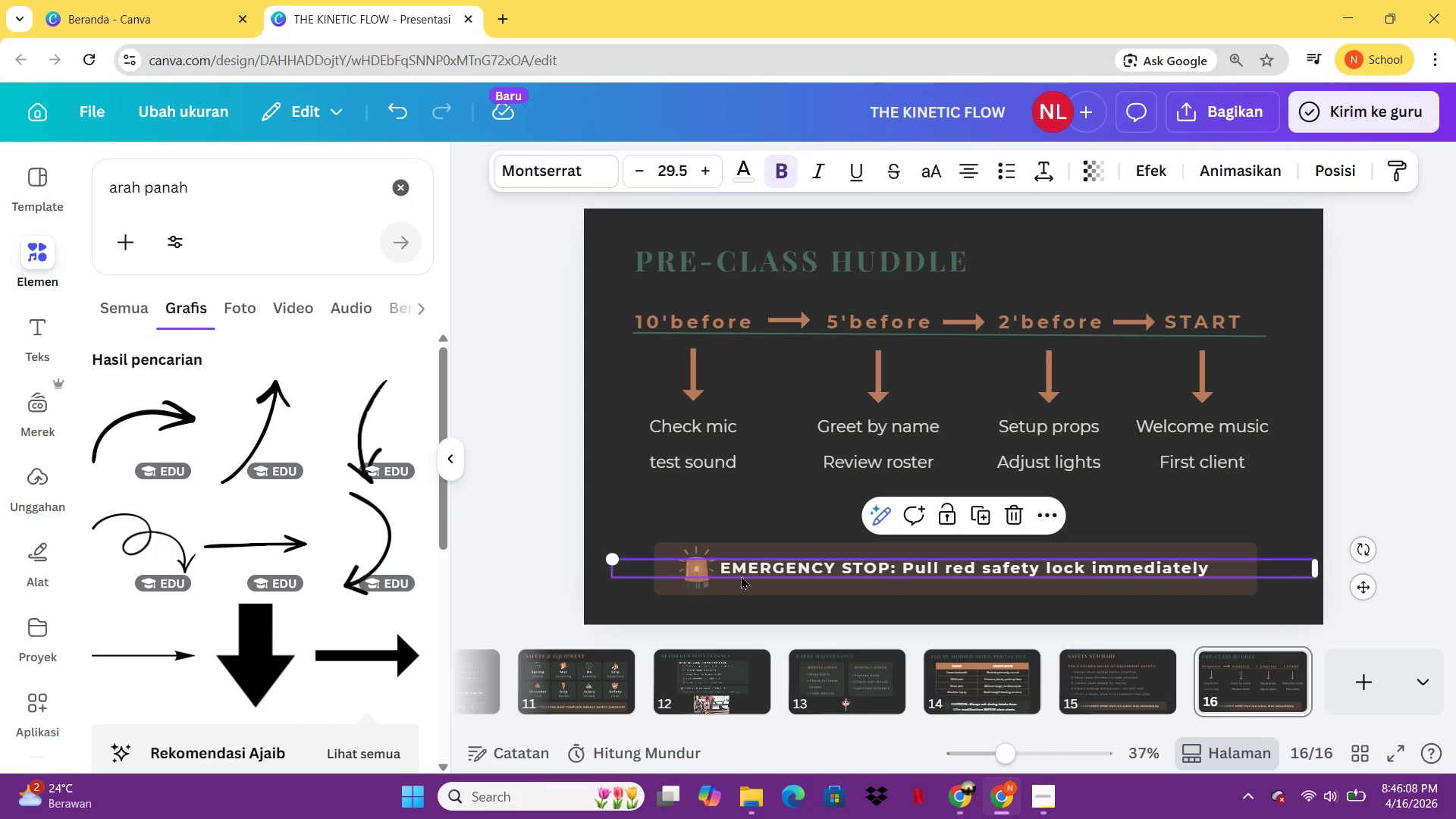 
left_click([741, 576])
 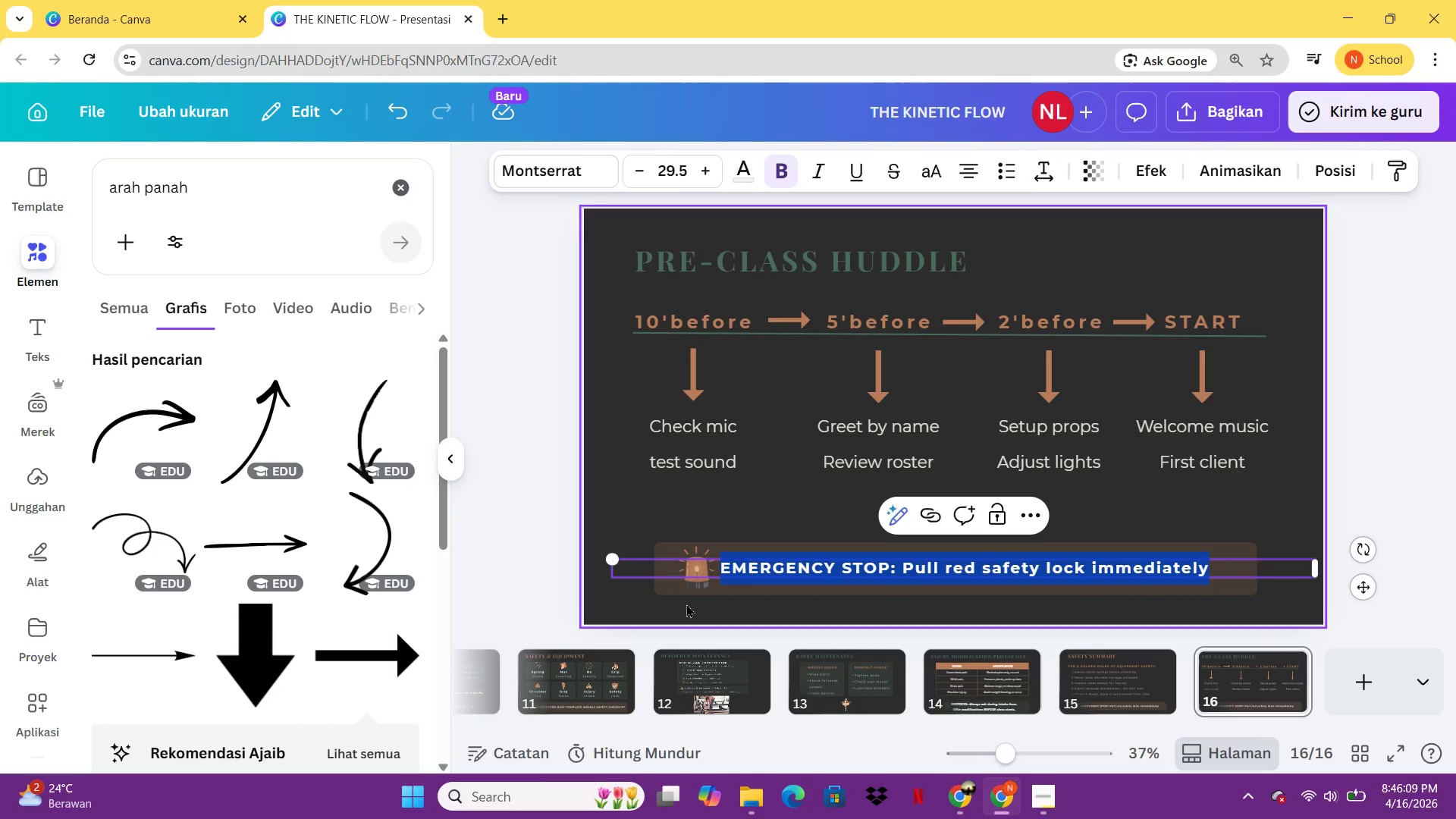 
left_click([686, 604])
 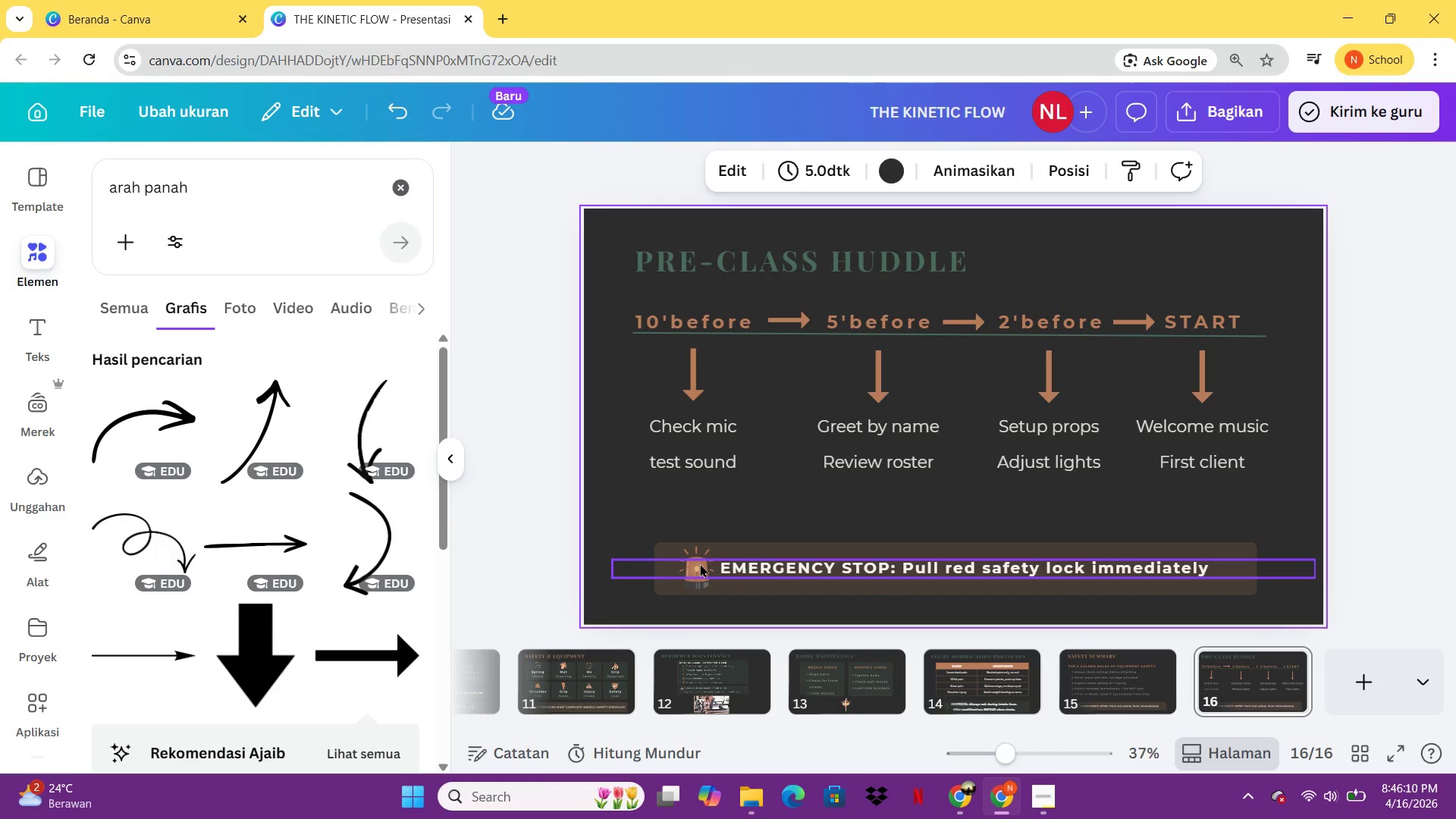 
left_click([700, 563])
 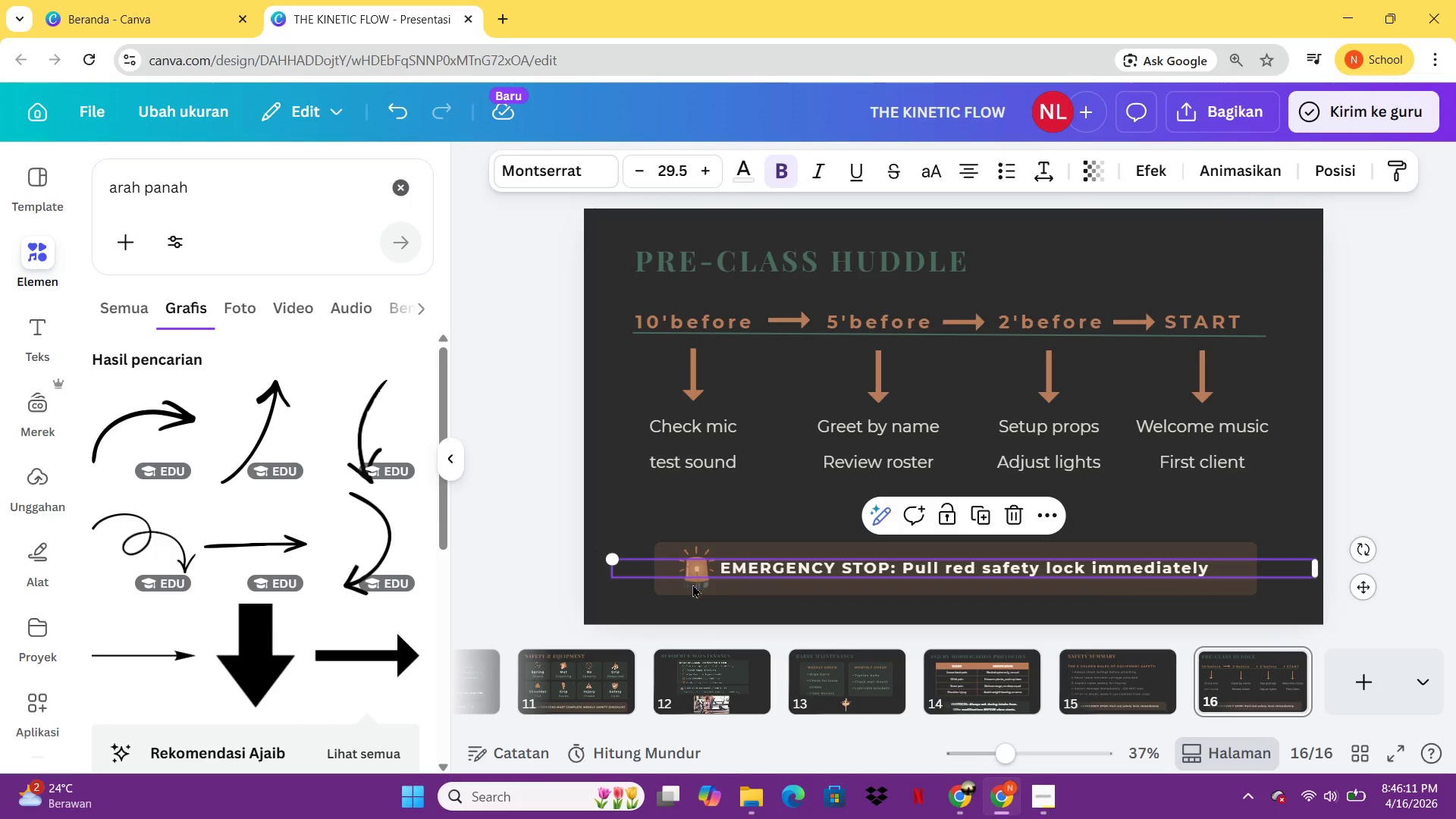 
left_click([692, 585])
 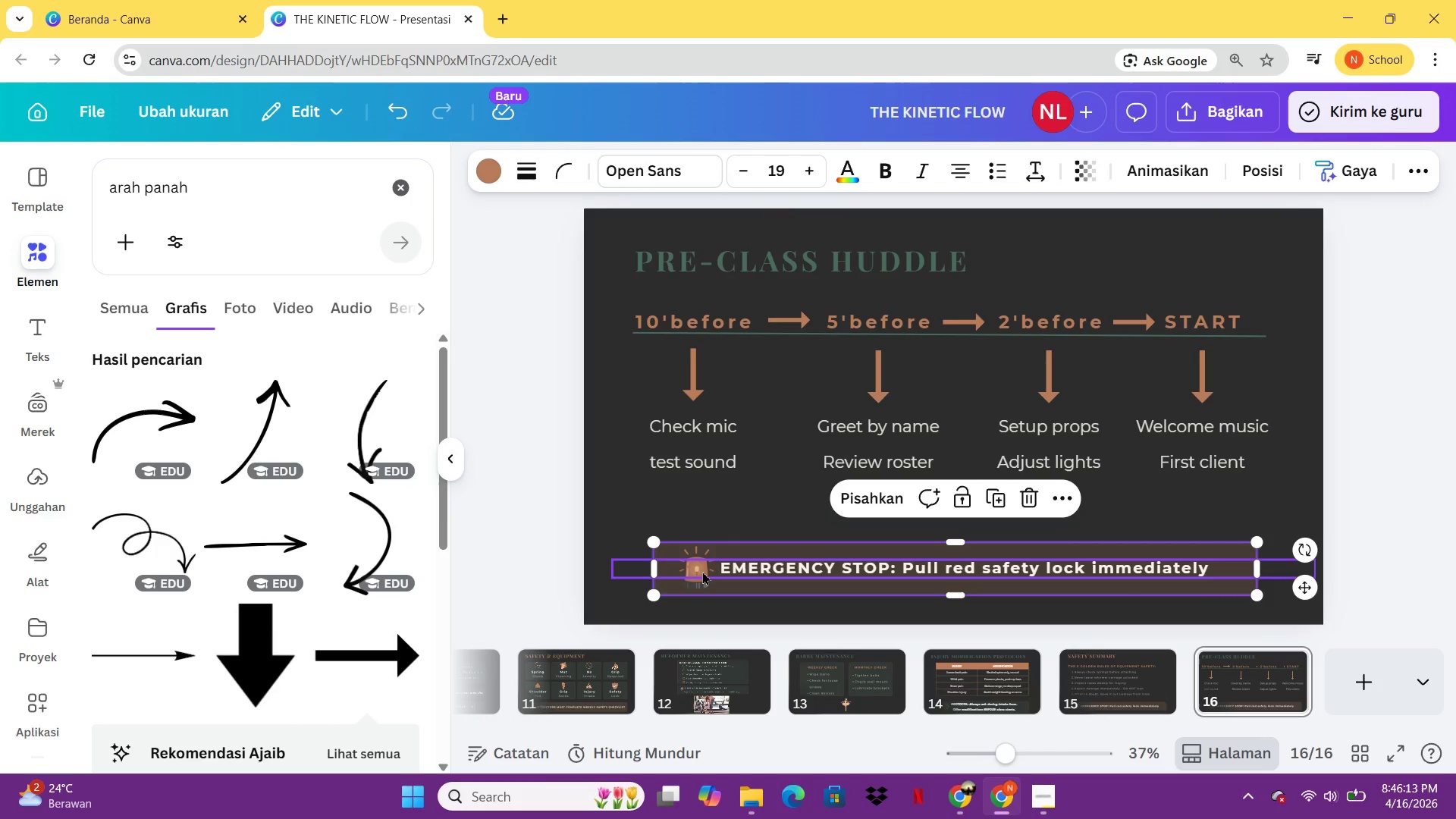 
left_click([702, 571])
 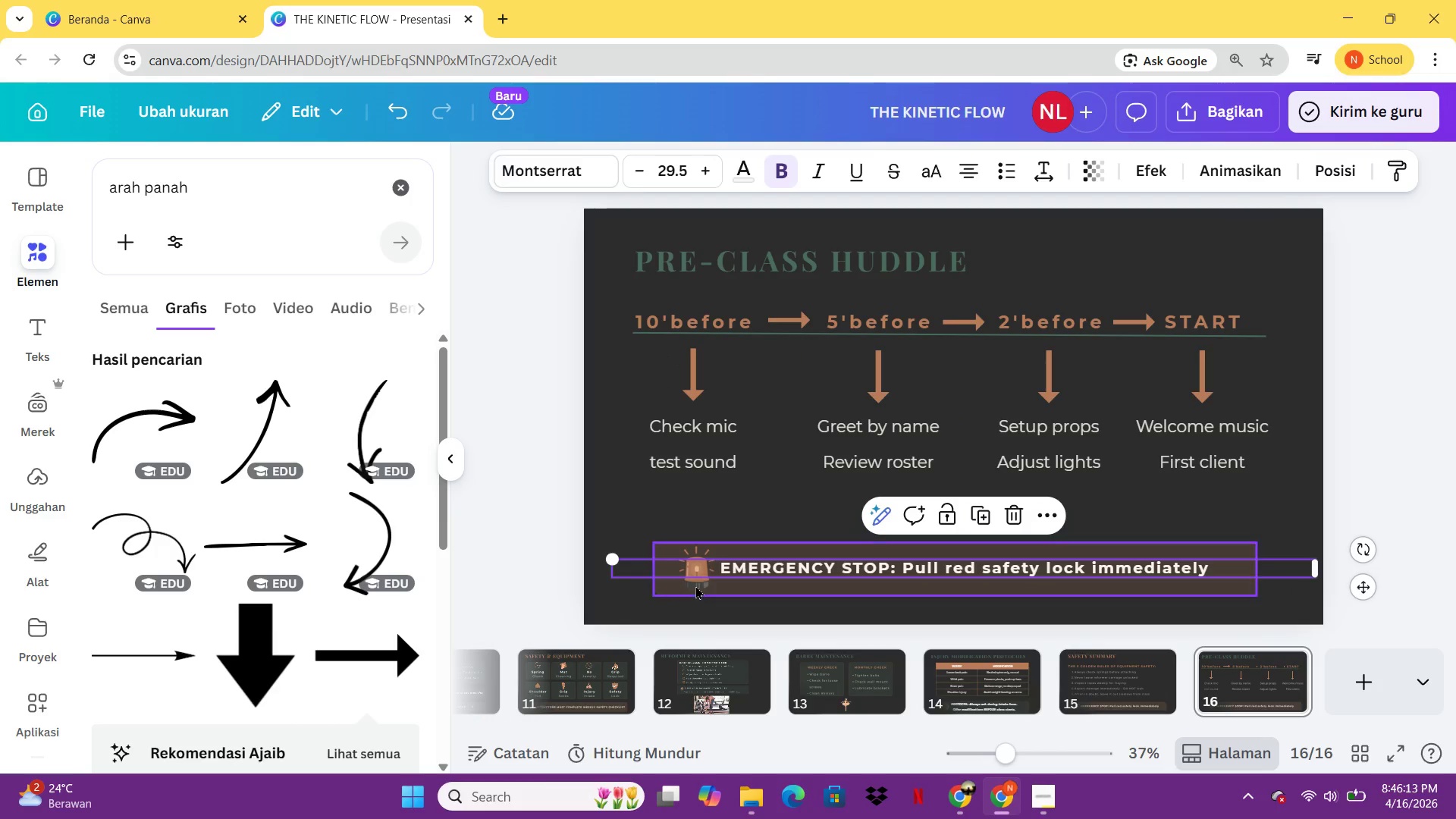 
left_click([695, 585])
 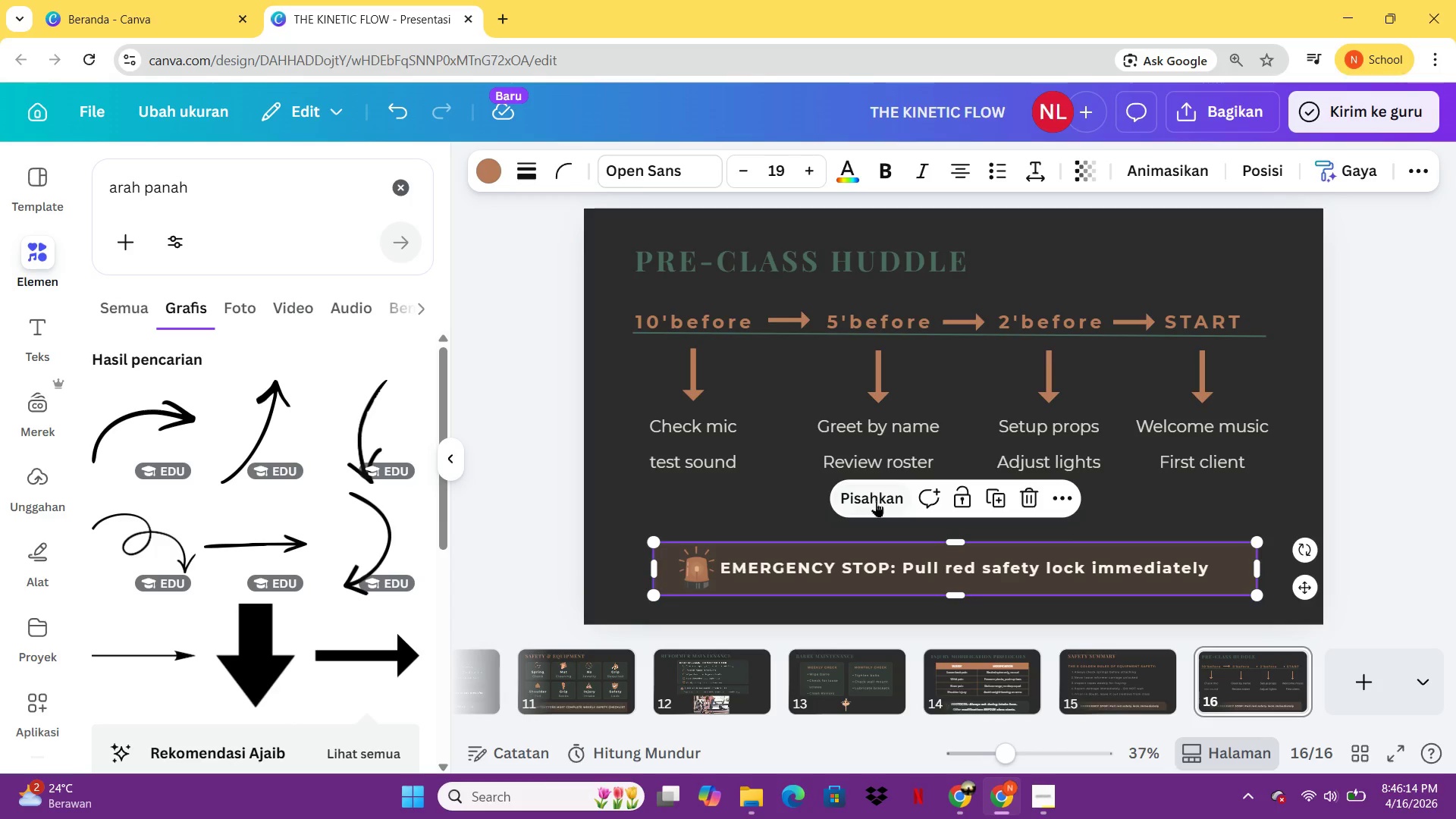 
left_click([876, 501])
 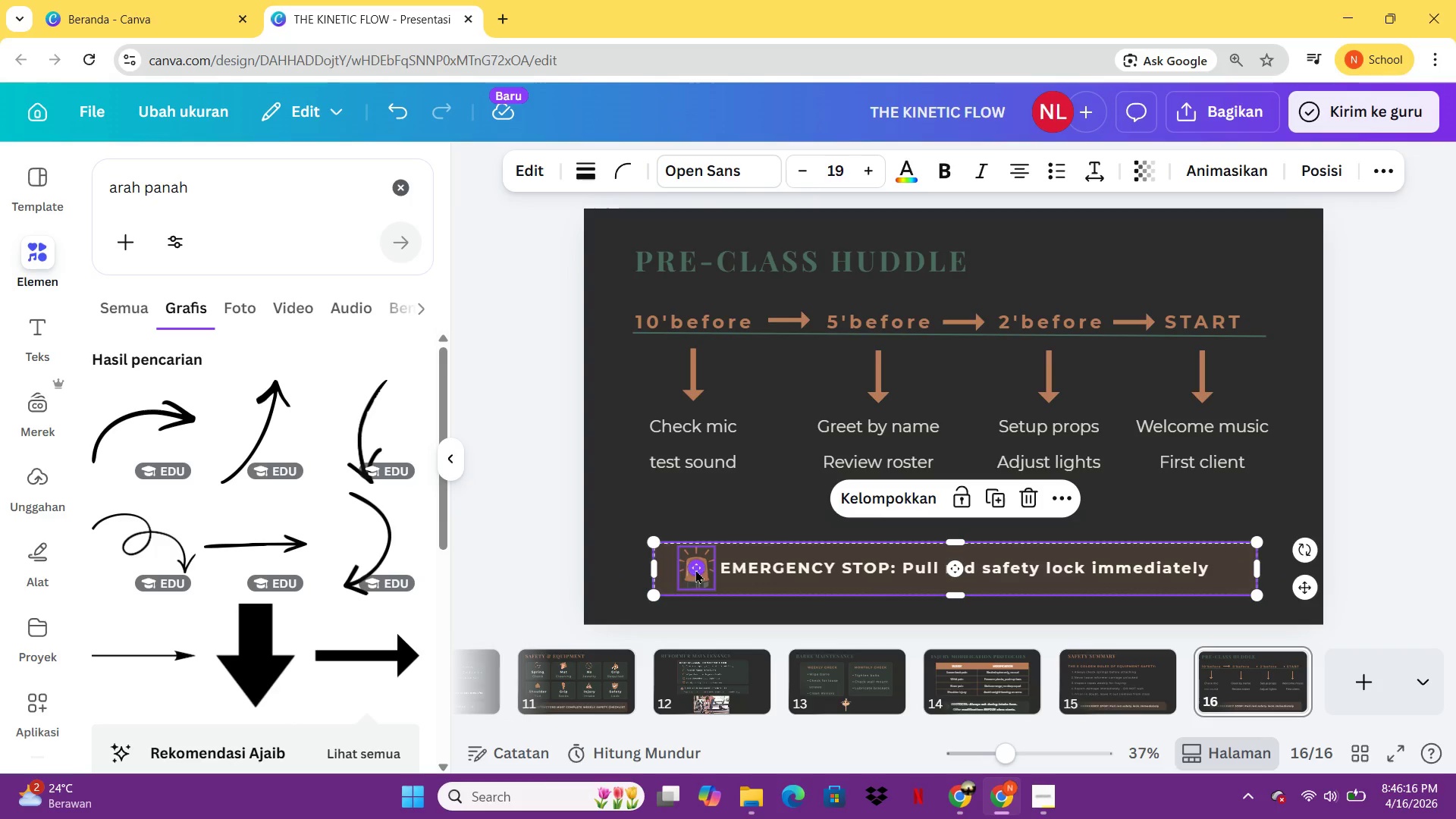 
left_click([695, 568])
 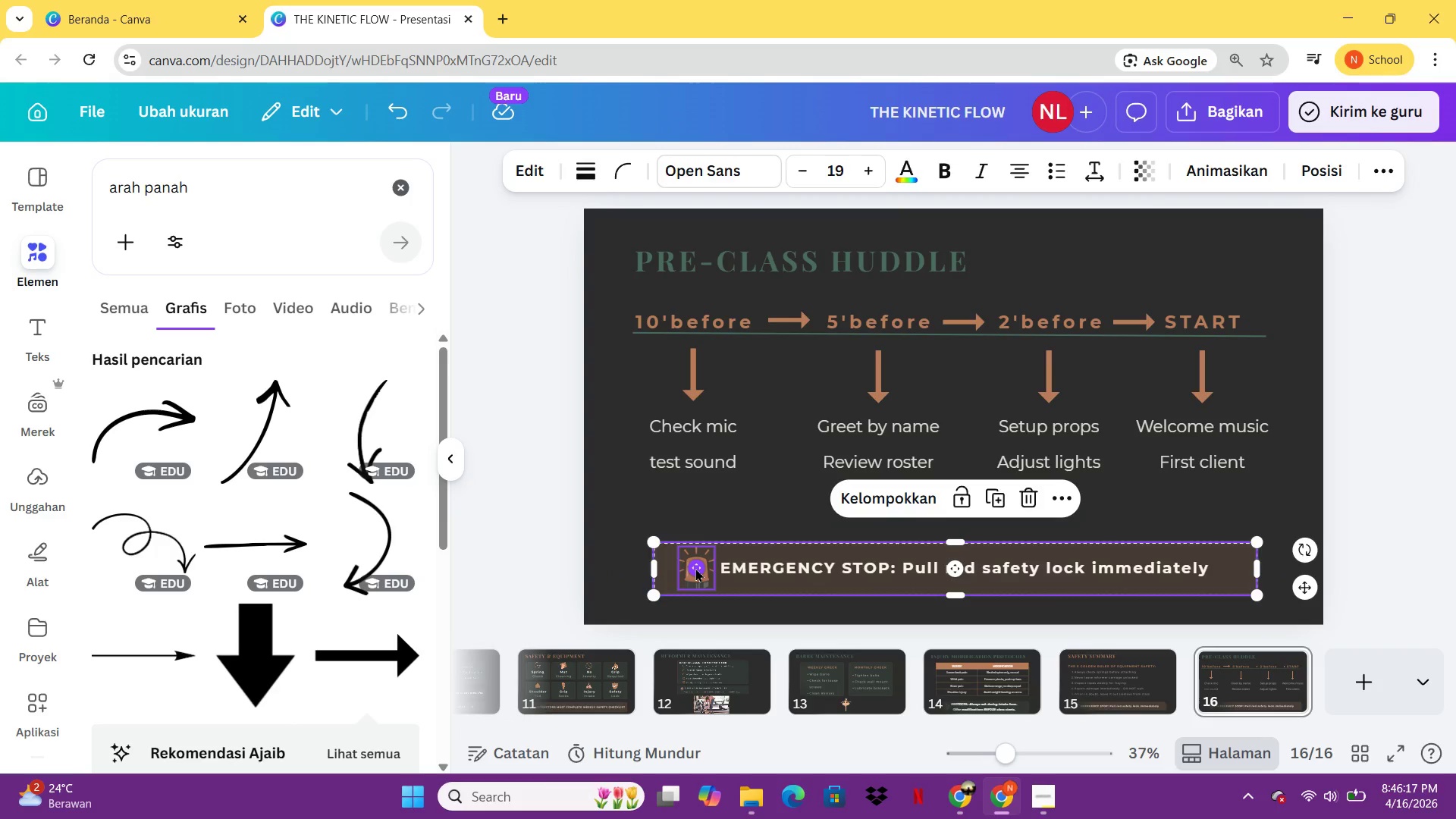 
key(Delete)
 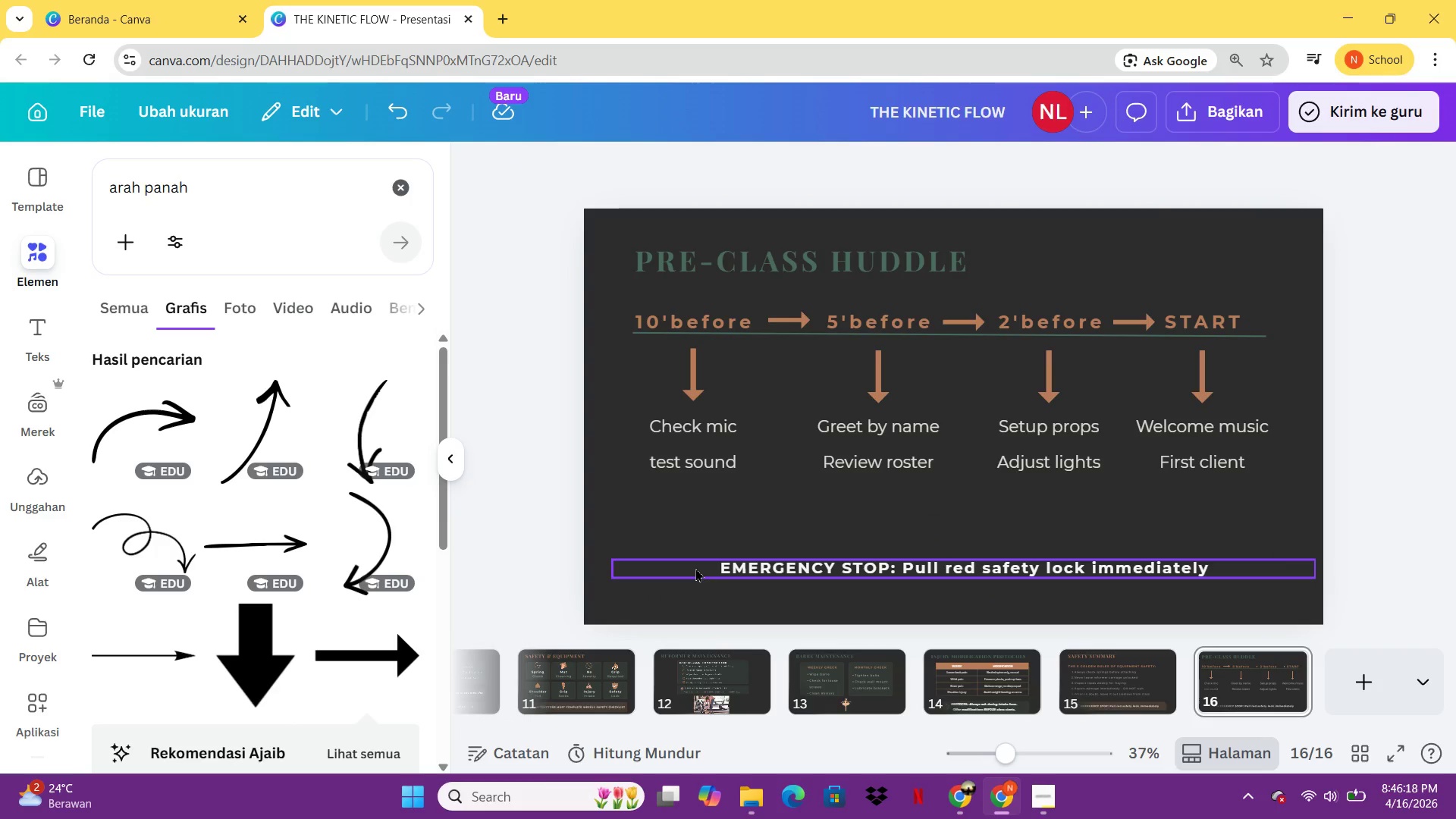 
key(Control+Z)
 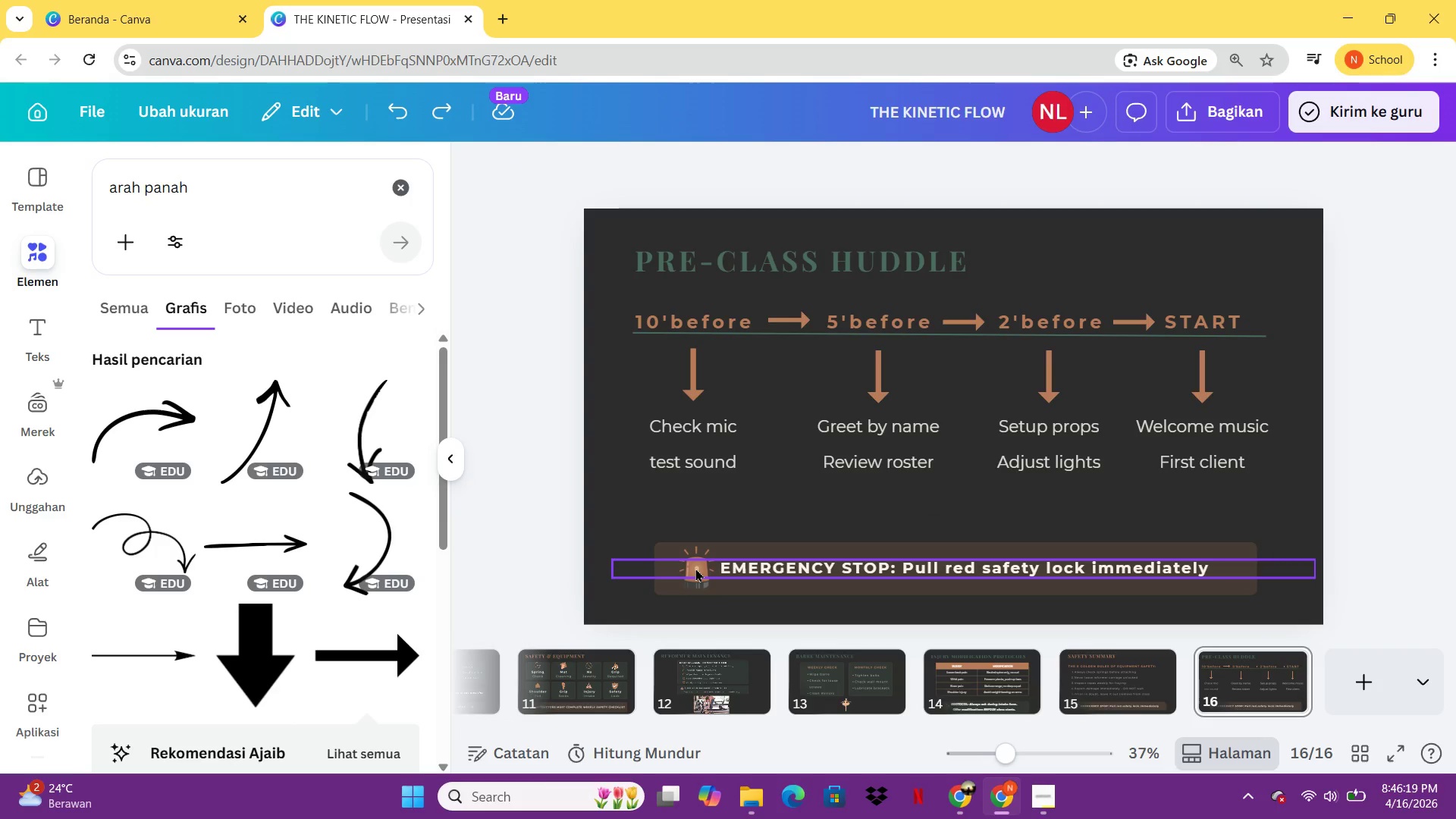 
left_click([695, 568])
 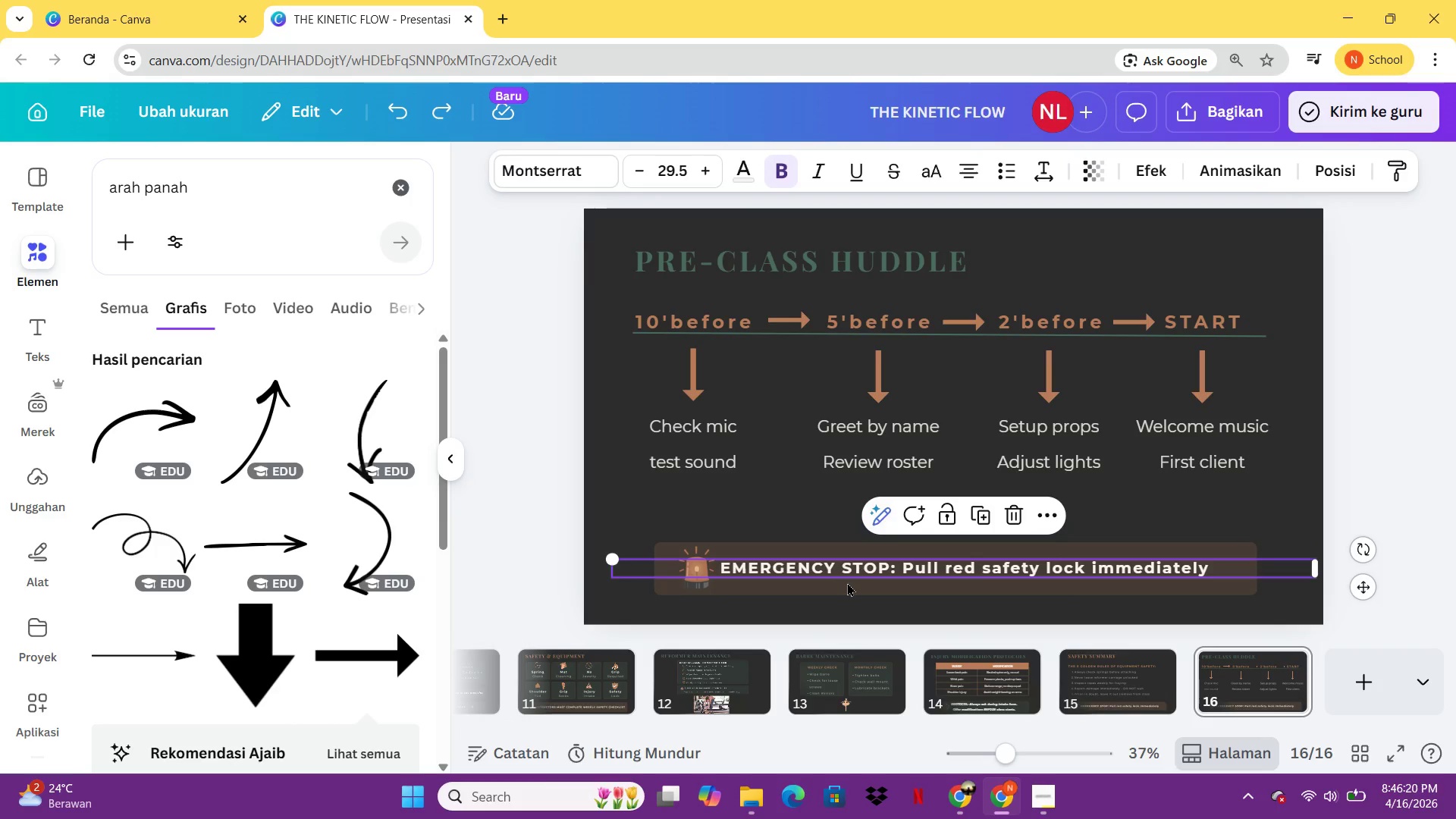 
left_click([846, 582])
 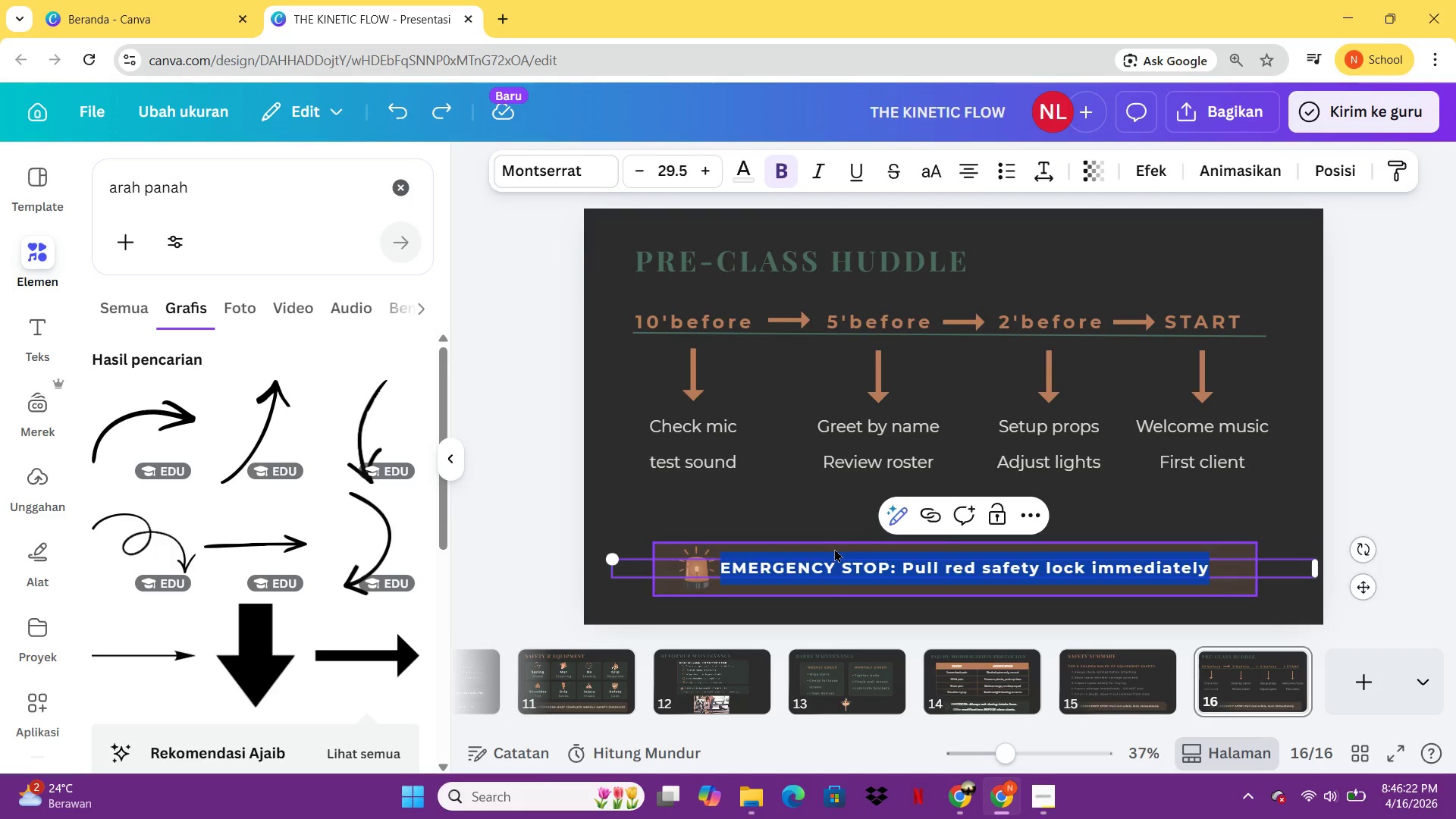 
left_click([834, 548])
 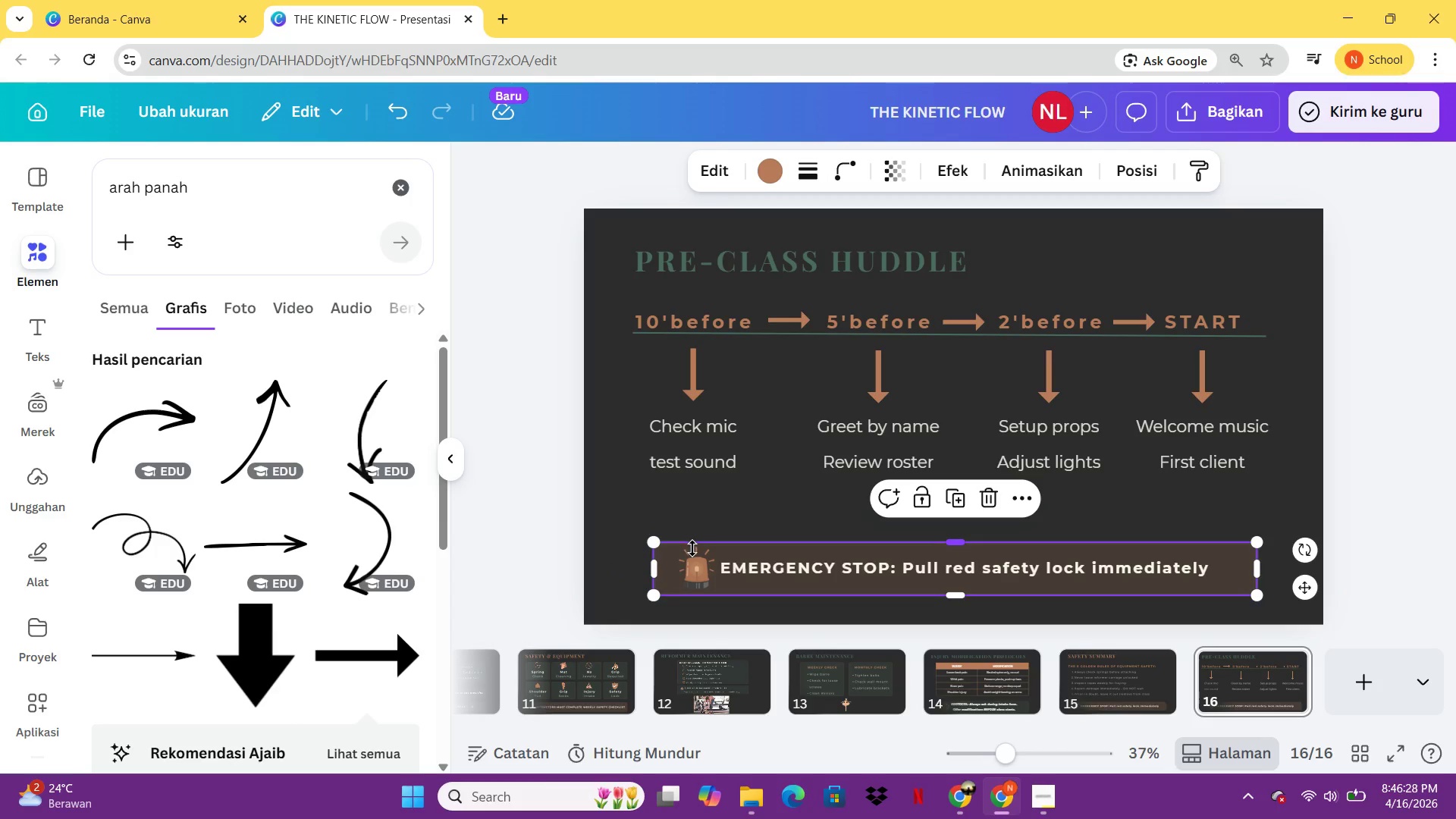 
wait(11.19)
 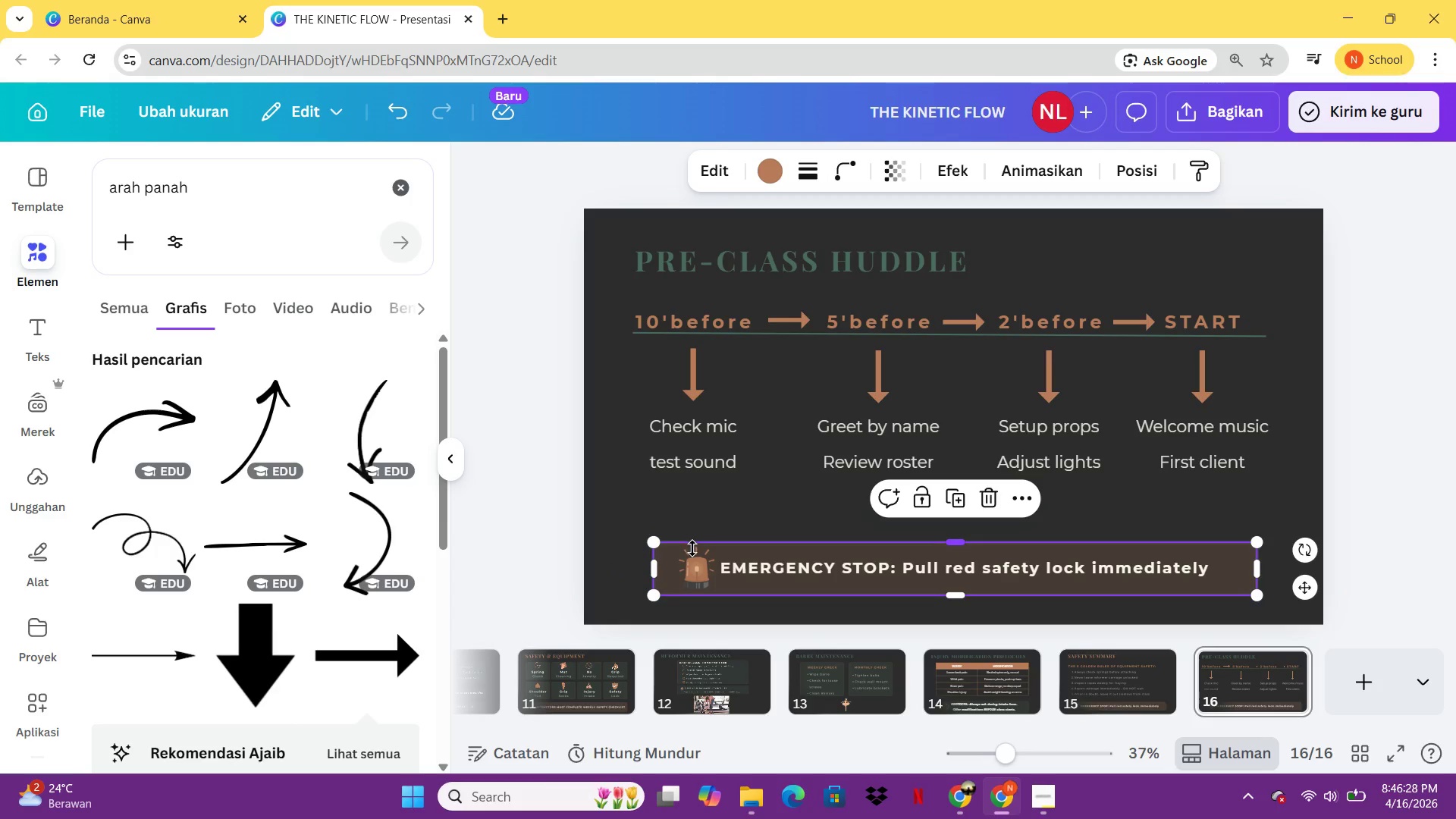 
left_click([693, 585])
 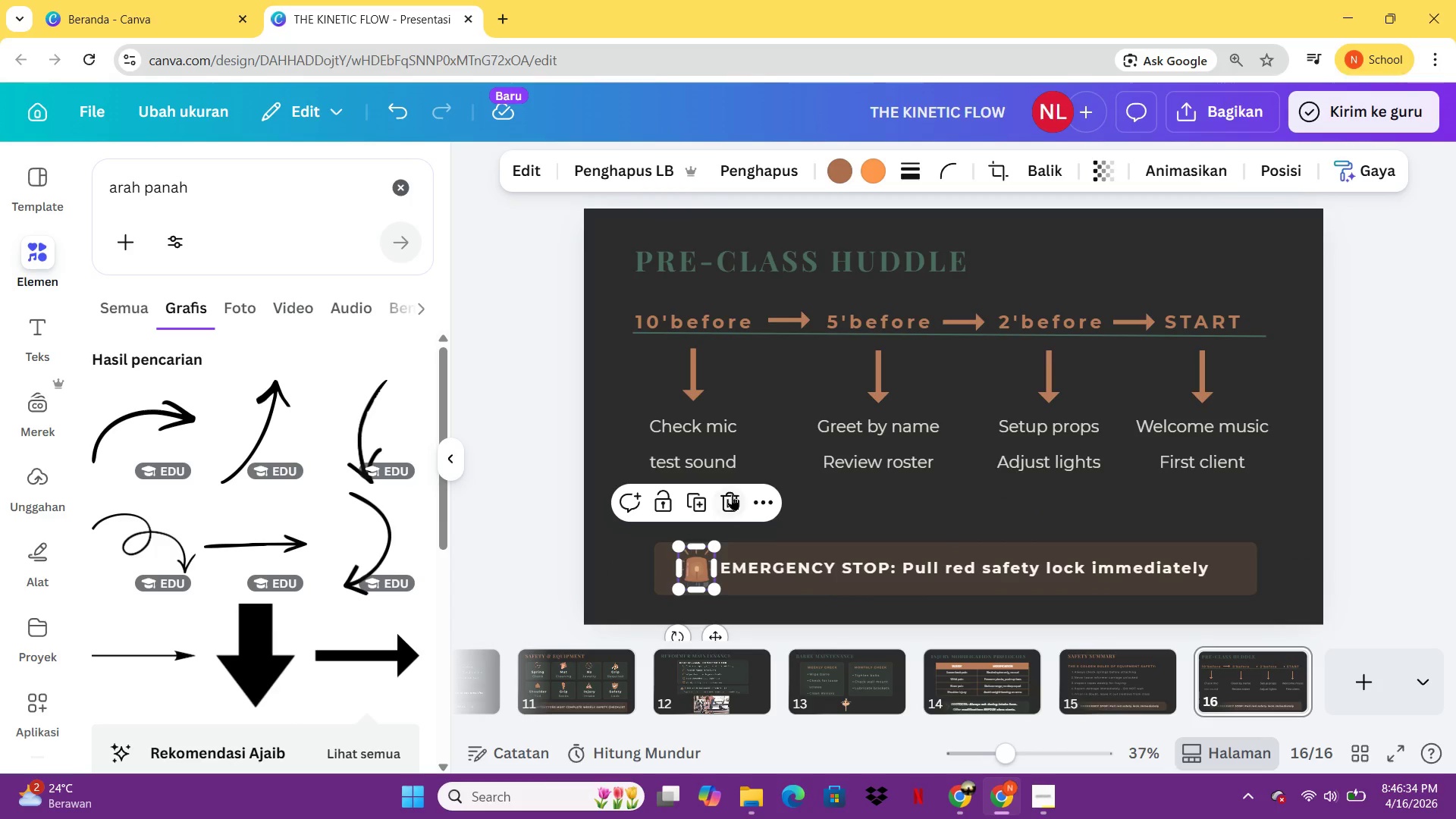 
left_click([732, 495])
 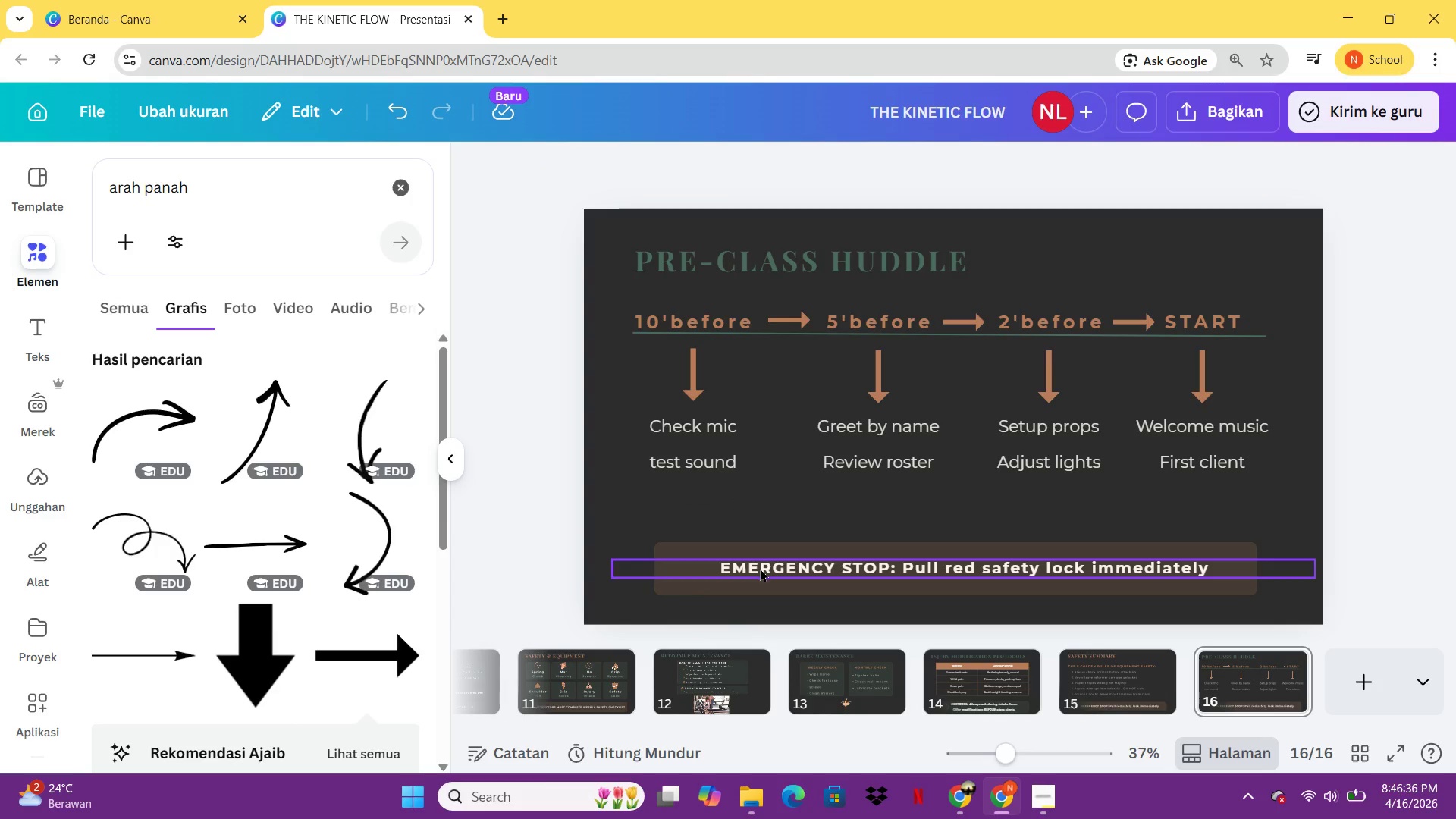 
double_click([760, 568])
 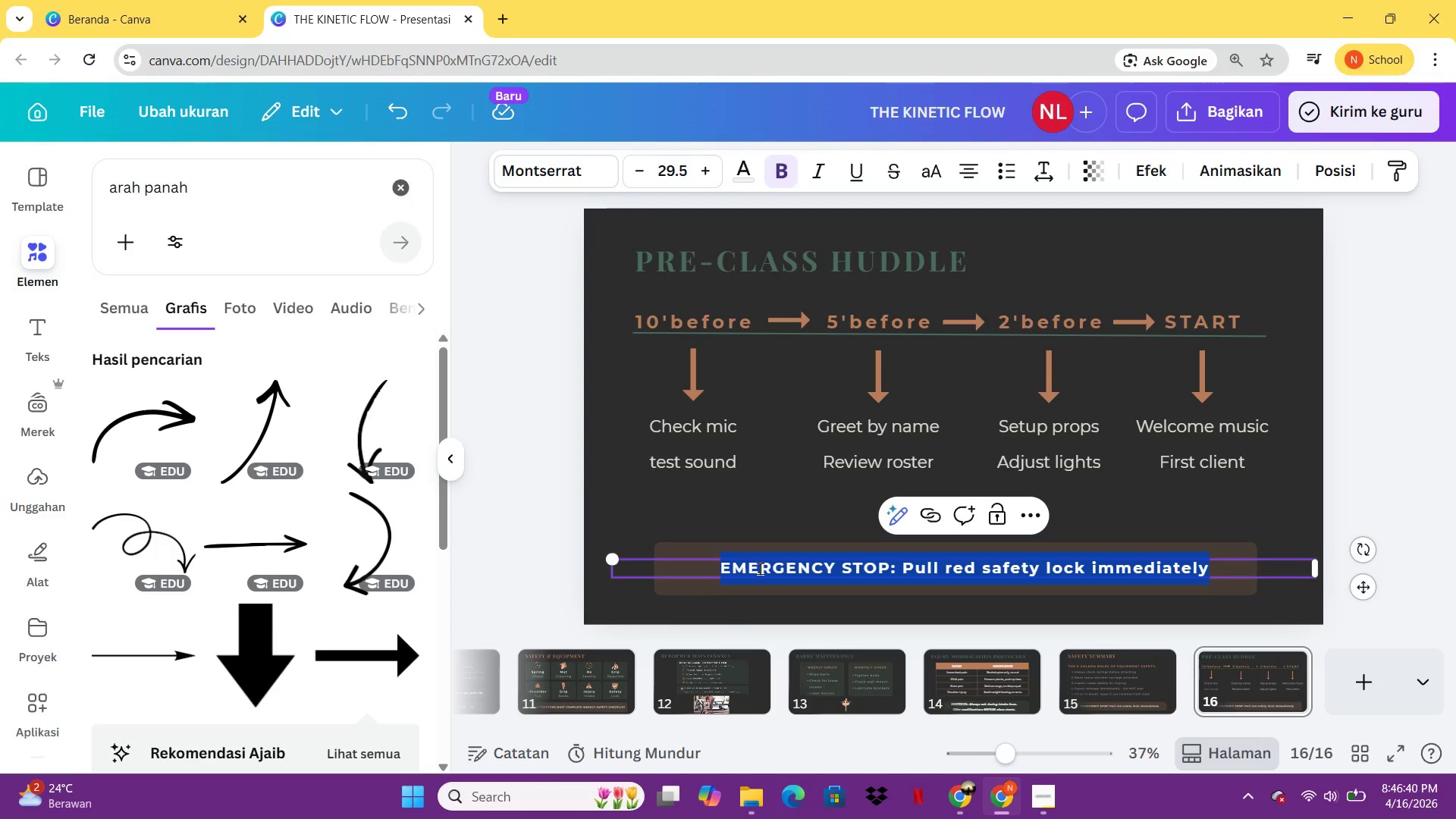 
wait(5.69)
 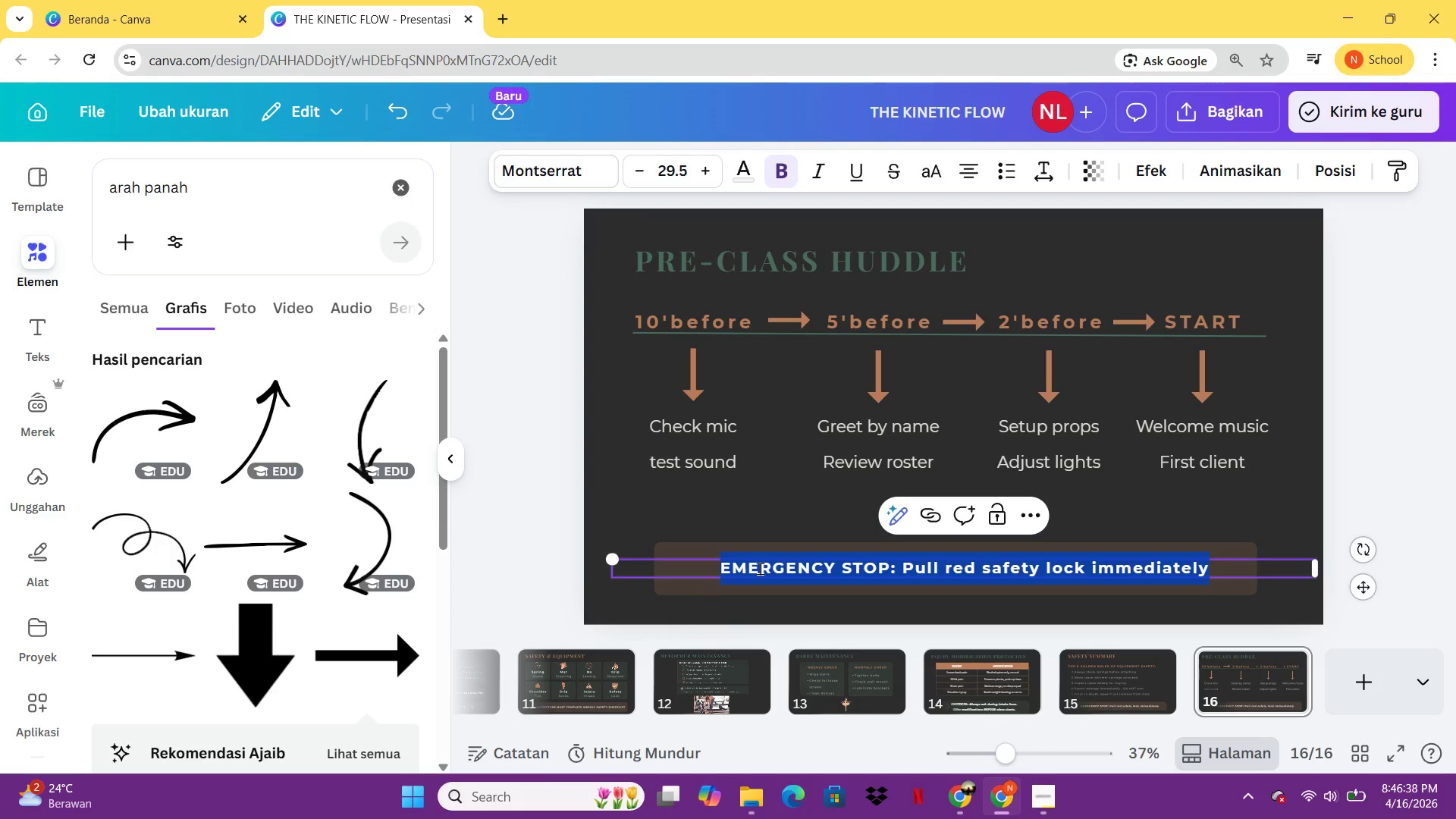 
type(GOLDEN RULE: k)
key(Backspace)
type(Ko)
key(Backspace)
type(now at least one personal detail about every client)
 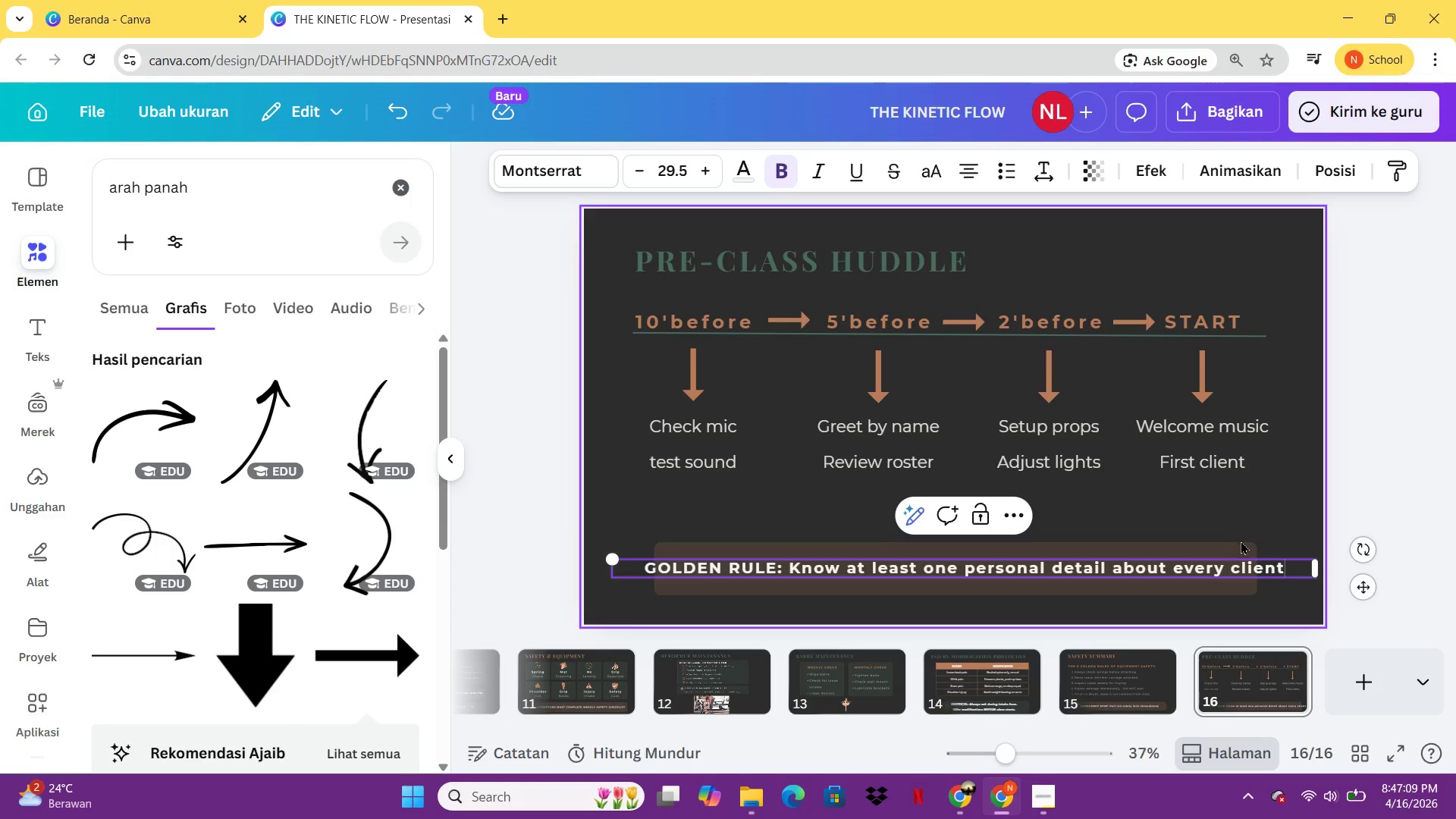 
wait(6.05)
 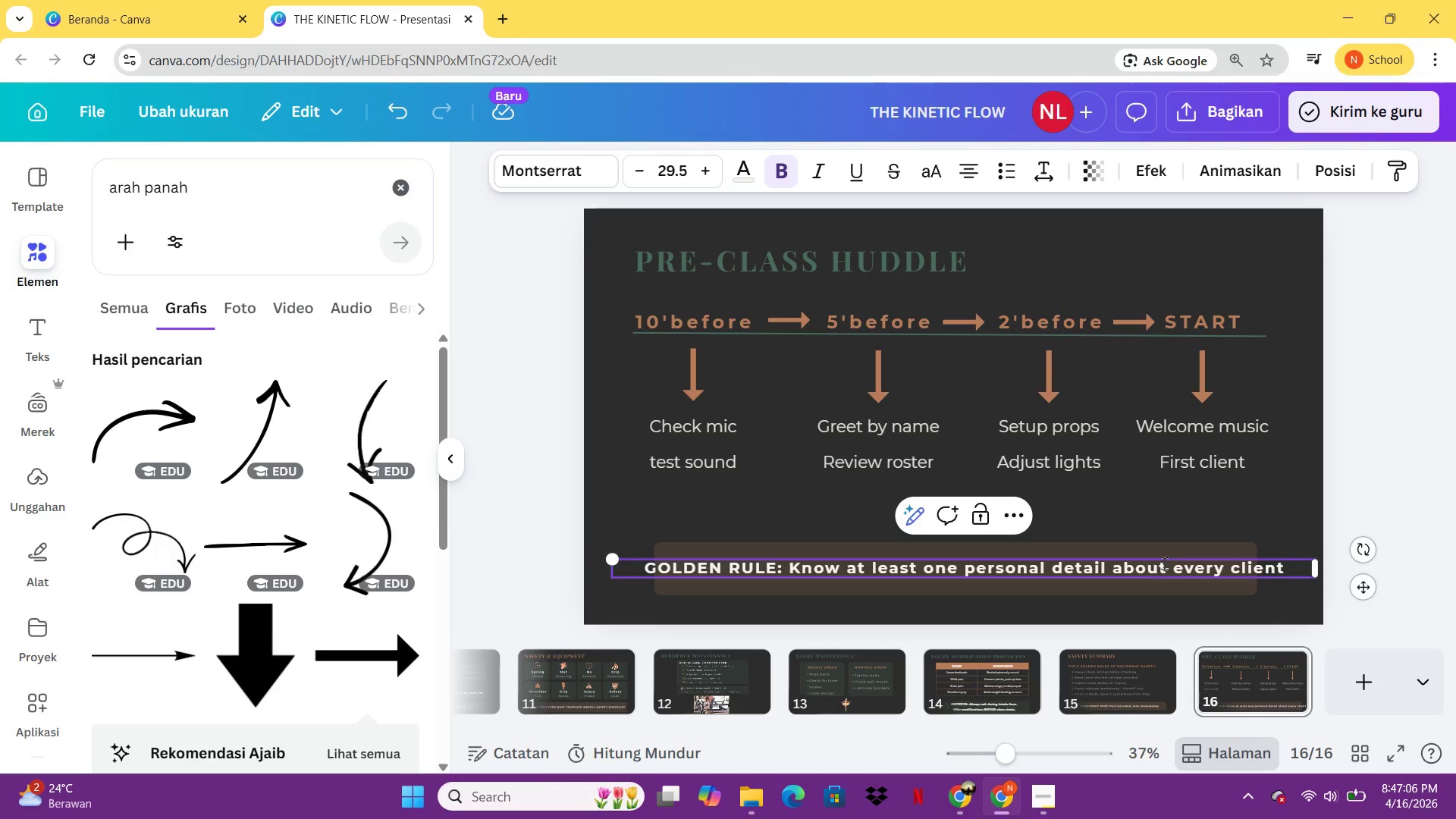 
left_click_drag(start_coordinate=[1319, 568], to_coordinate=[1258, 572])
 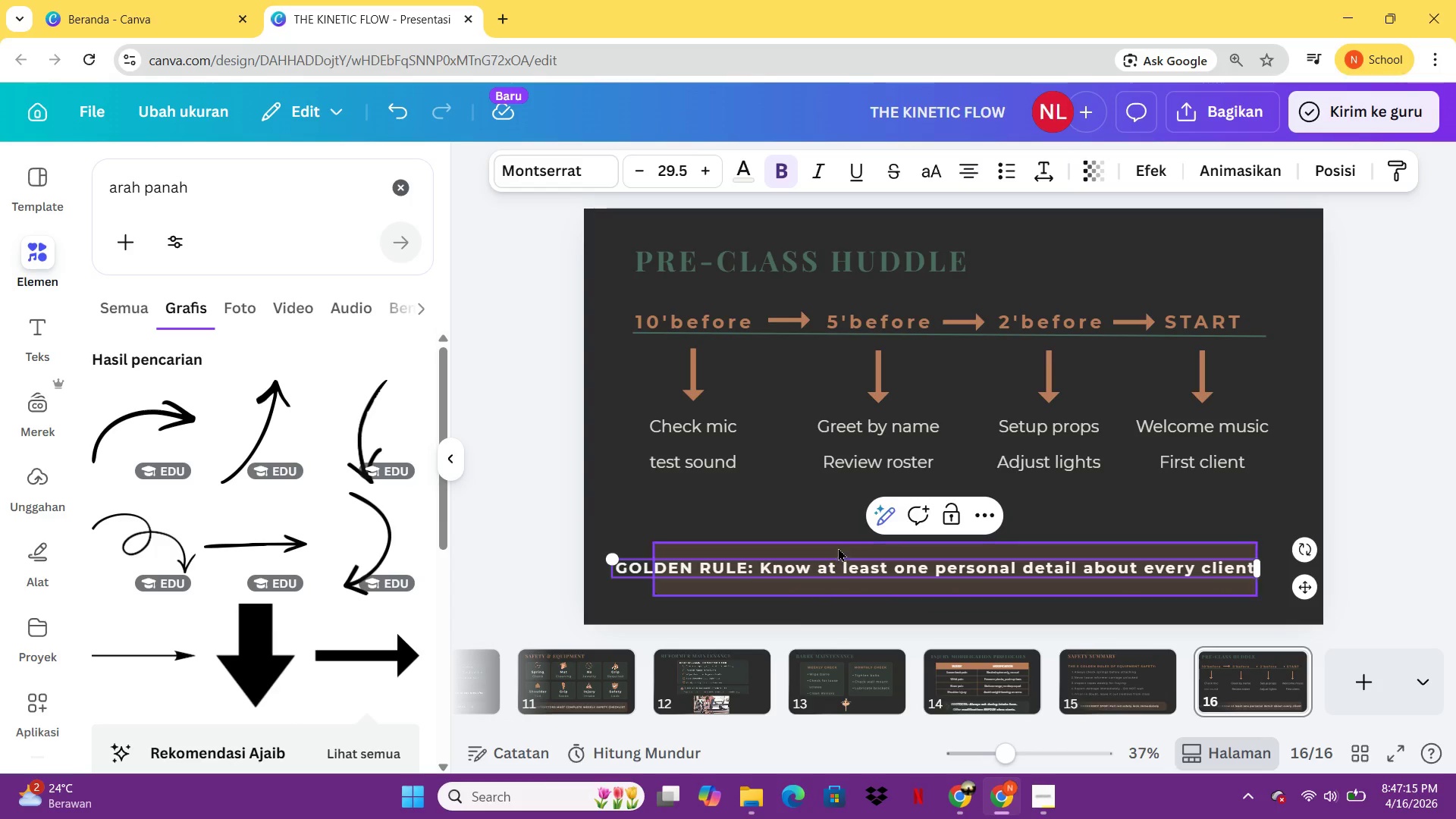 
left_click([838, 546])
 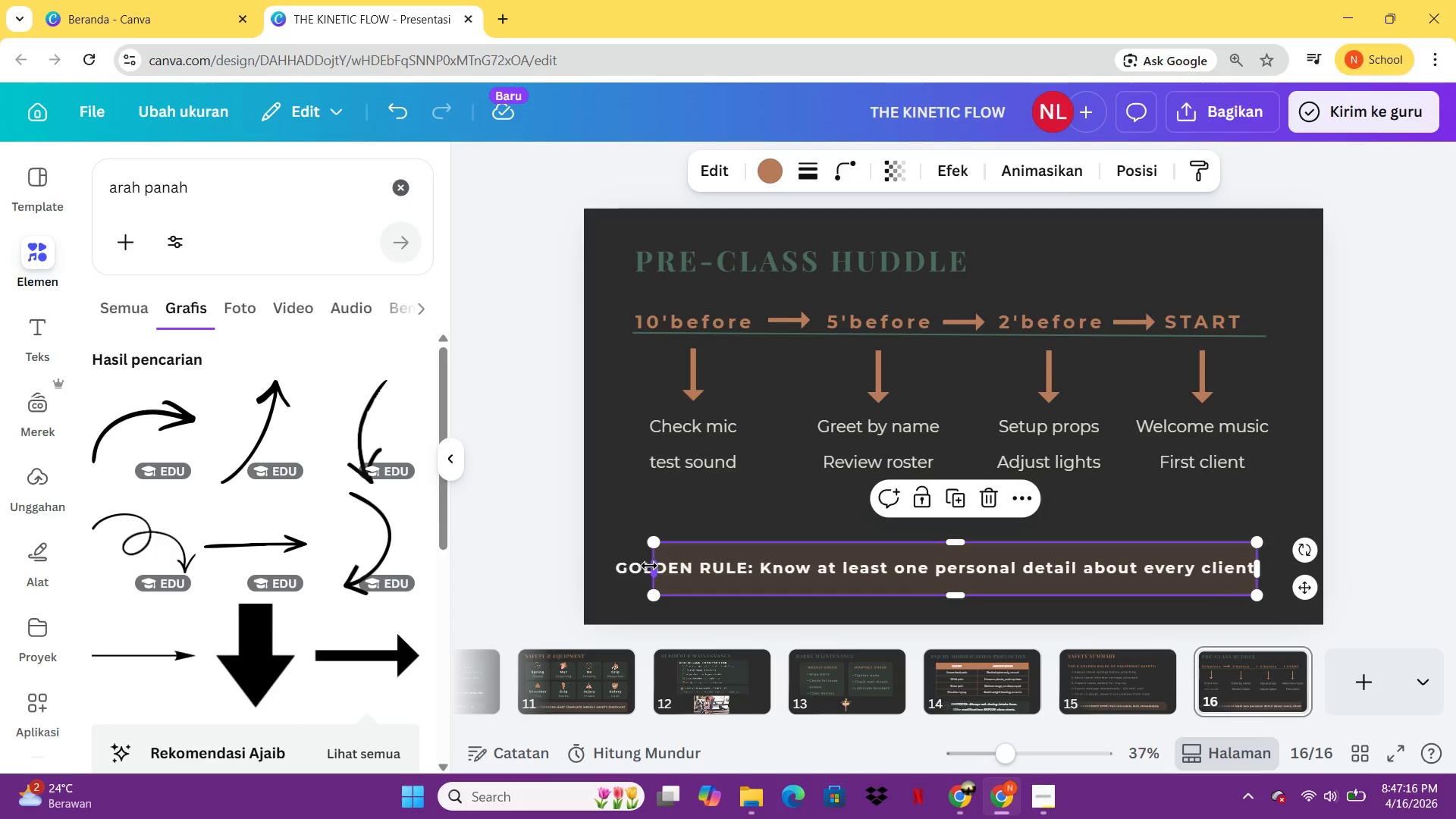 
left_click_drag(start_coordinate=[649, 565], to_coordinate=[601, 566])
 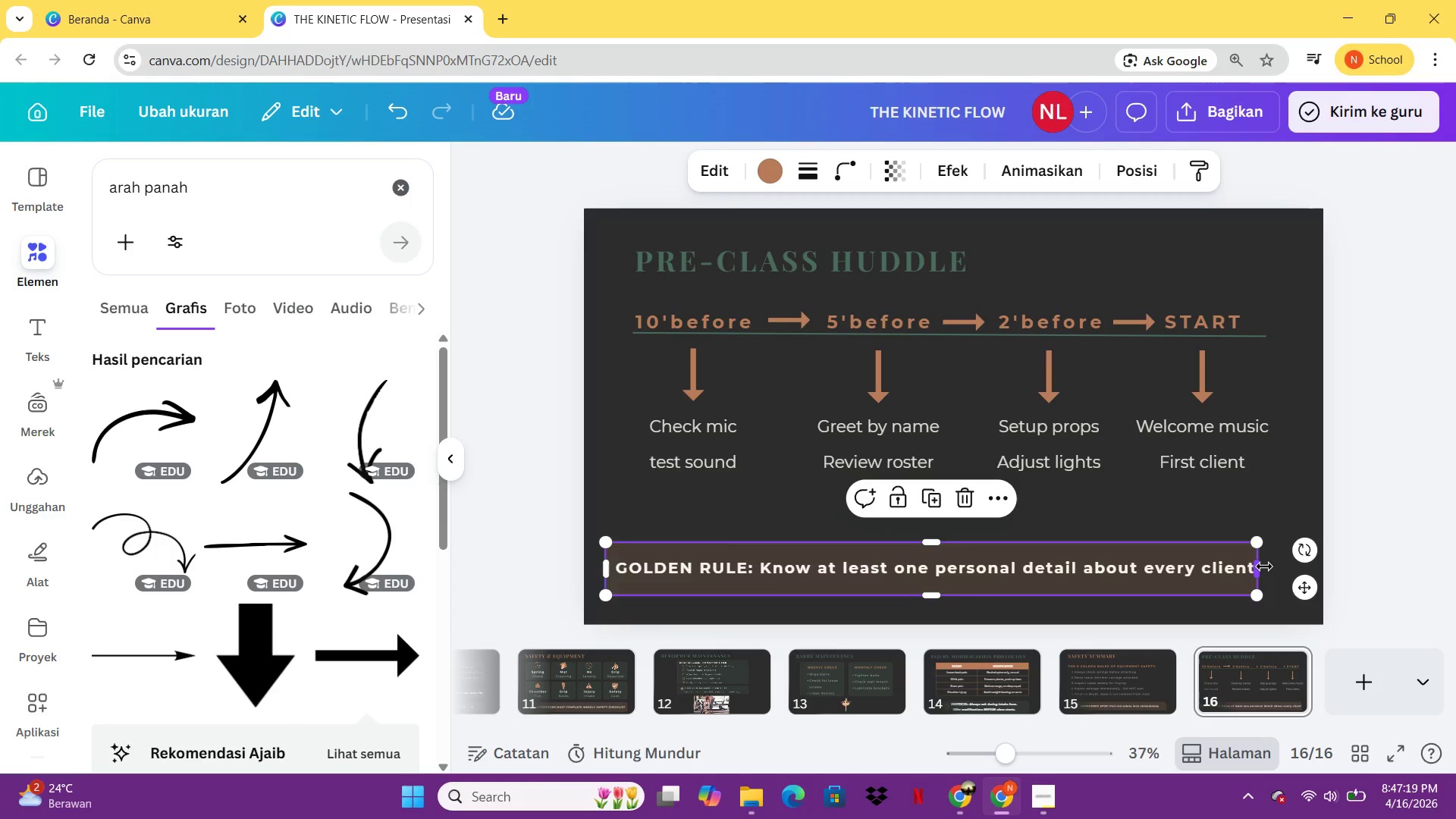 
left_click_drag(start_coordinate=[1263, 563], to_coordinate=[1278, 567])
 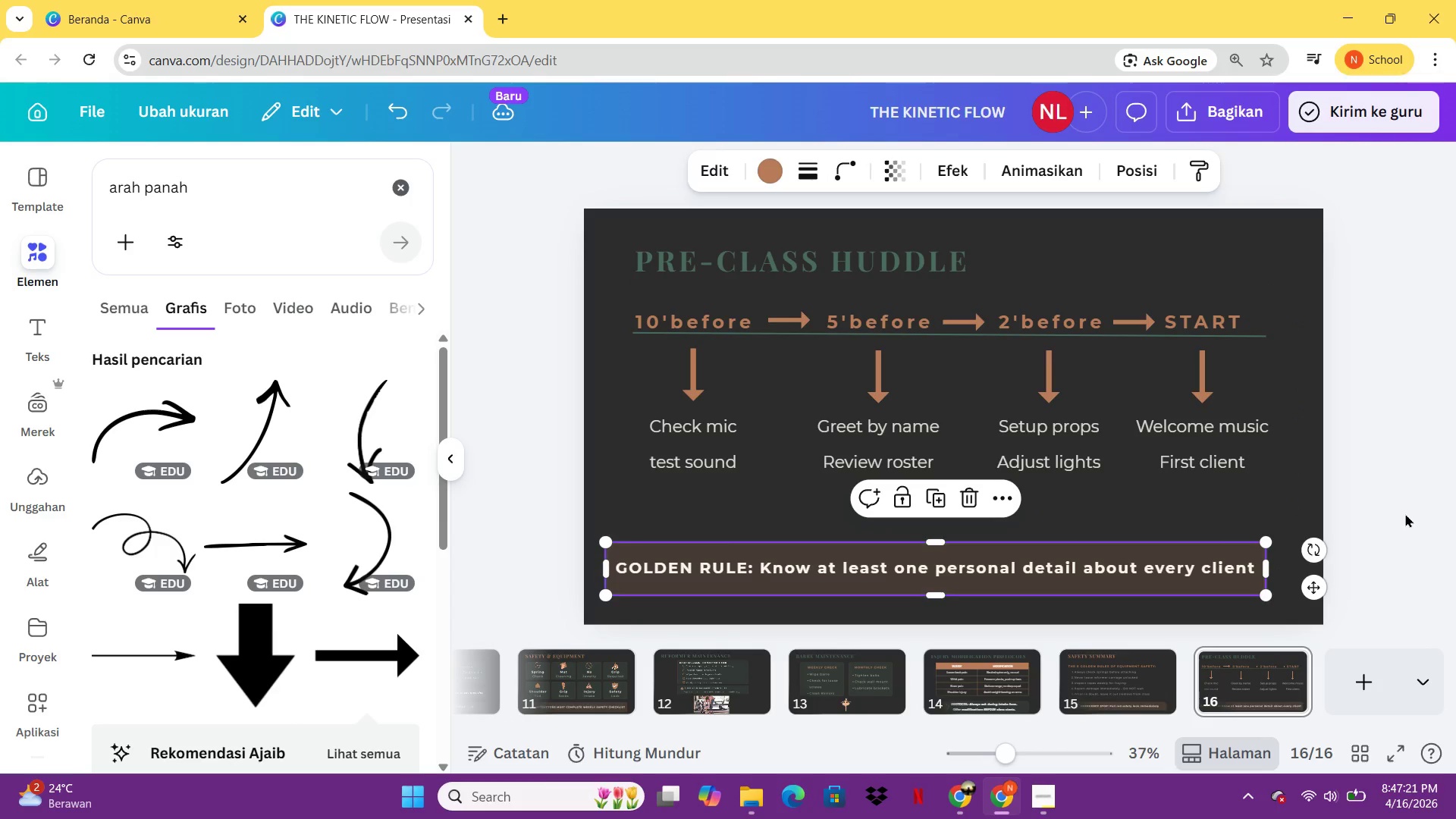 
left_click([1405, 513])
 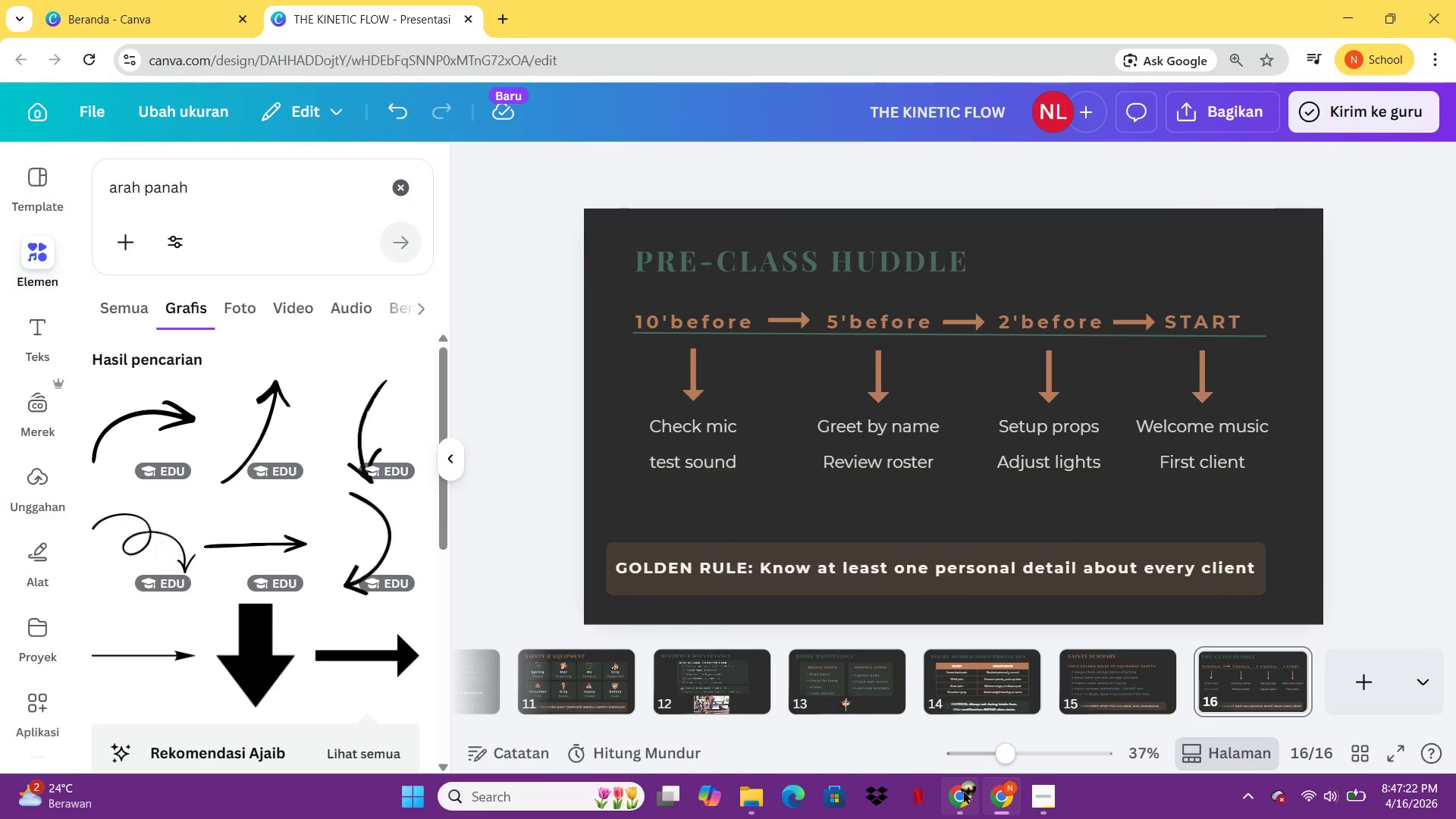 
left_click([963, 790])
 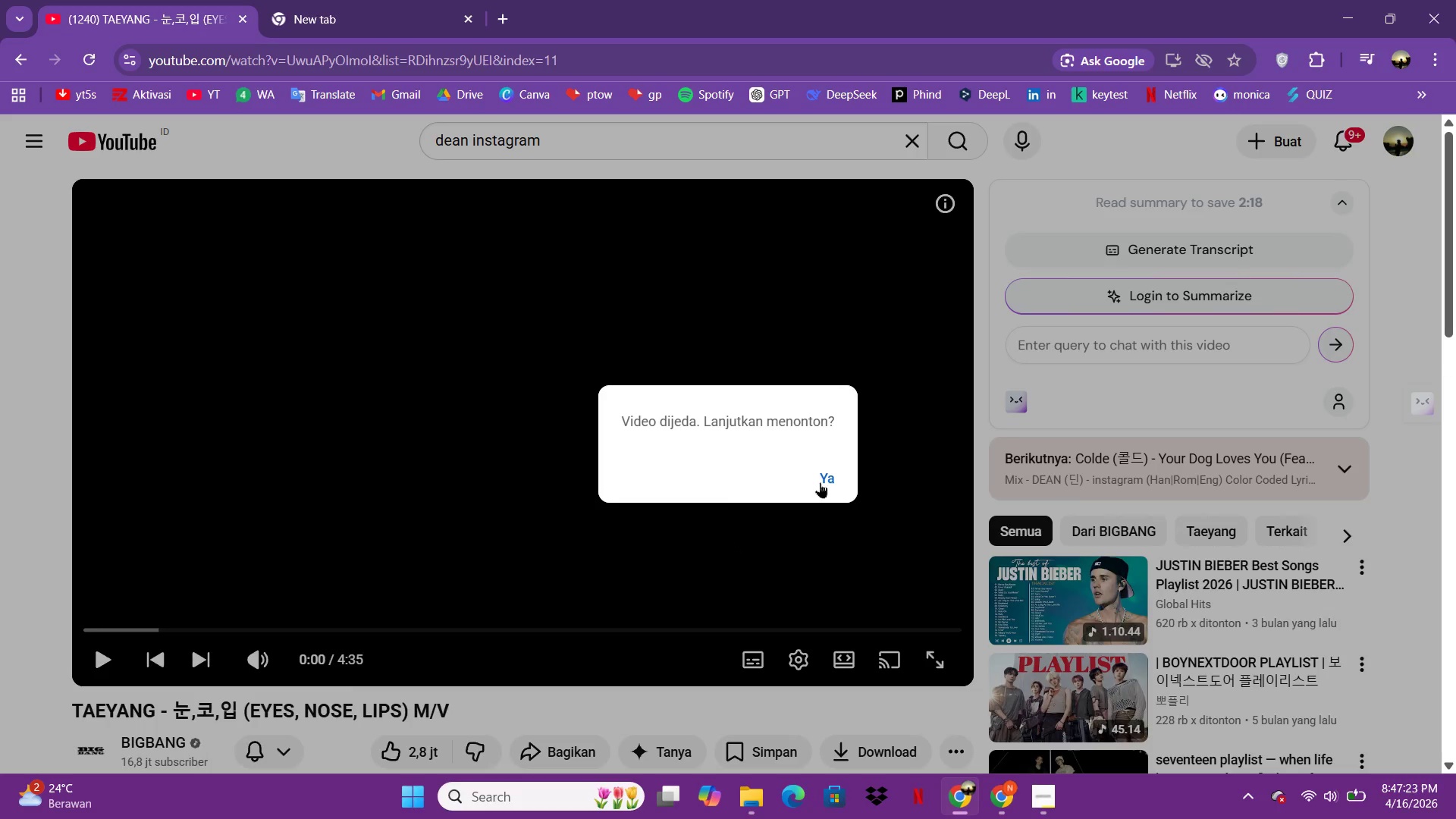 
left_click([821, 482])
 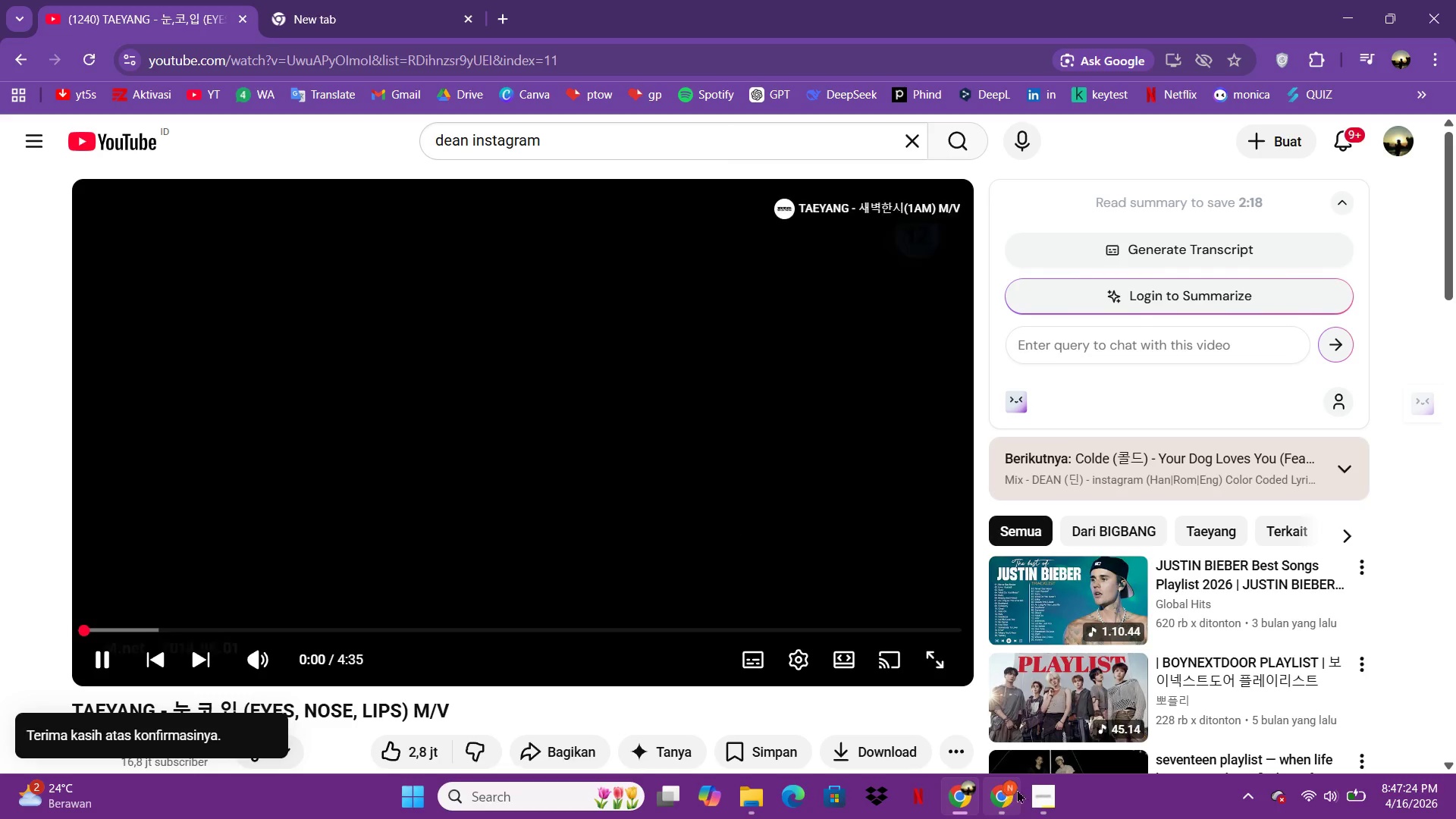 
left_click([1029, 794])